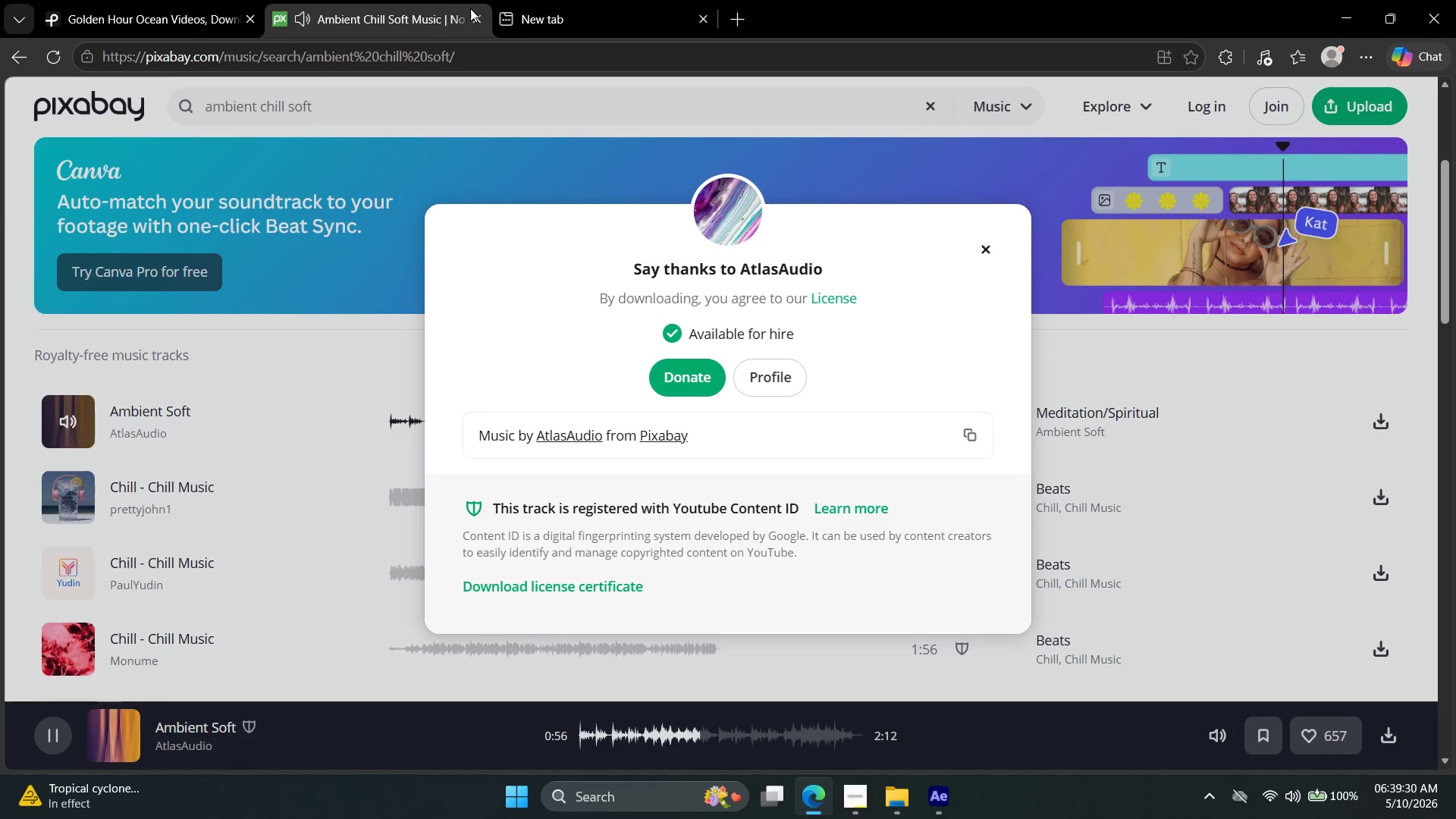 
left_click([475, 13])
 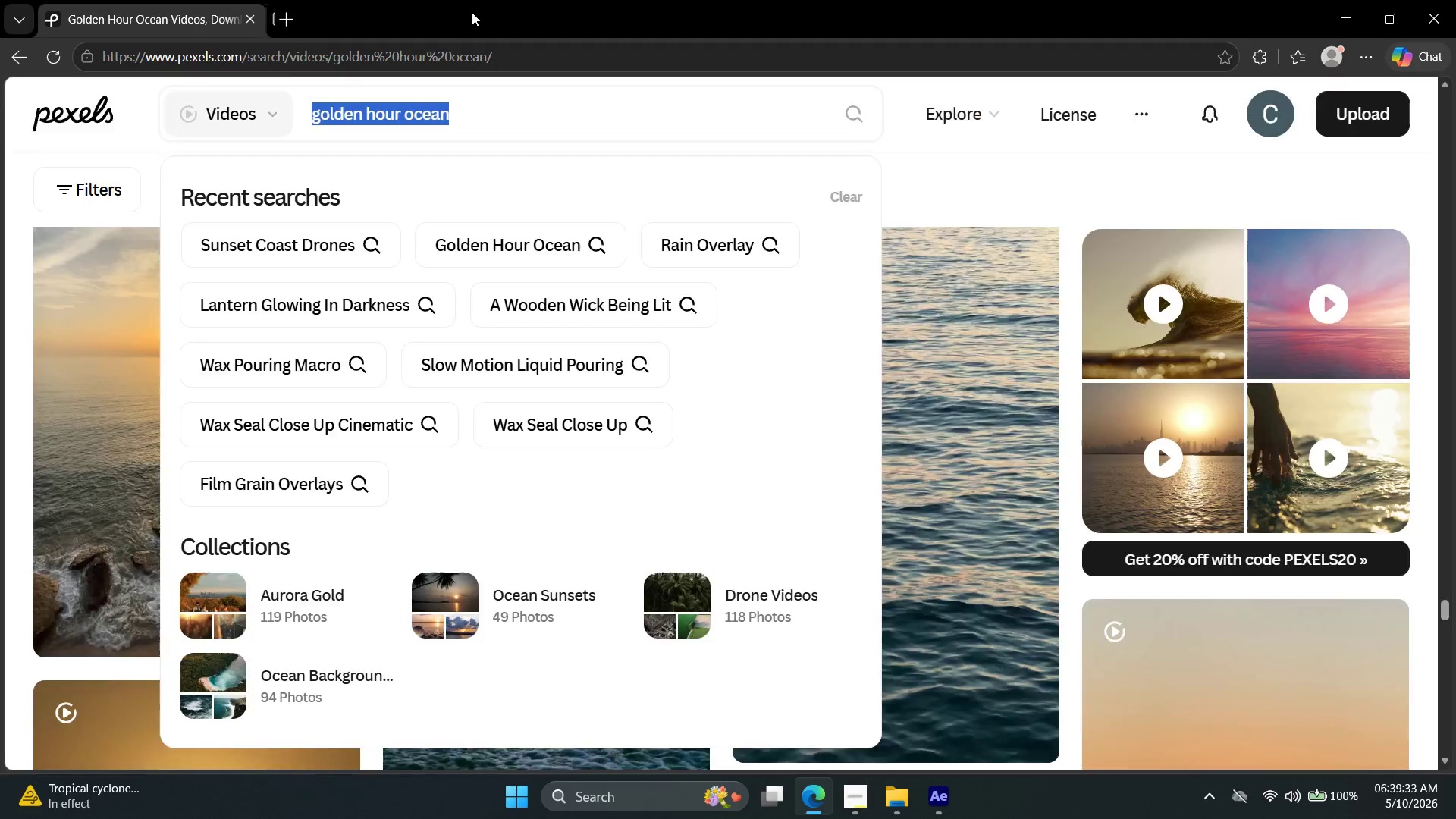 
left_click([280, 11])
 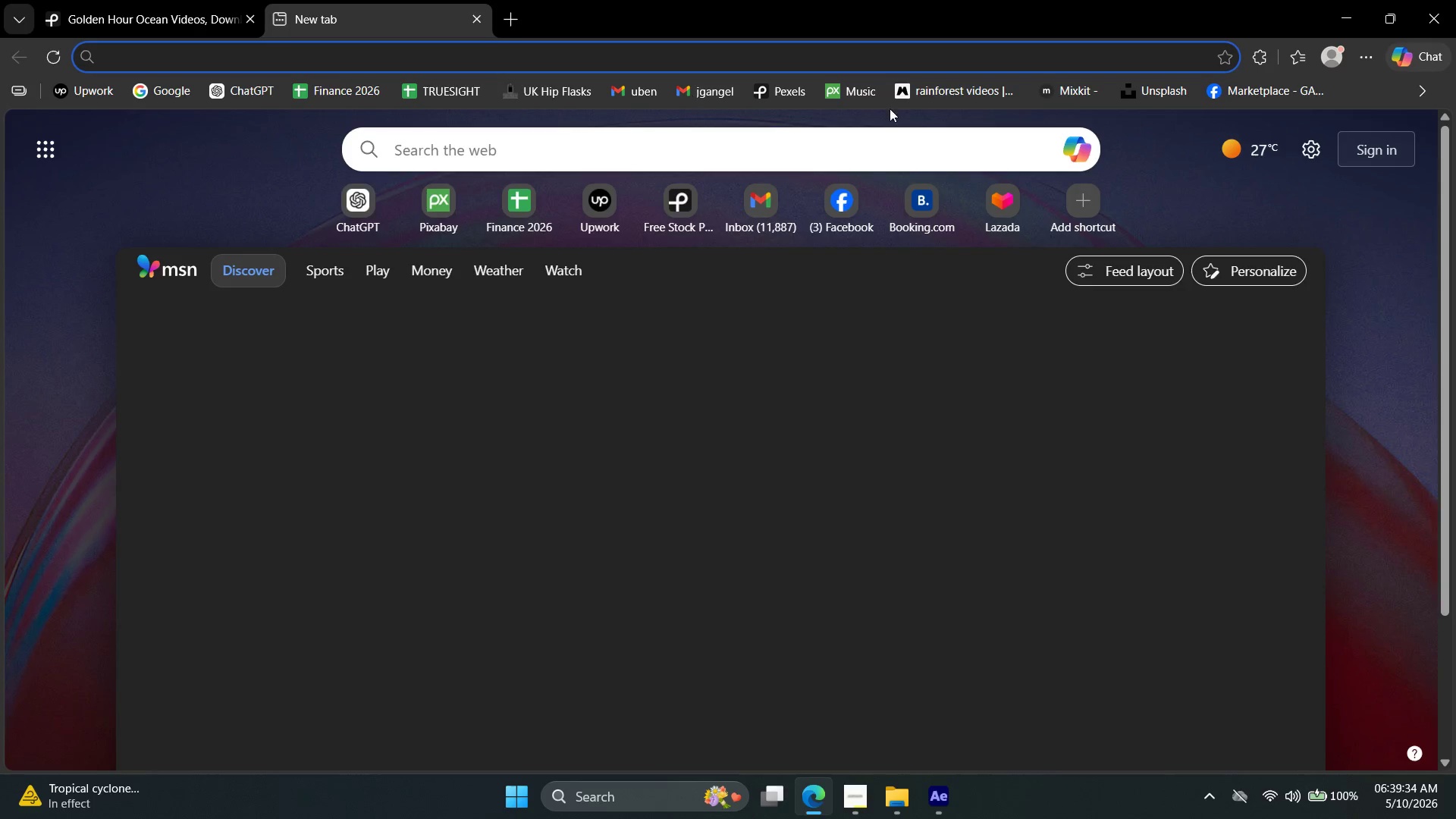 
left_click([836, 96])
 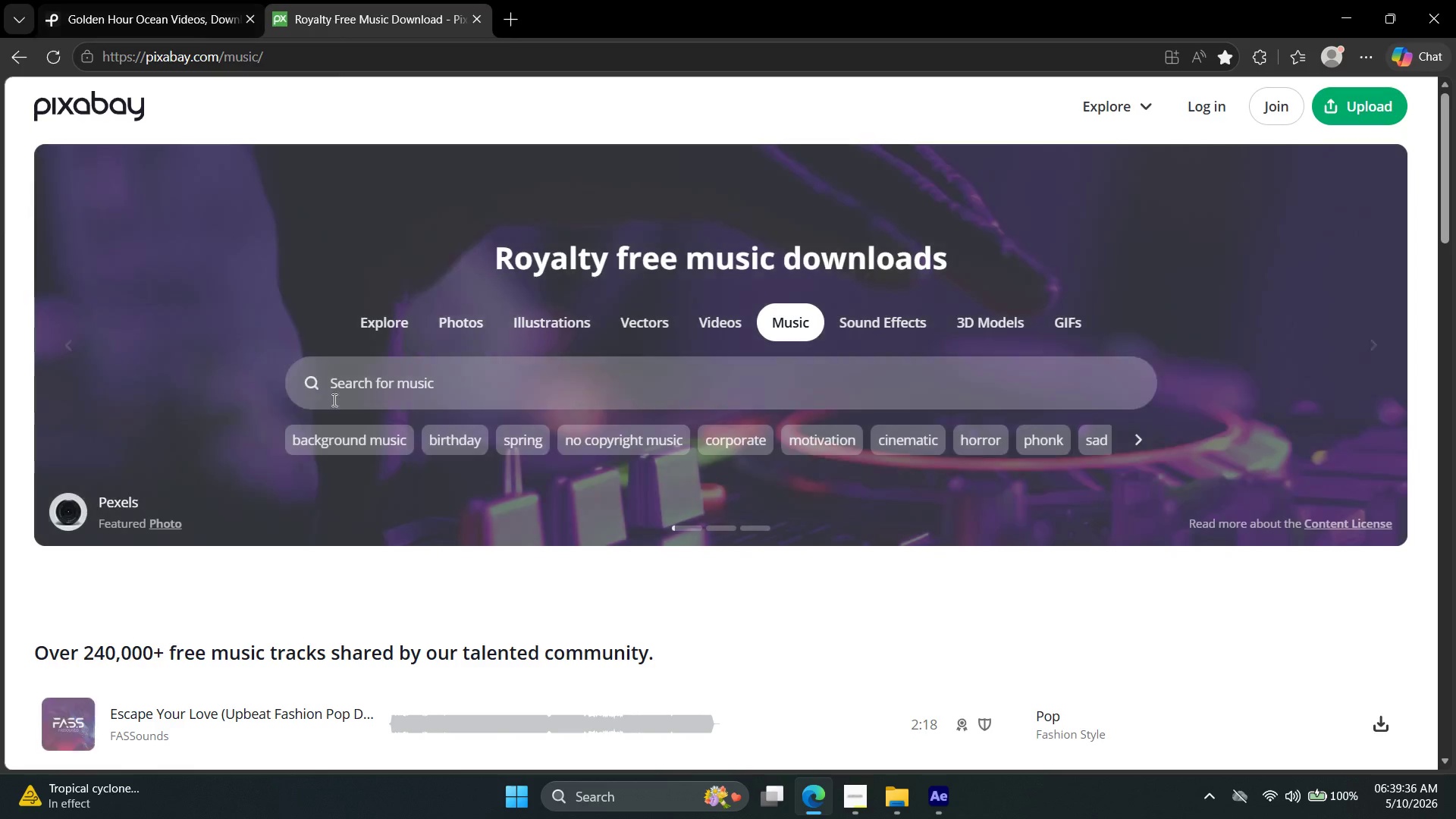 
left_click([393, 382])
 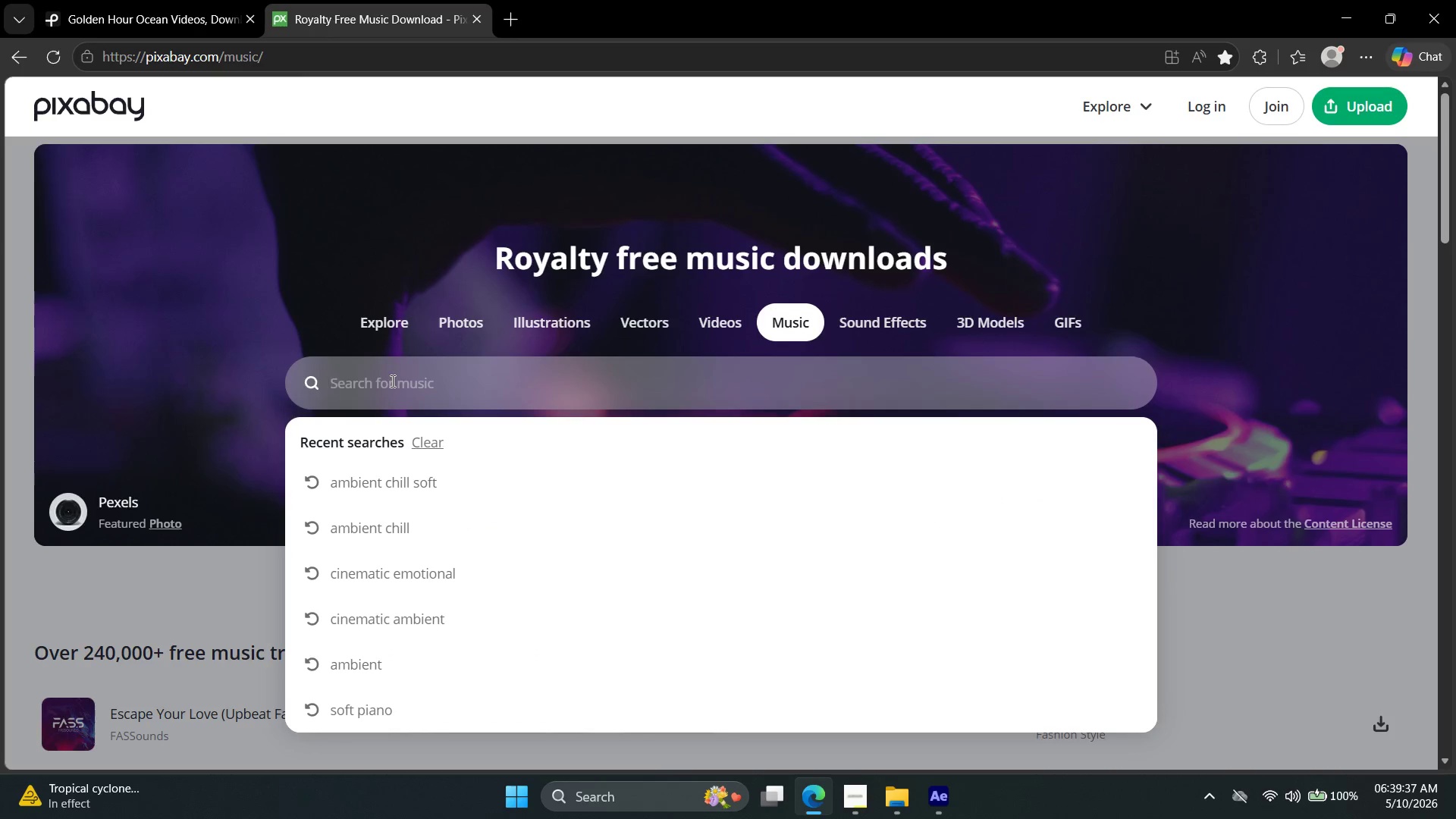 
type(as)
key(Backspace)
key(Backspace)
key(Backspace)
key(Backspace)
type(amo)
key(Backspace)
type(bient )
 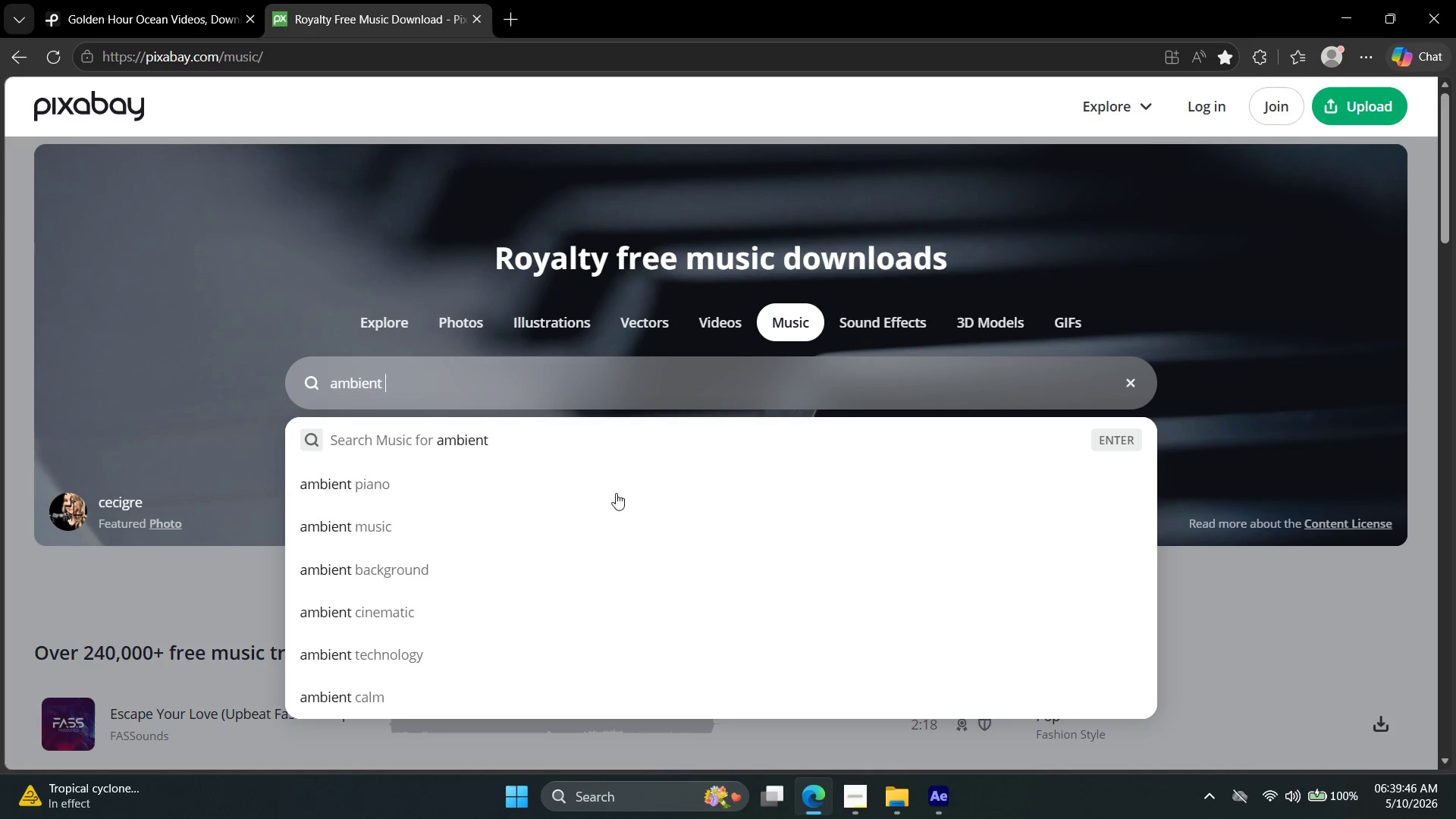 
left_click([915, 329])
 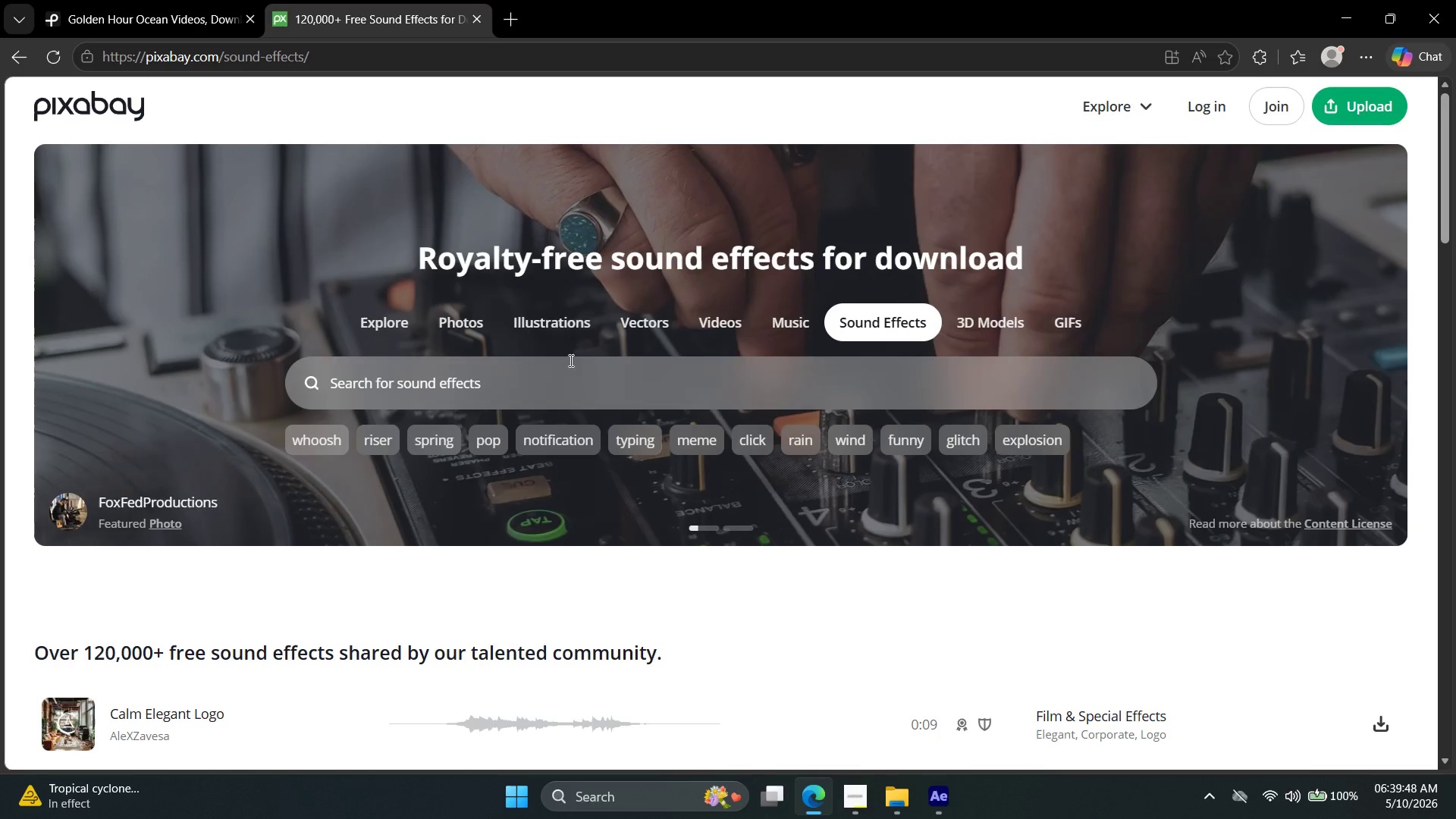 
left_click([491, 367])
 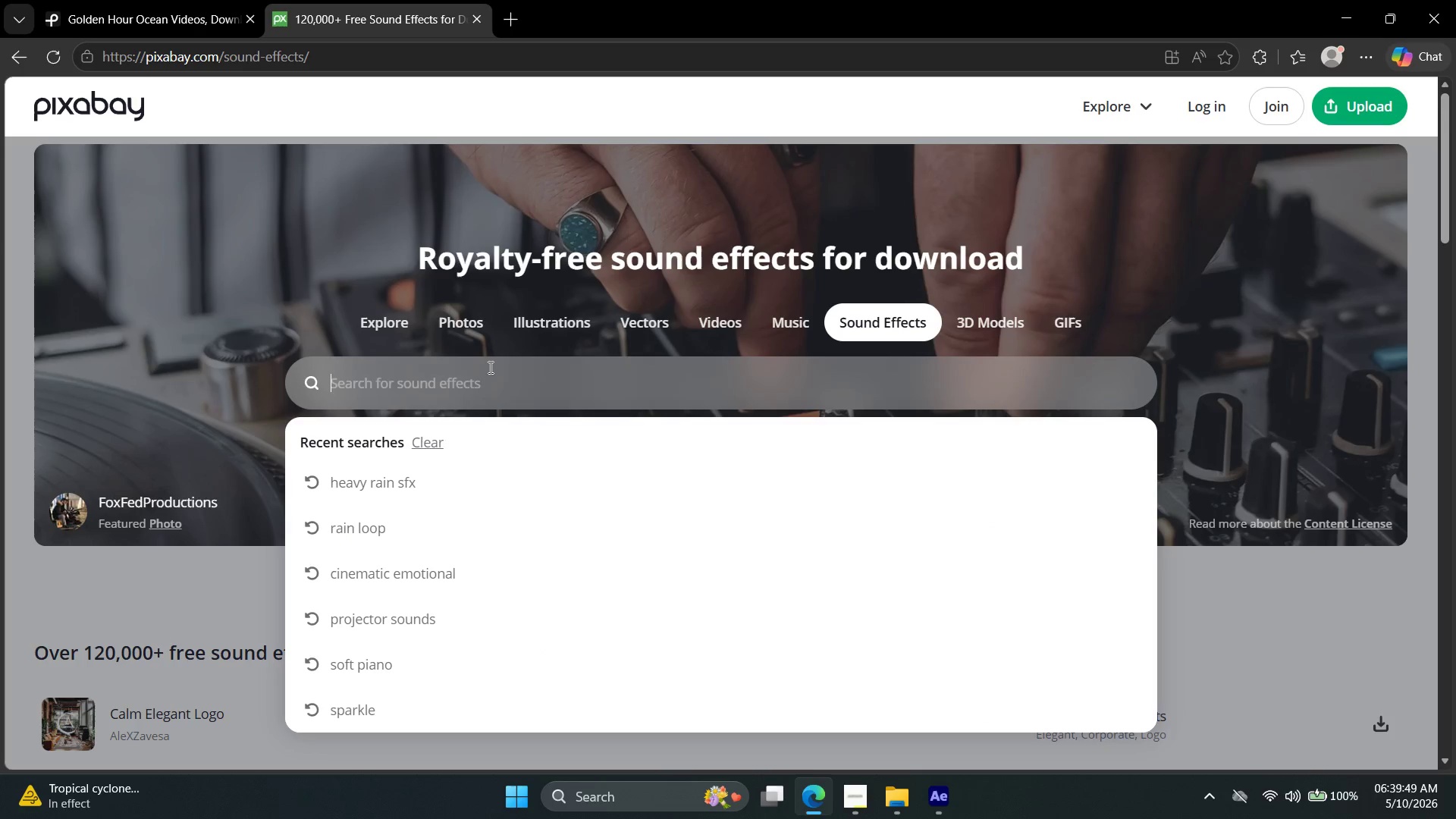 
type(soft ocen)
key(Backspace)
type(an waves)
 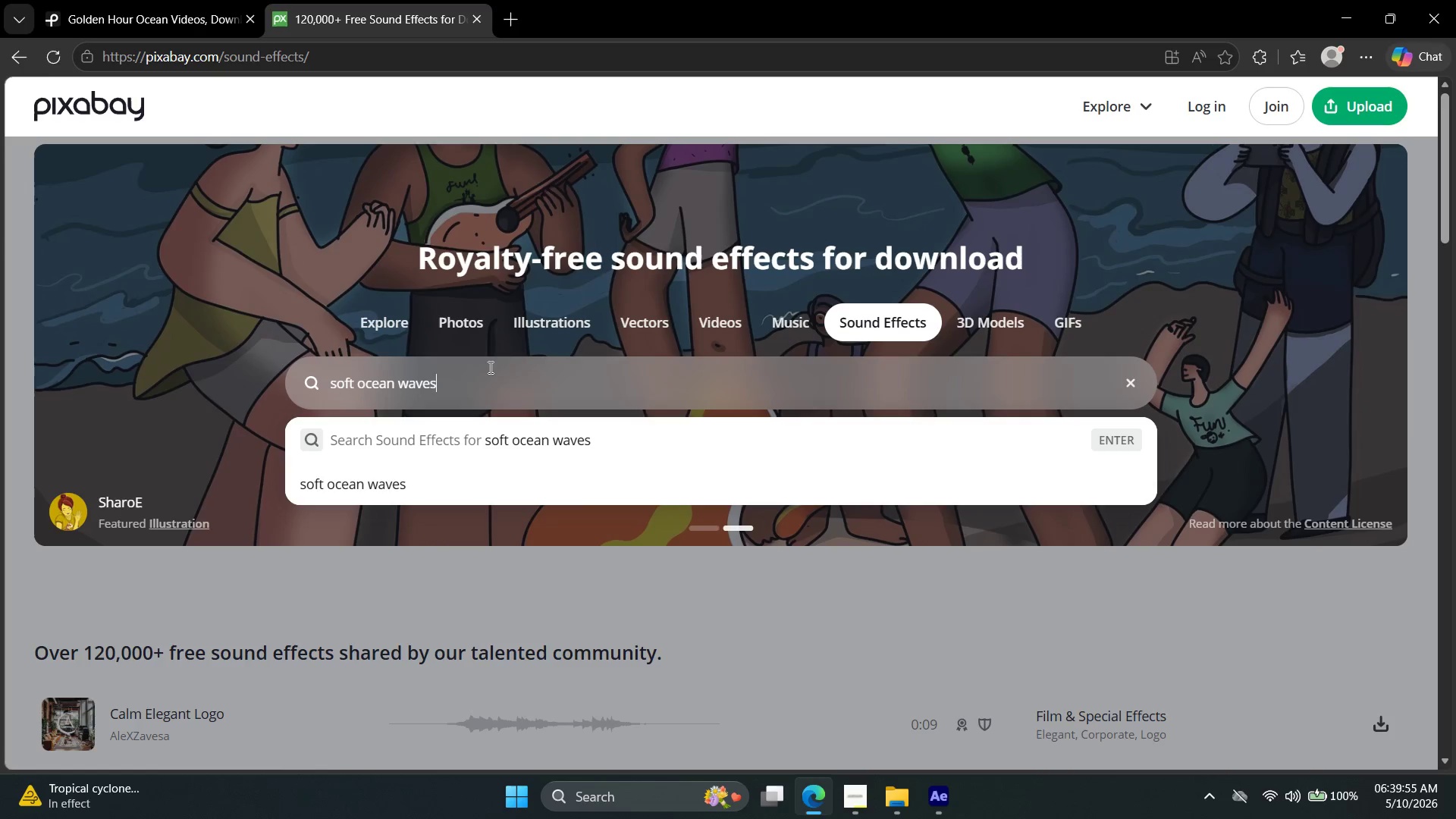 
key(Enter)
 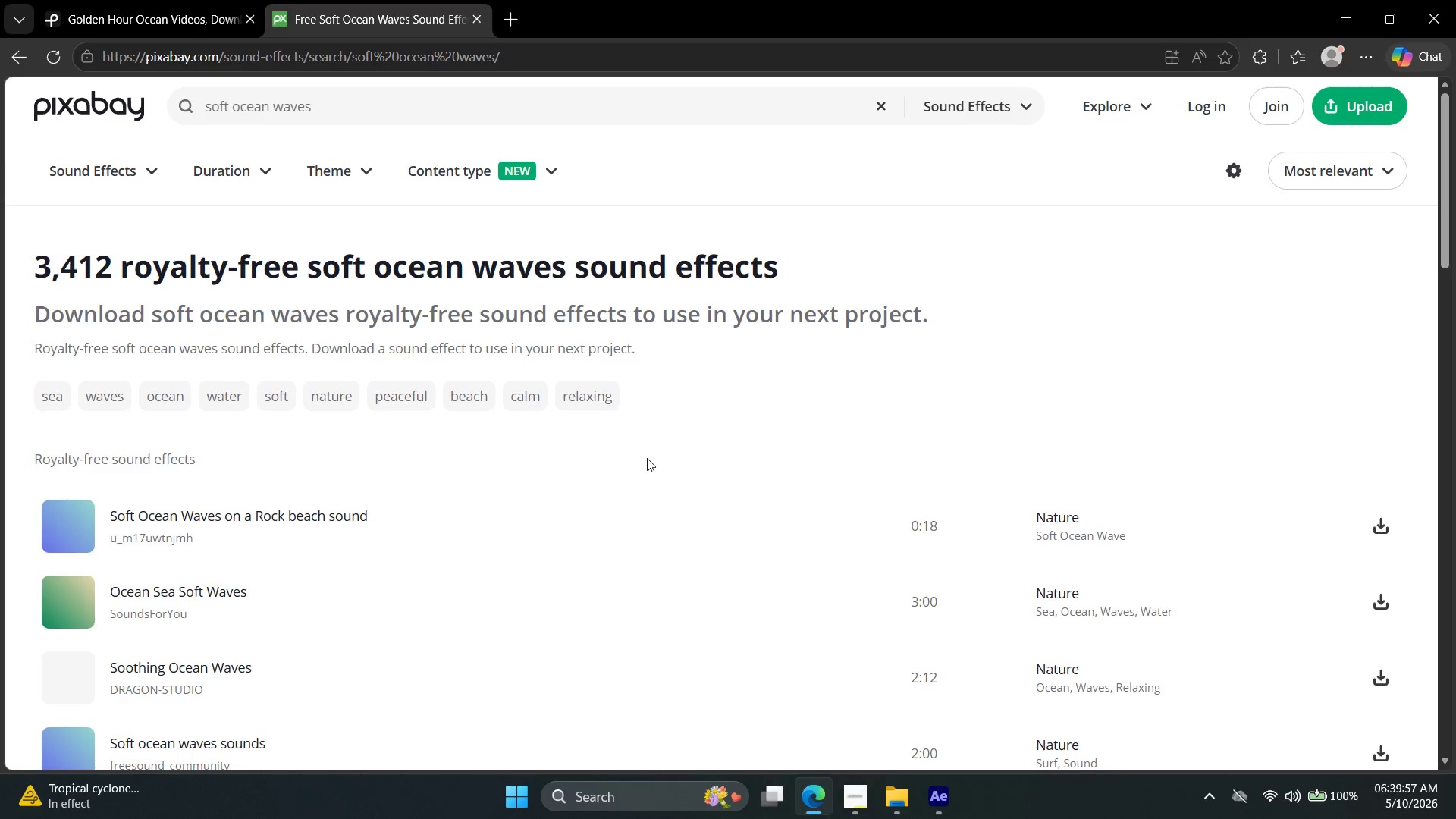 
scroll: coordinate [629, 407], scroll_direction: down, amount: 2.0
 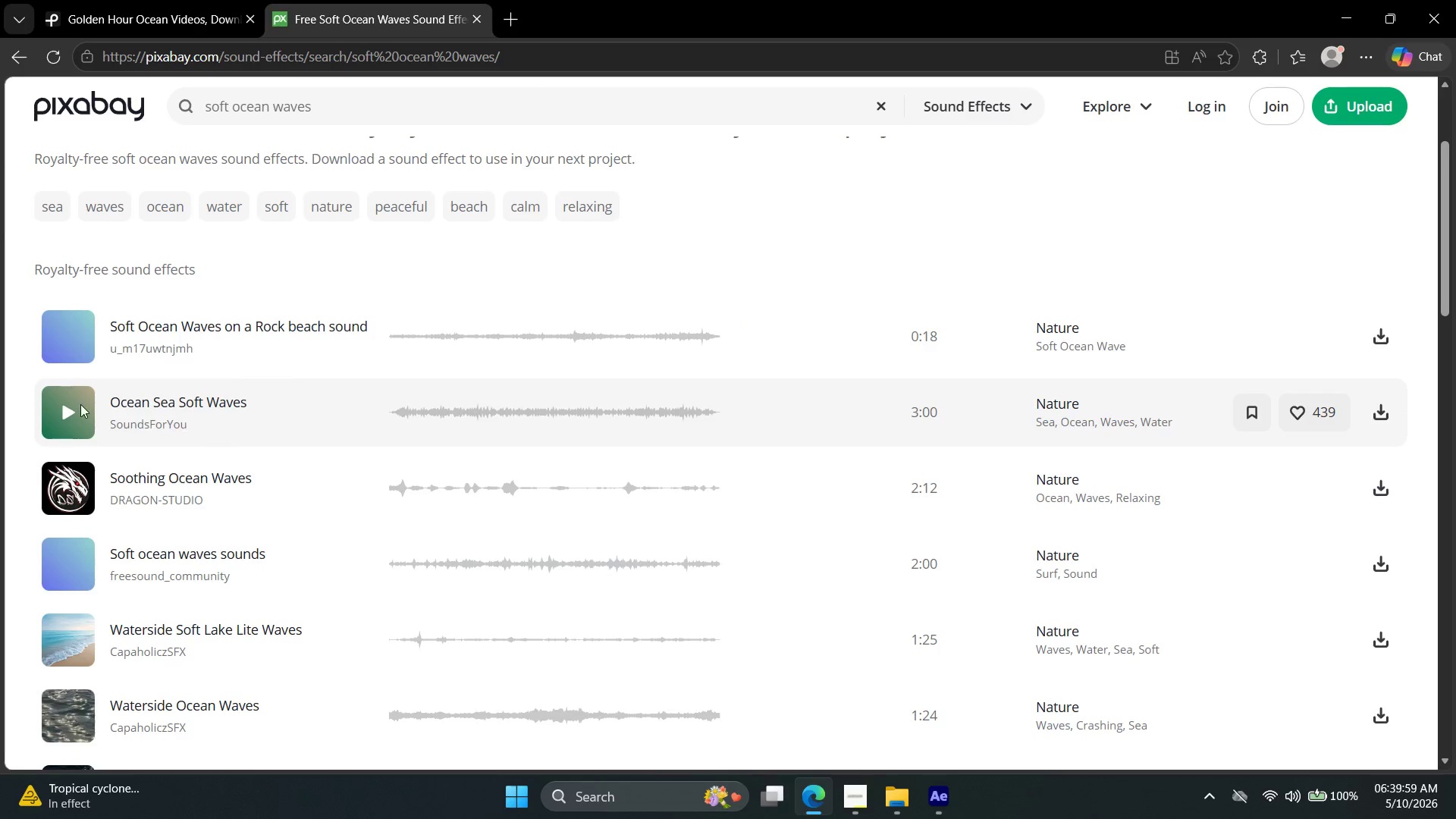 
left_click([69, 393])
 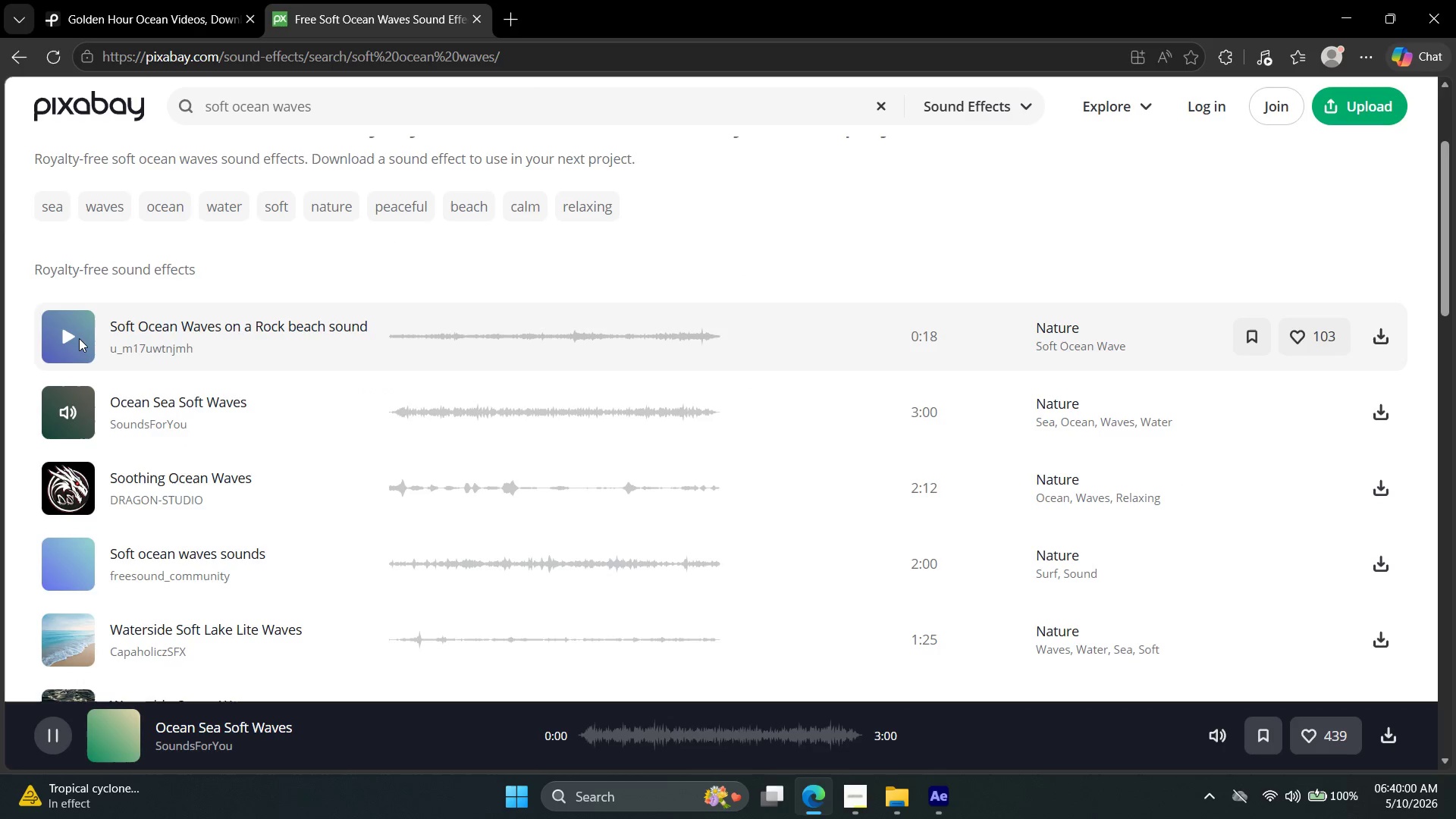 
left_click([79, 338])
 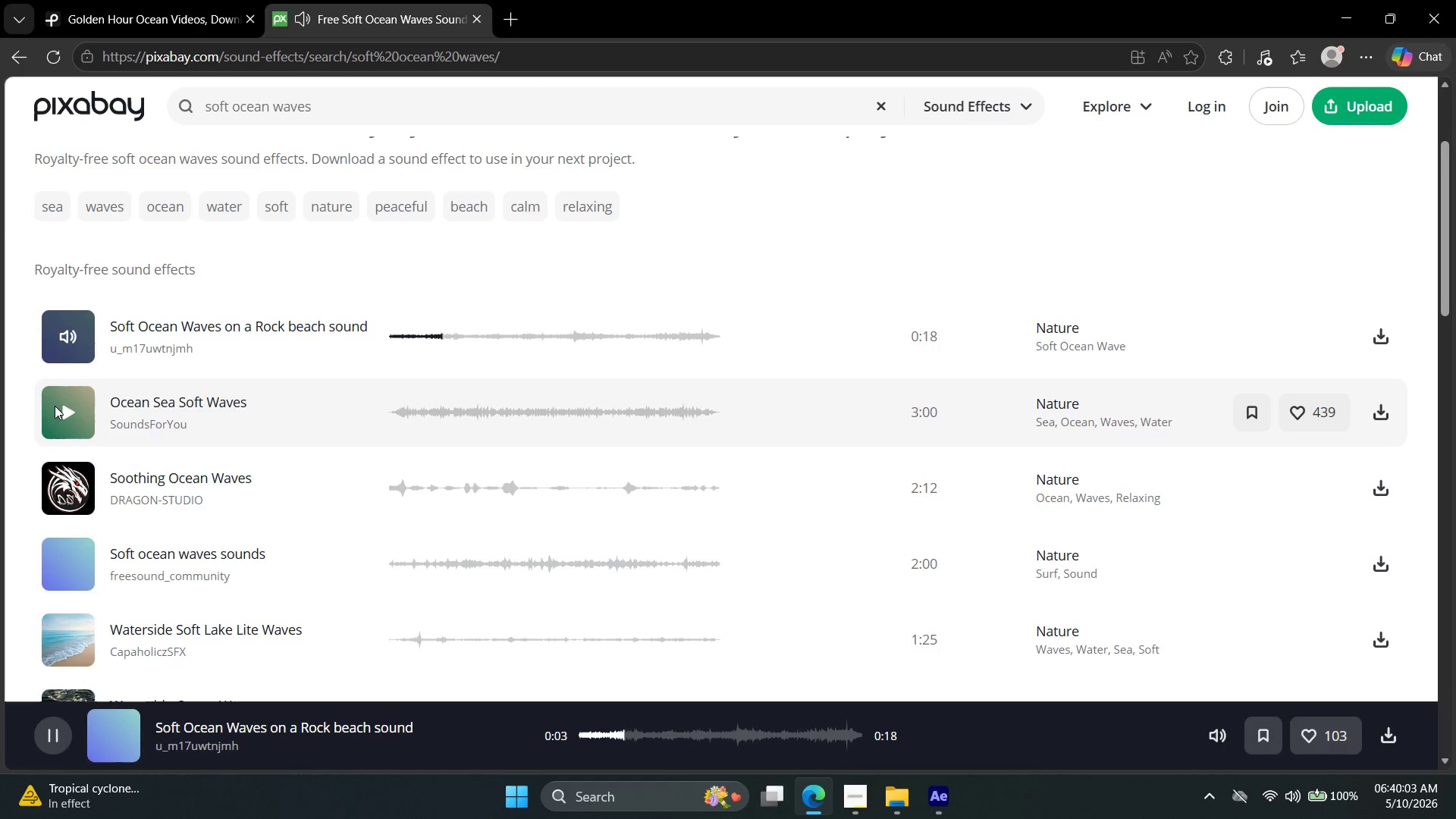 
left_click([81, 581])
 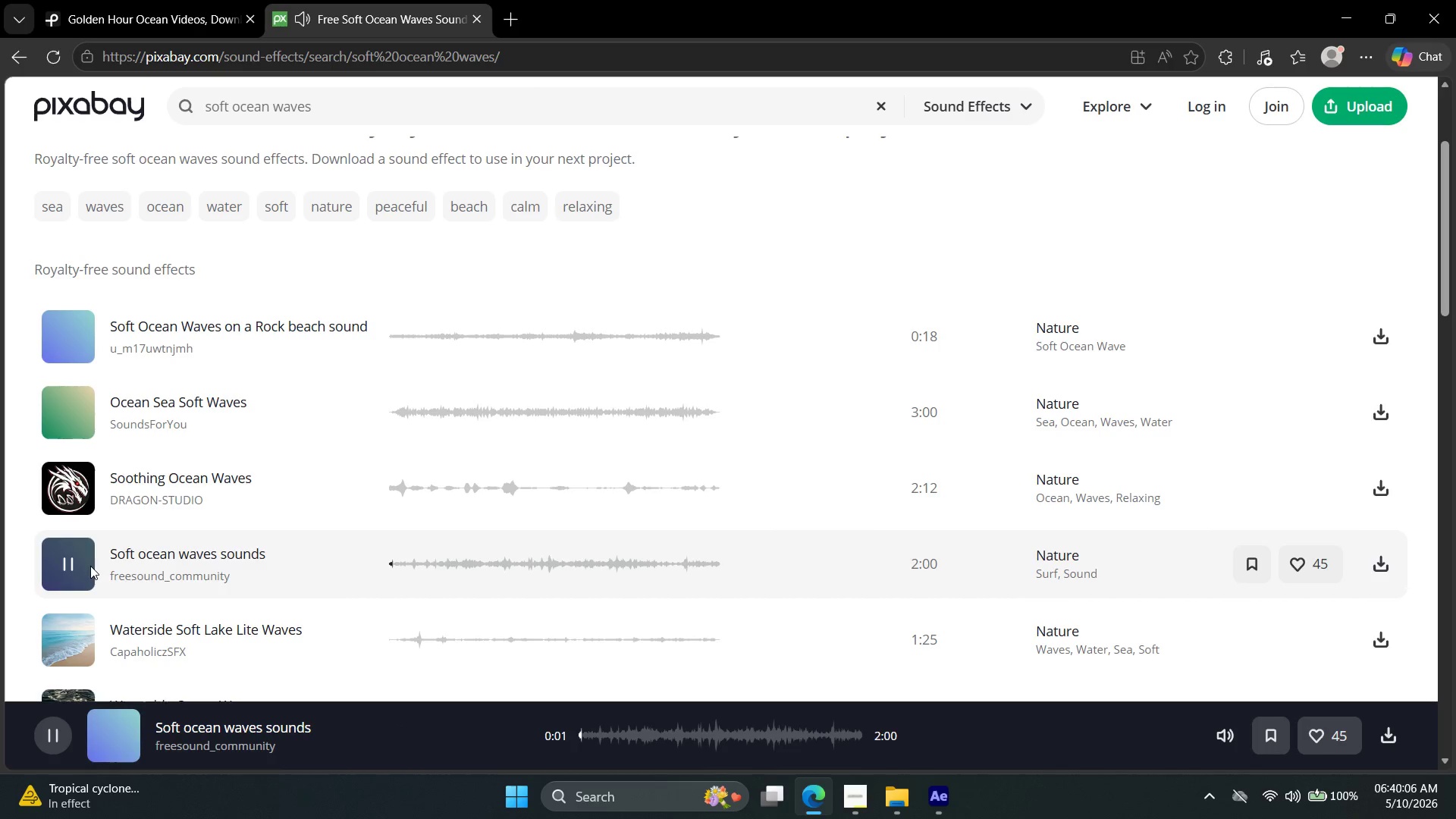 
left_click([52, 430])
 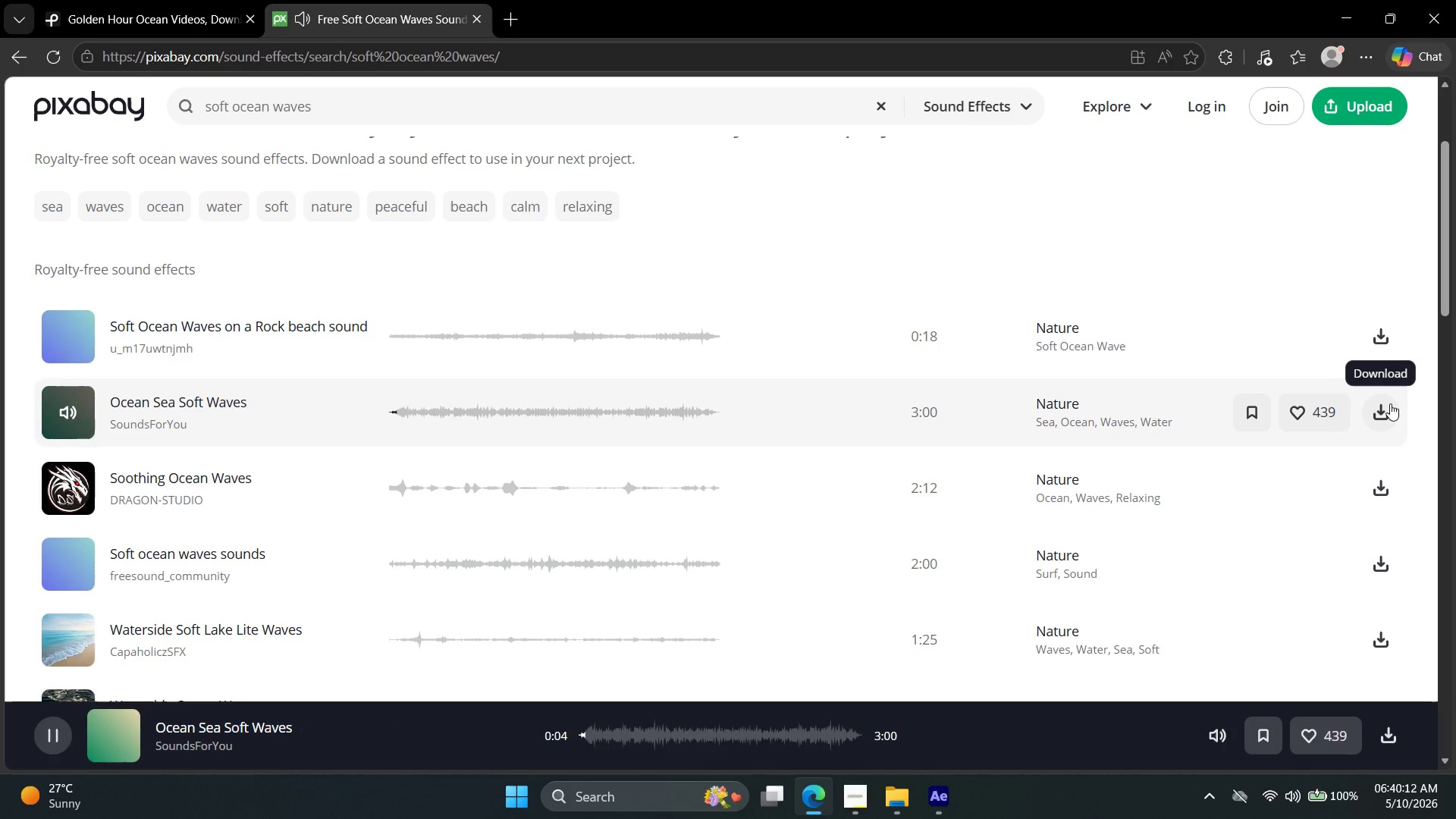 
wait(6.3)
 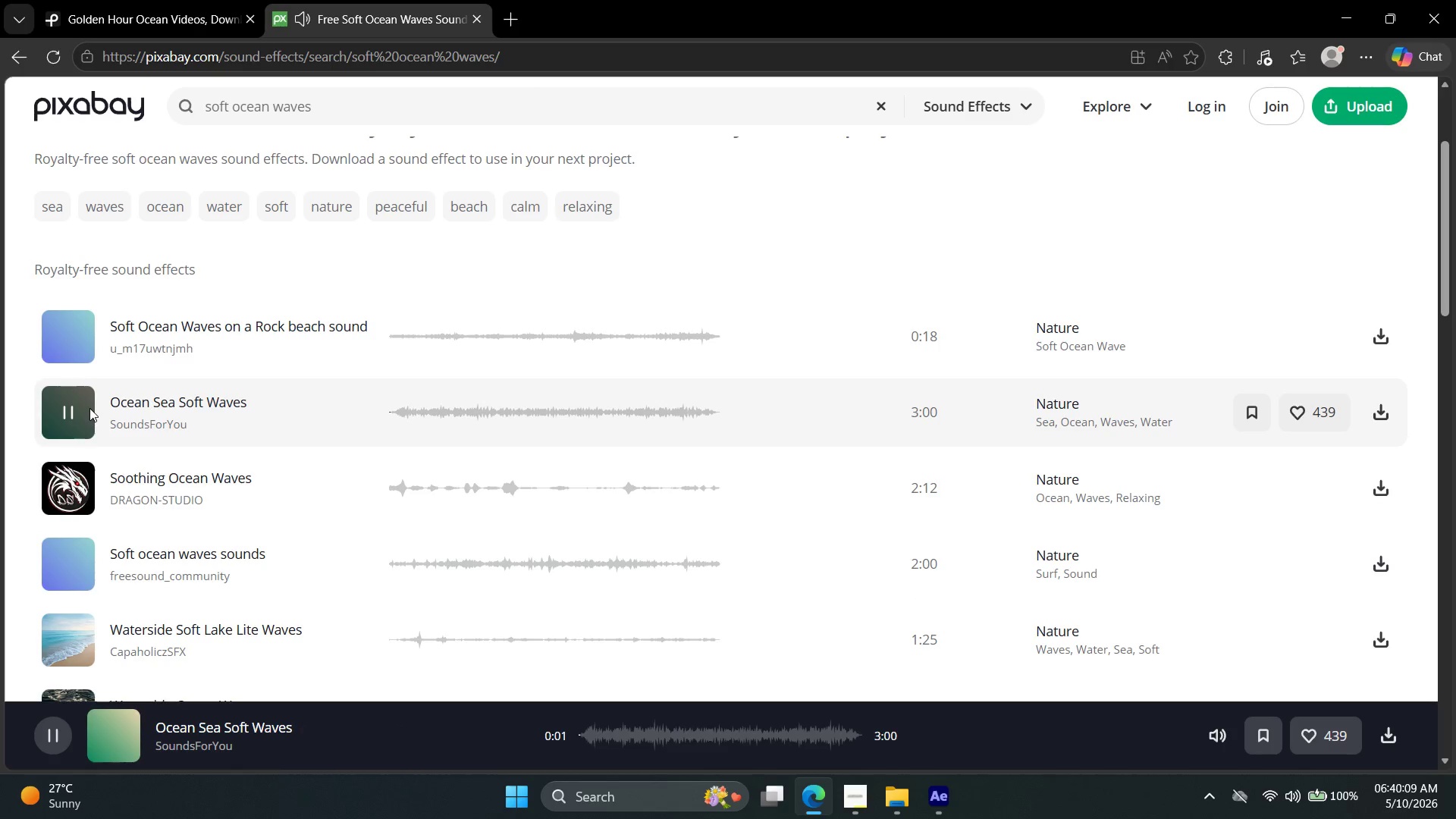 
left_click([1390, 403])
 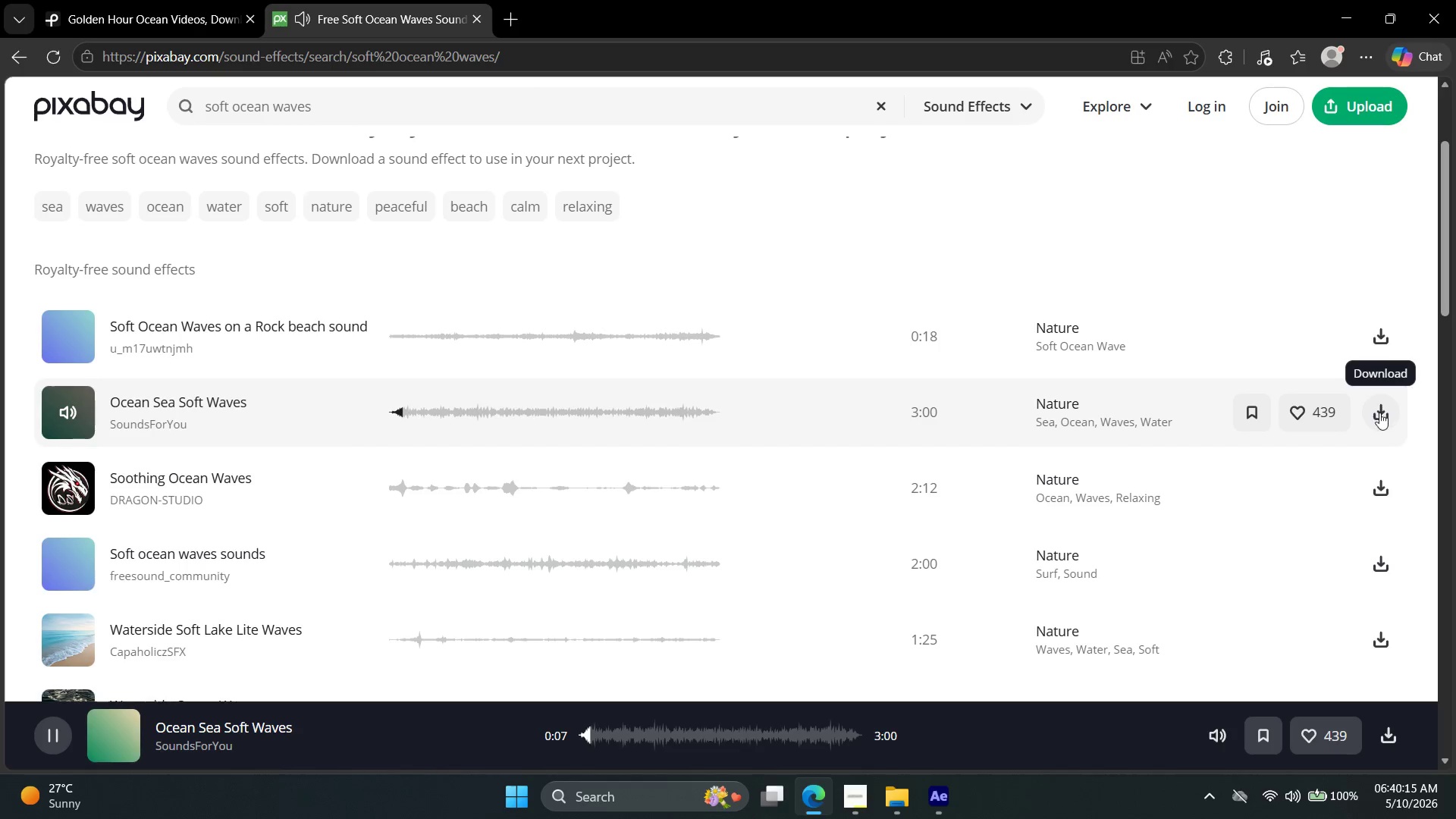 
mouse_move([839, 328])
 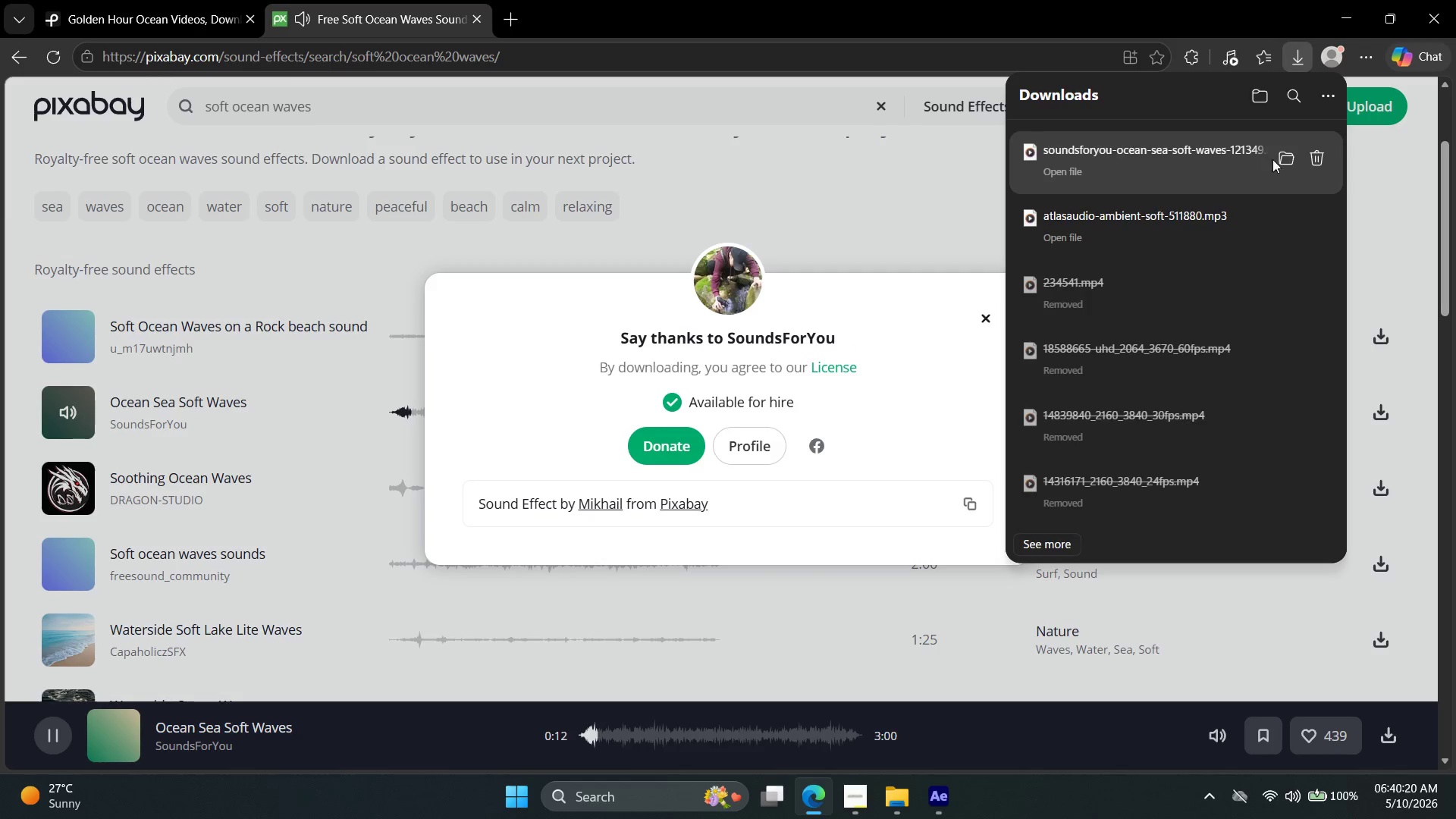 
left_click([1282, 152])
 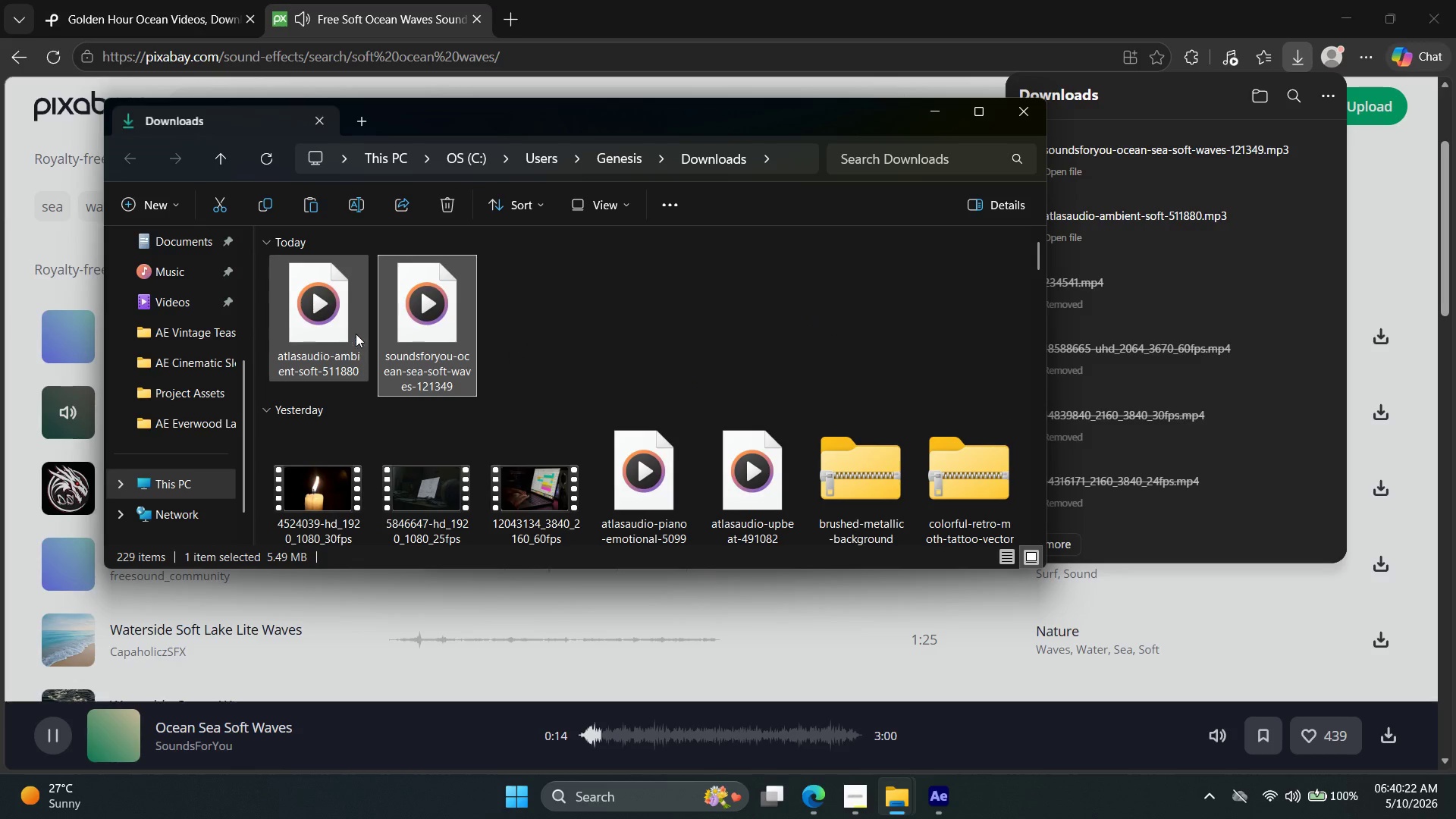 
right_click([462, 322])
 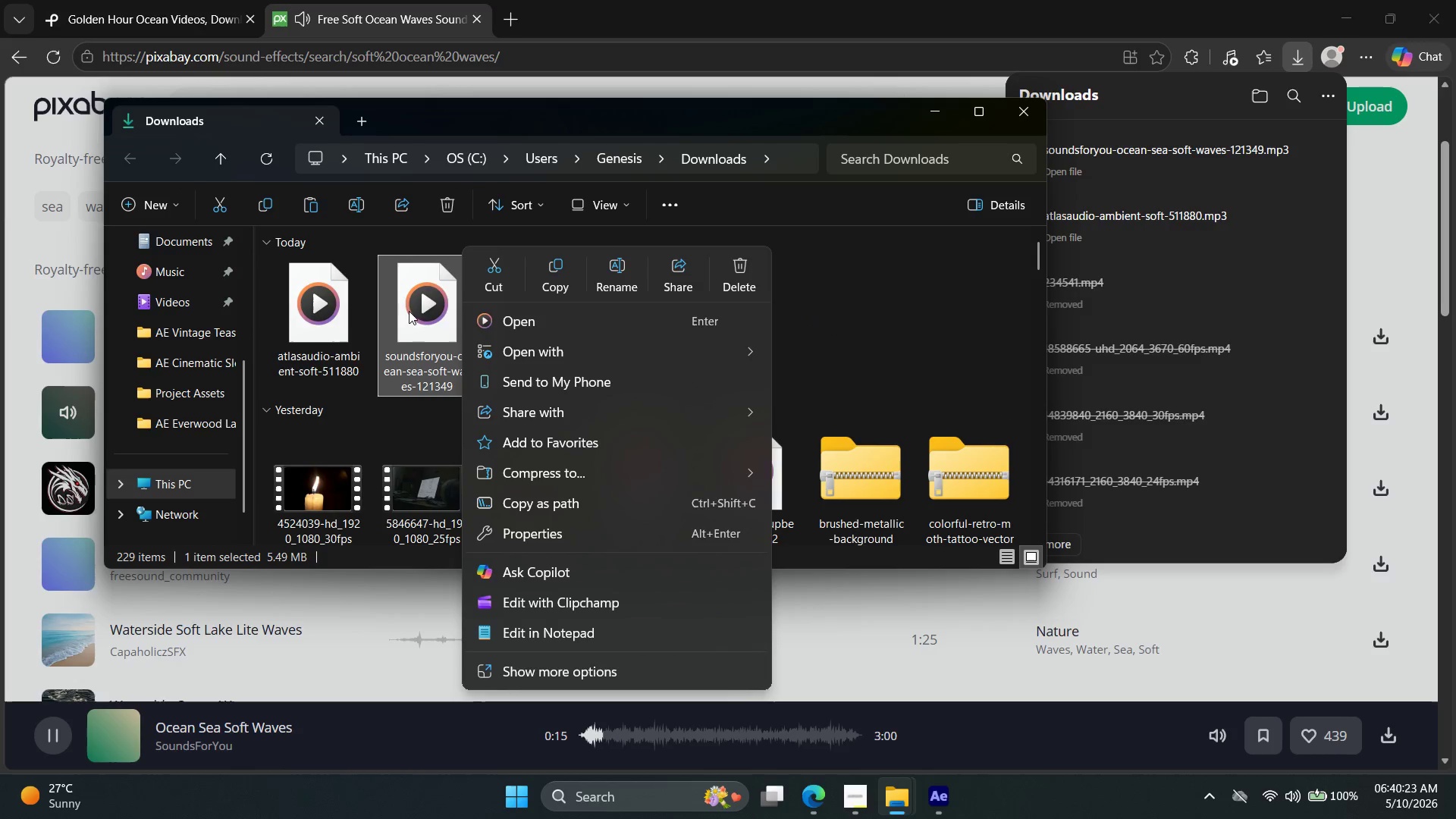 
left_click([422, 303])
 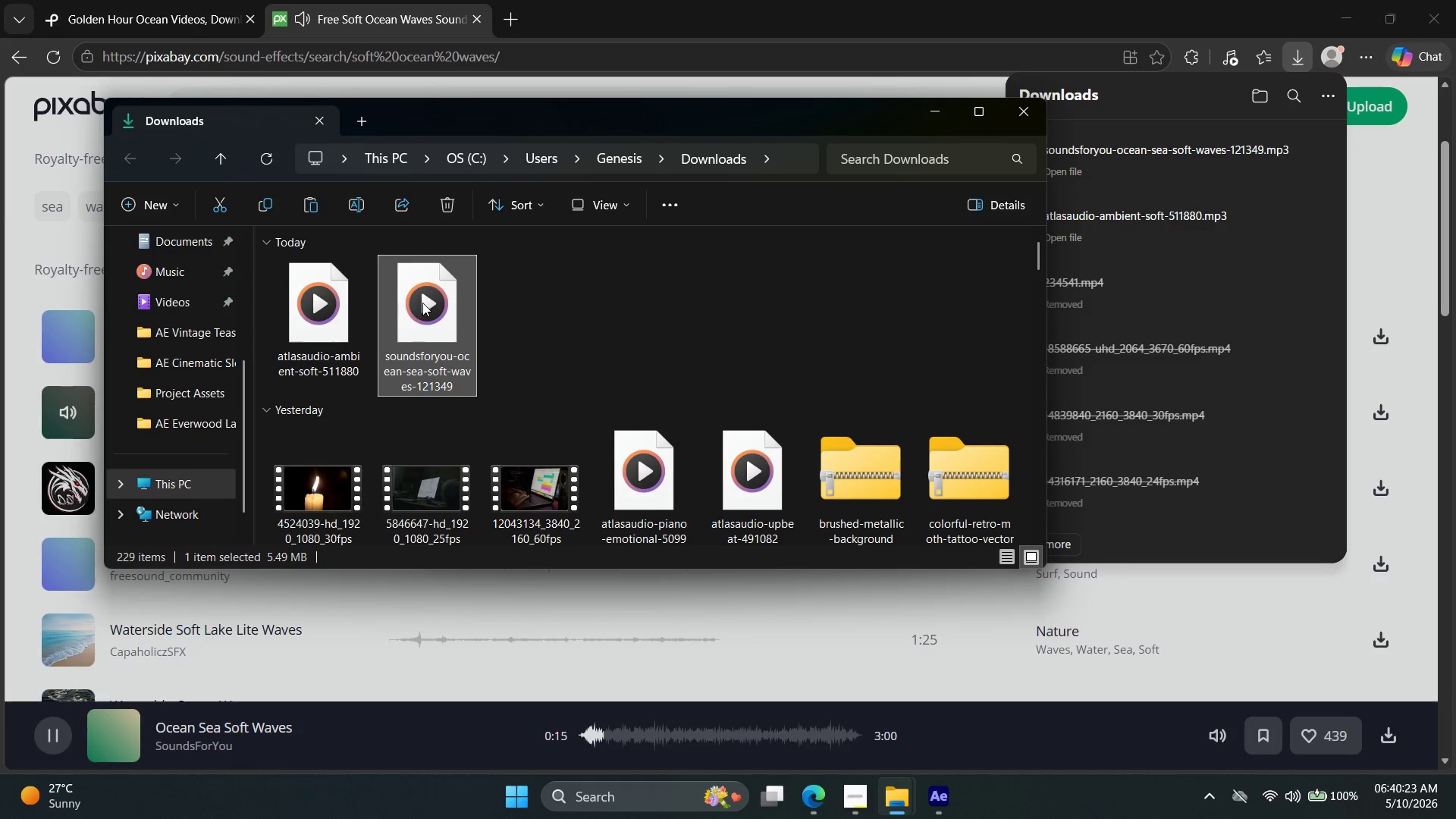 
key(Control+X)
 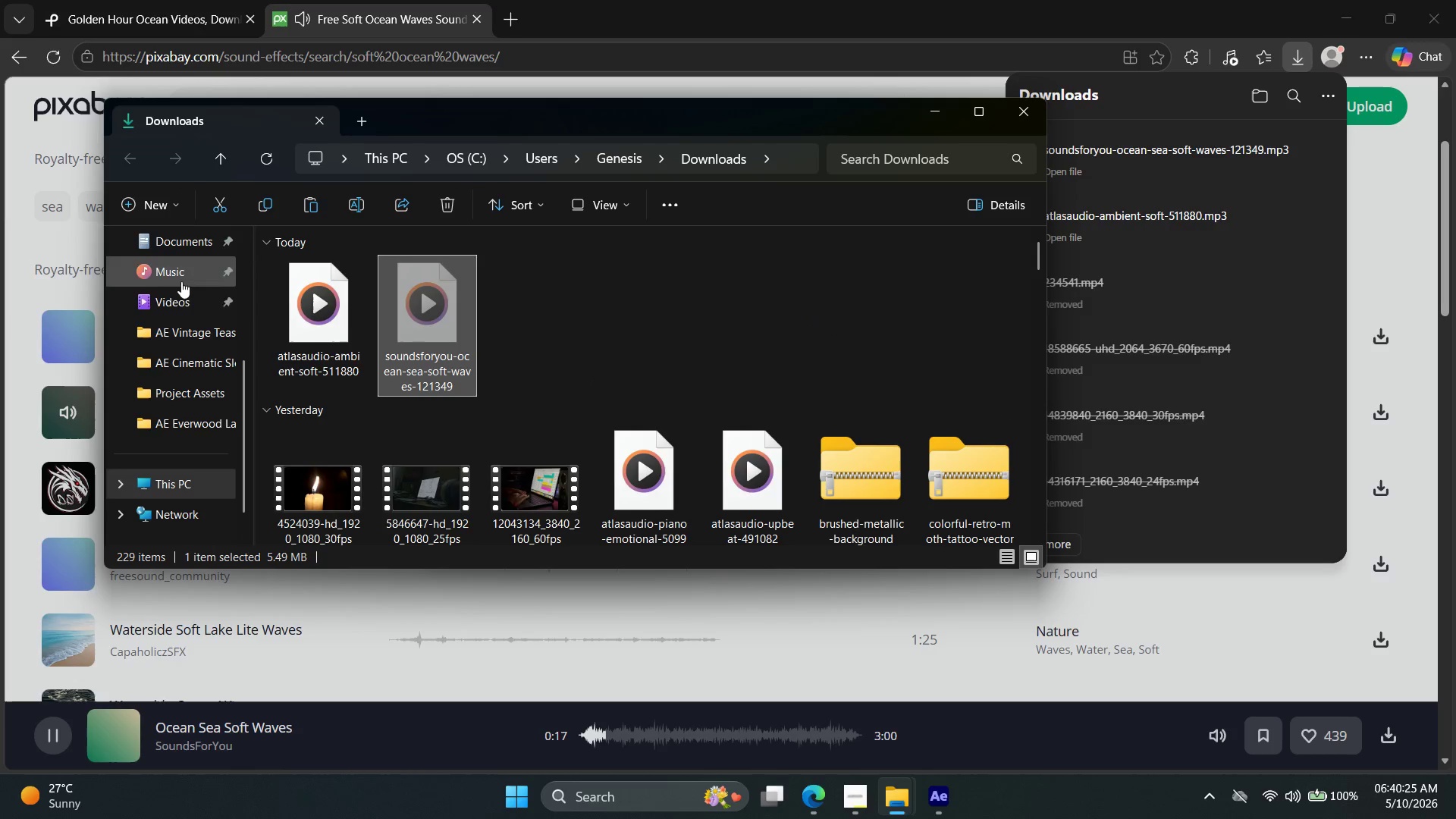 
left_click([187, 366])
 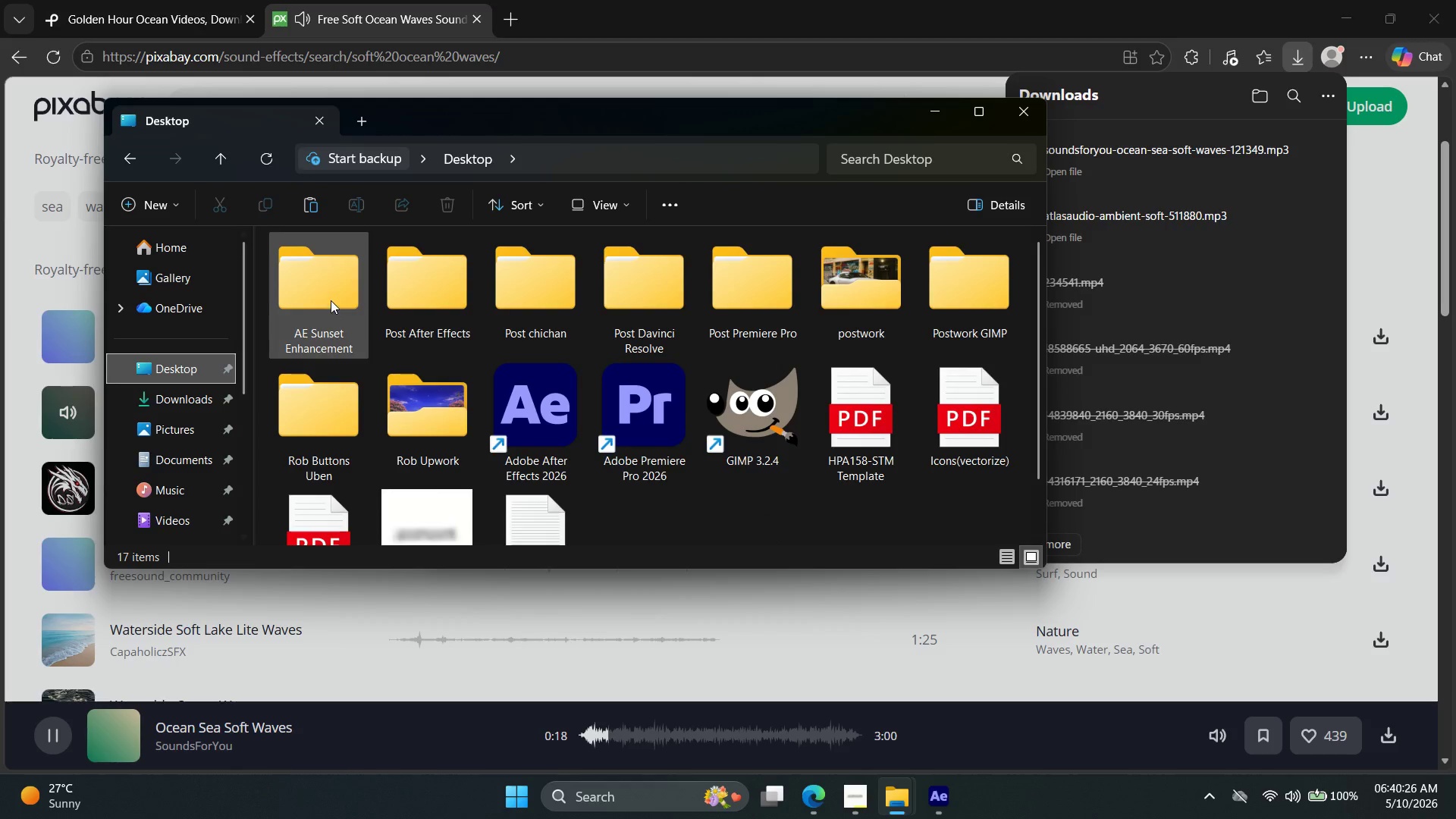 
scroll: coordinate [201, 336], scroll_direction: up, amount: 4.0
 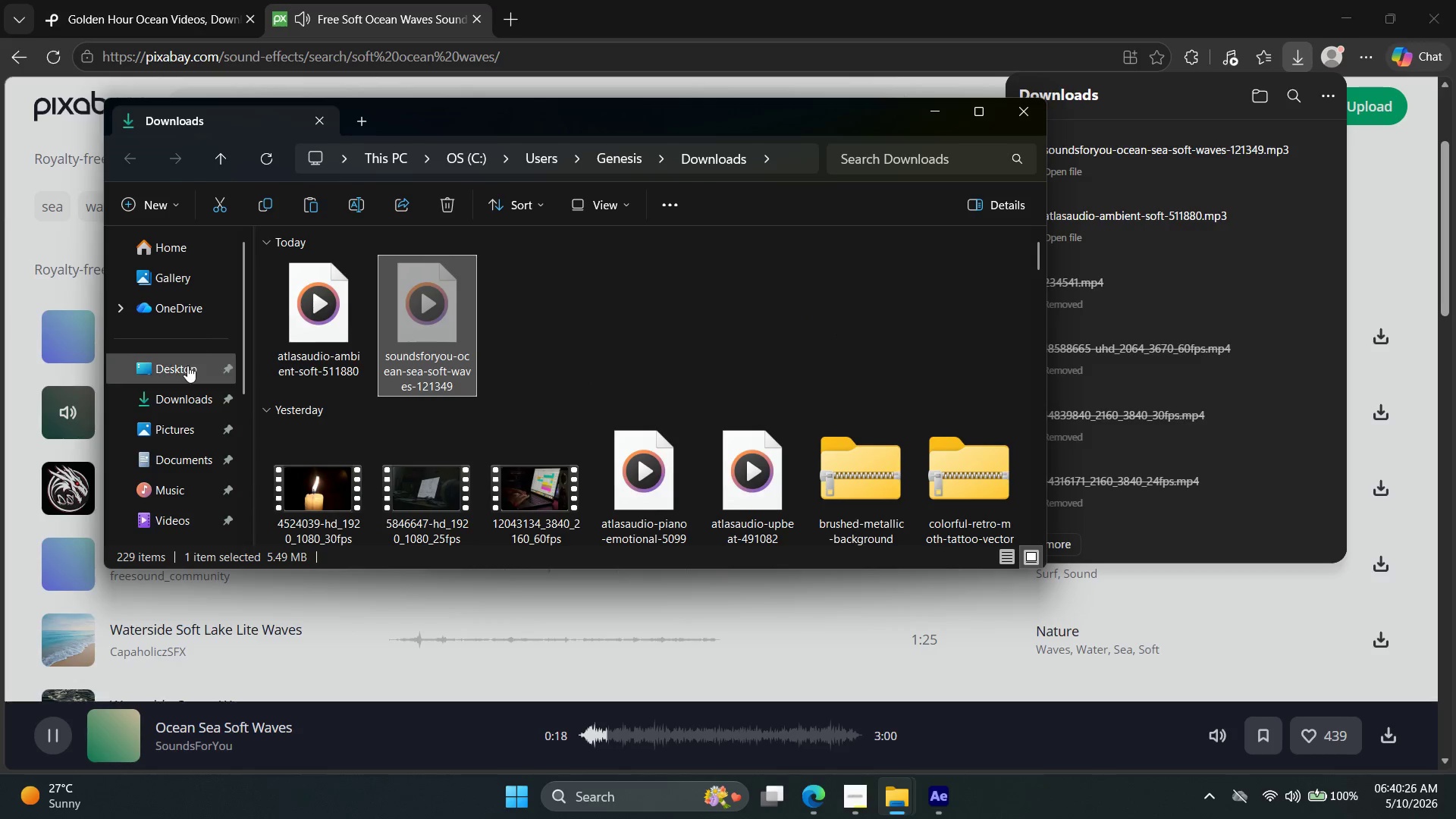 
double_click([327, 298])
 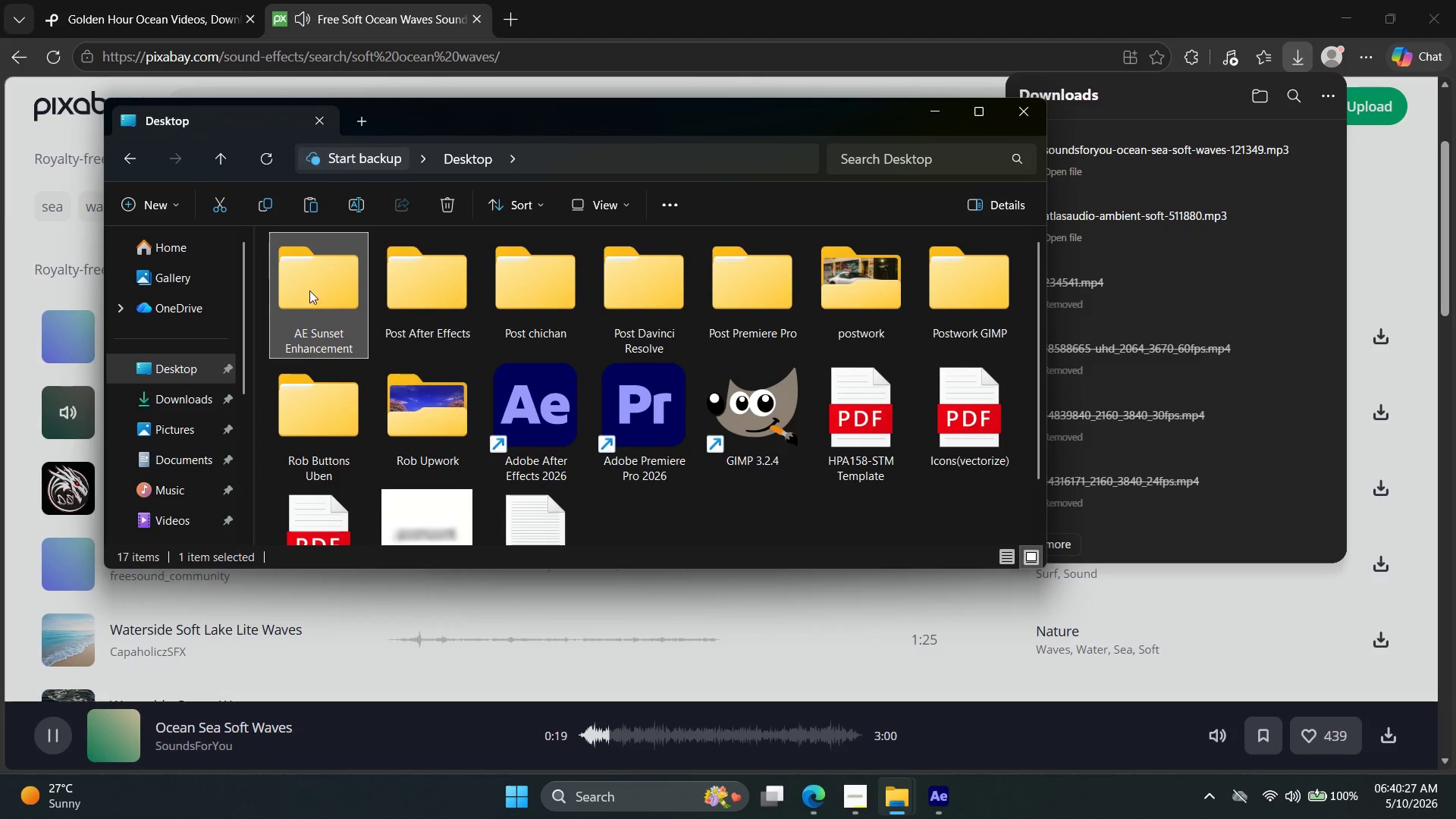 
double_click([309, 289])
 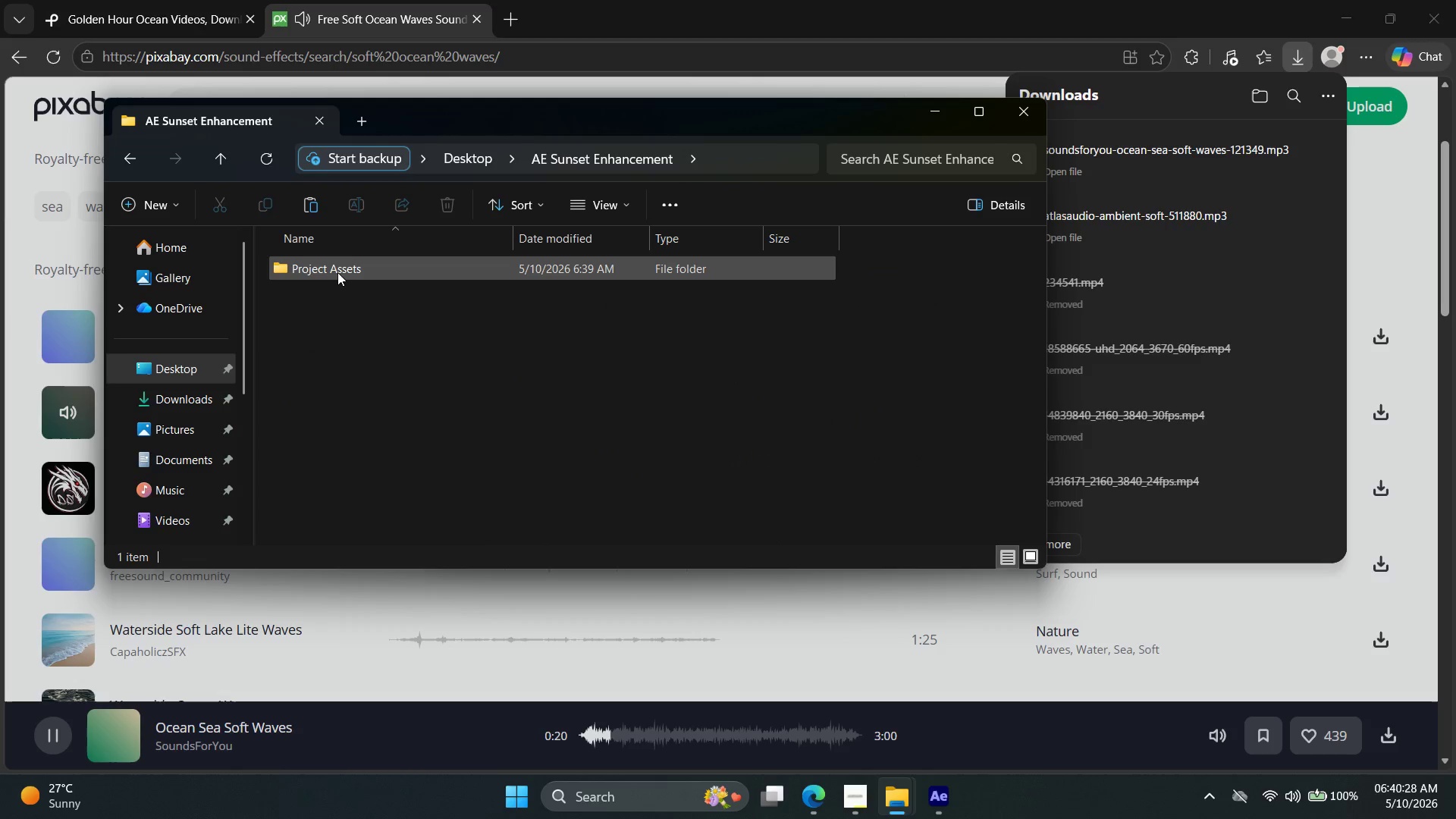 
double_click([337, 272])
 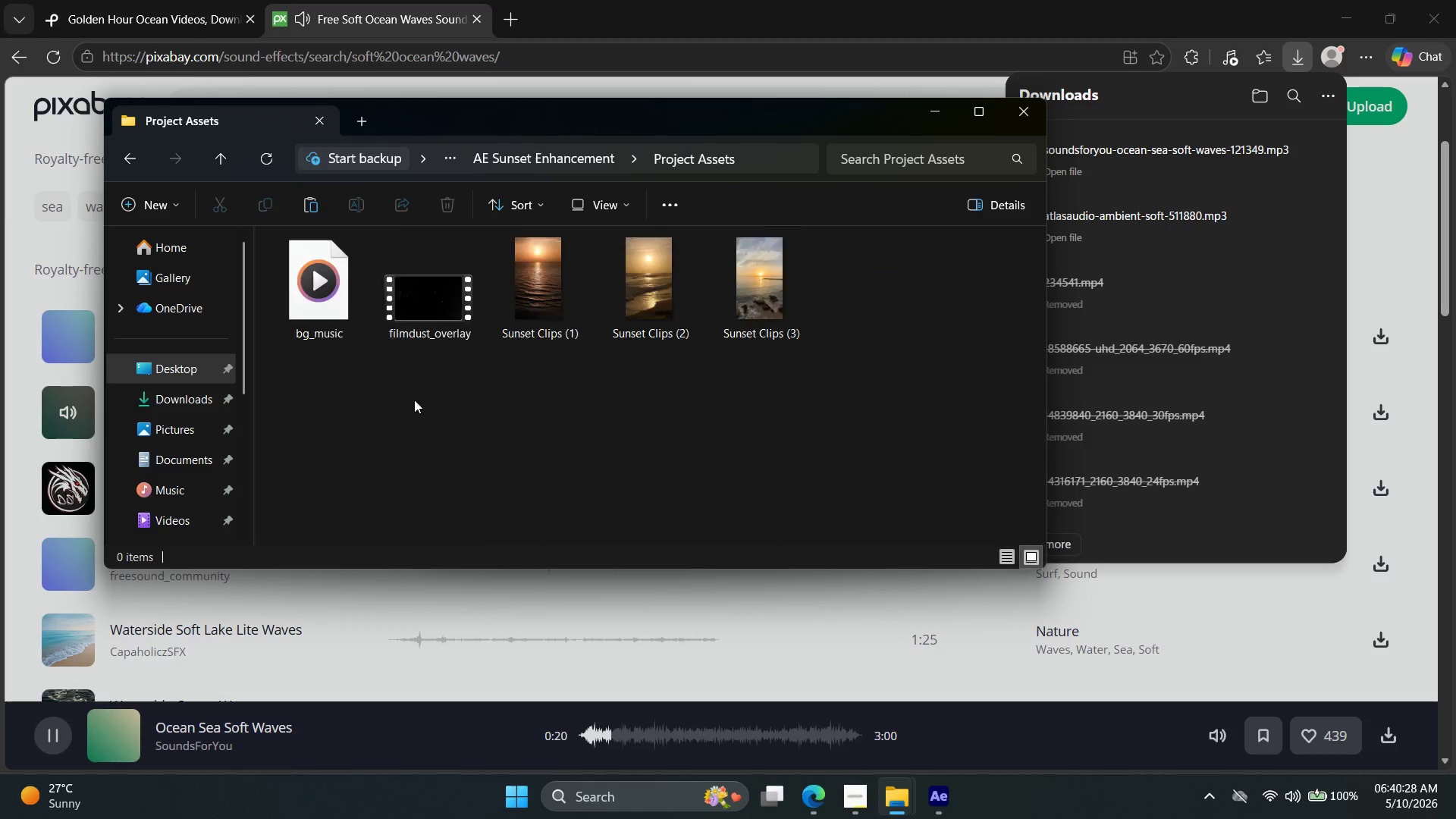 
key(Control+V)
 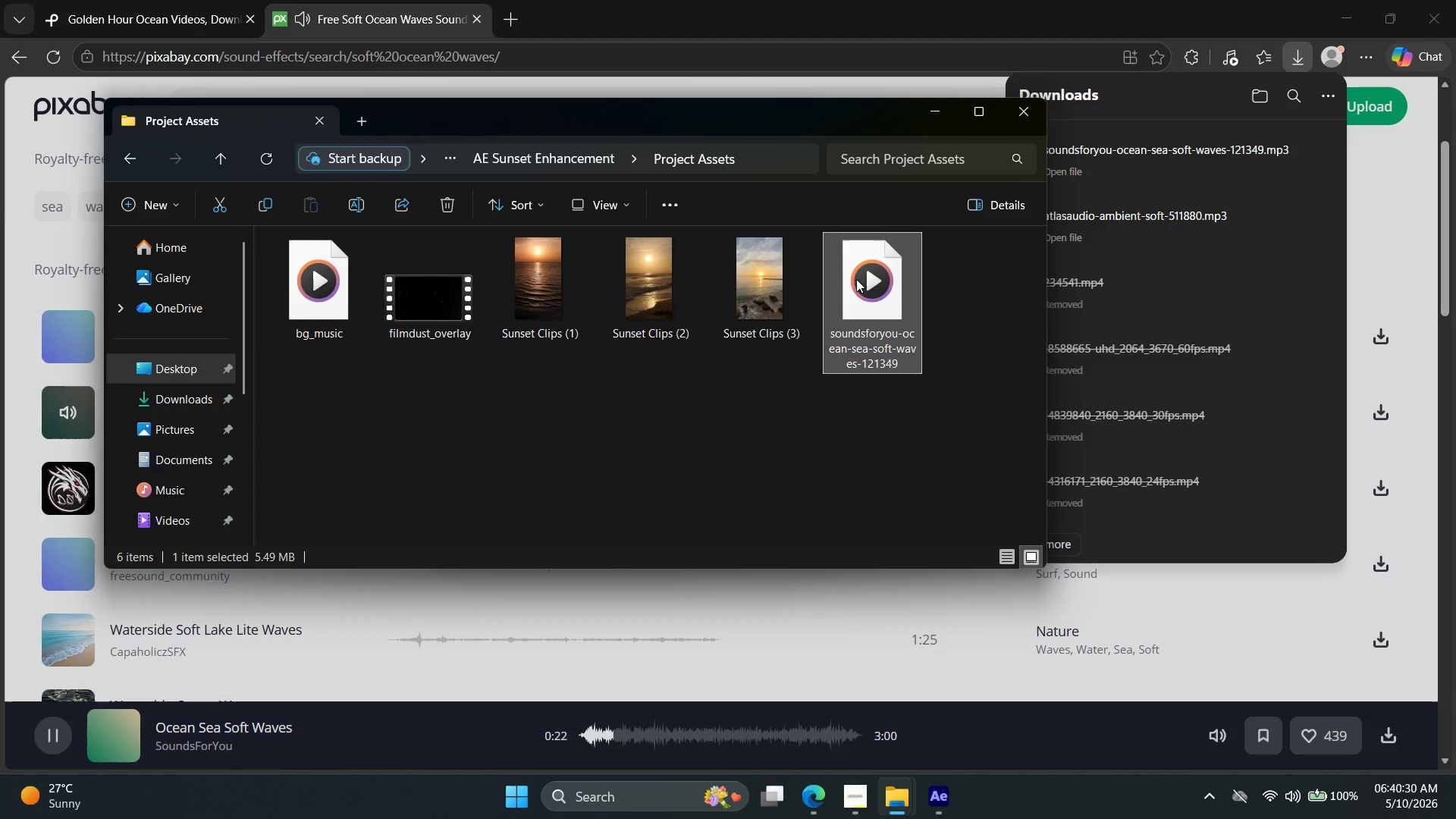 
right_click([904, 316])
 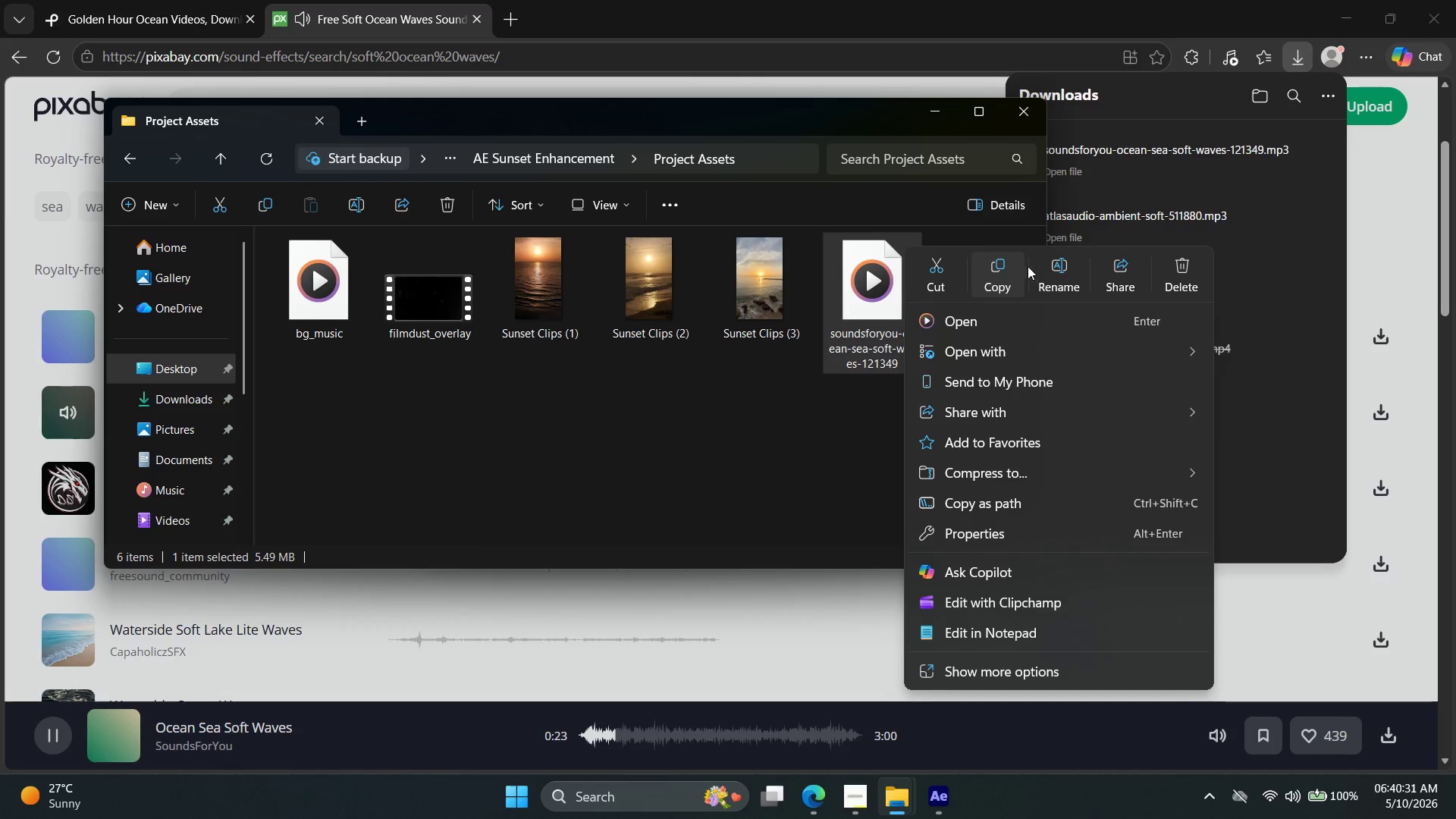 
left_click([1053, 277])
 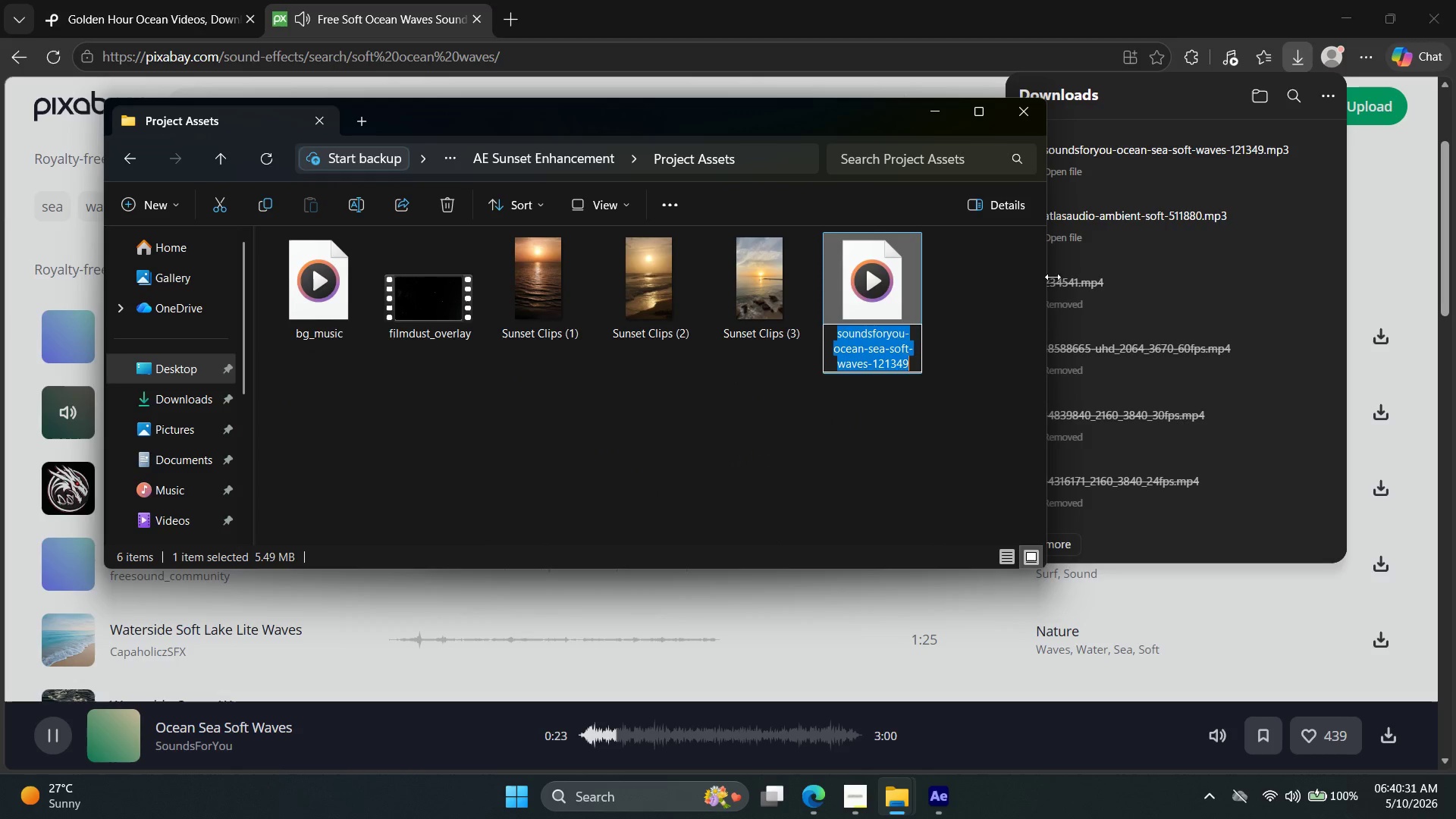 
type(waves_sfx)
 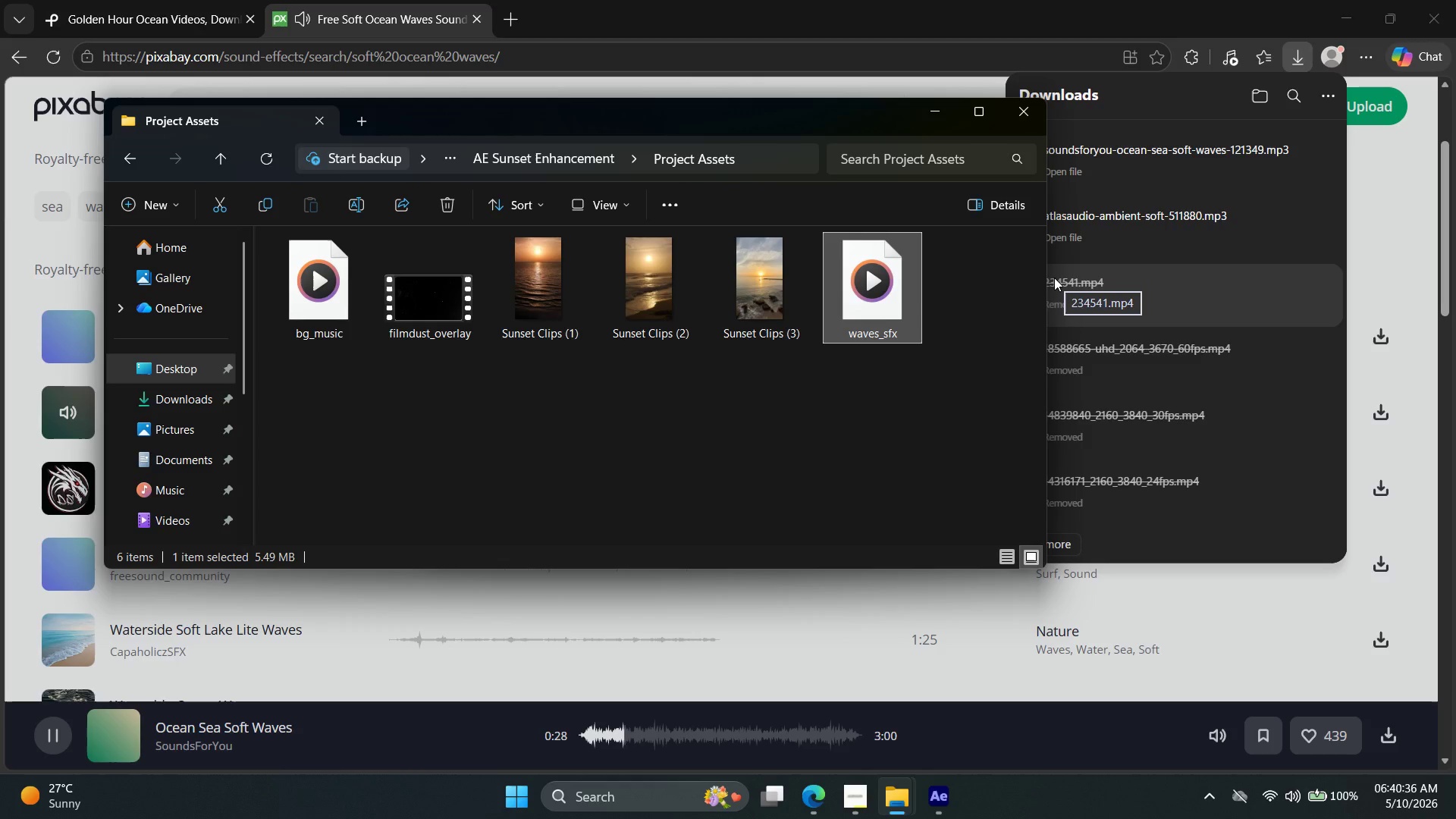 
 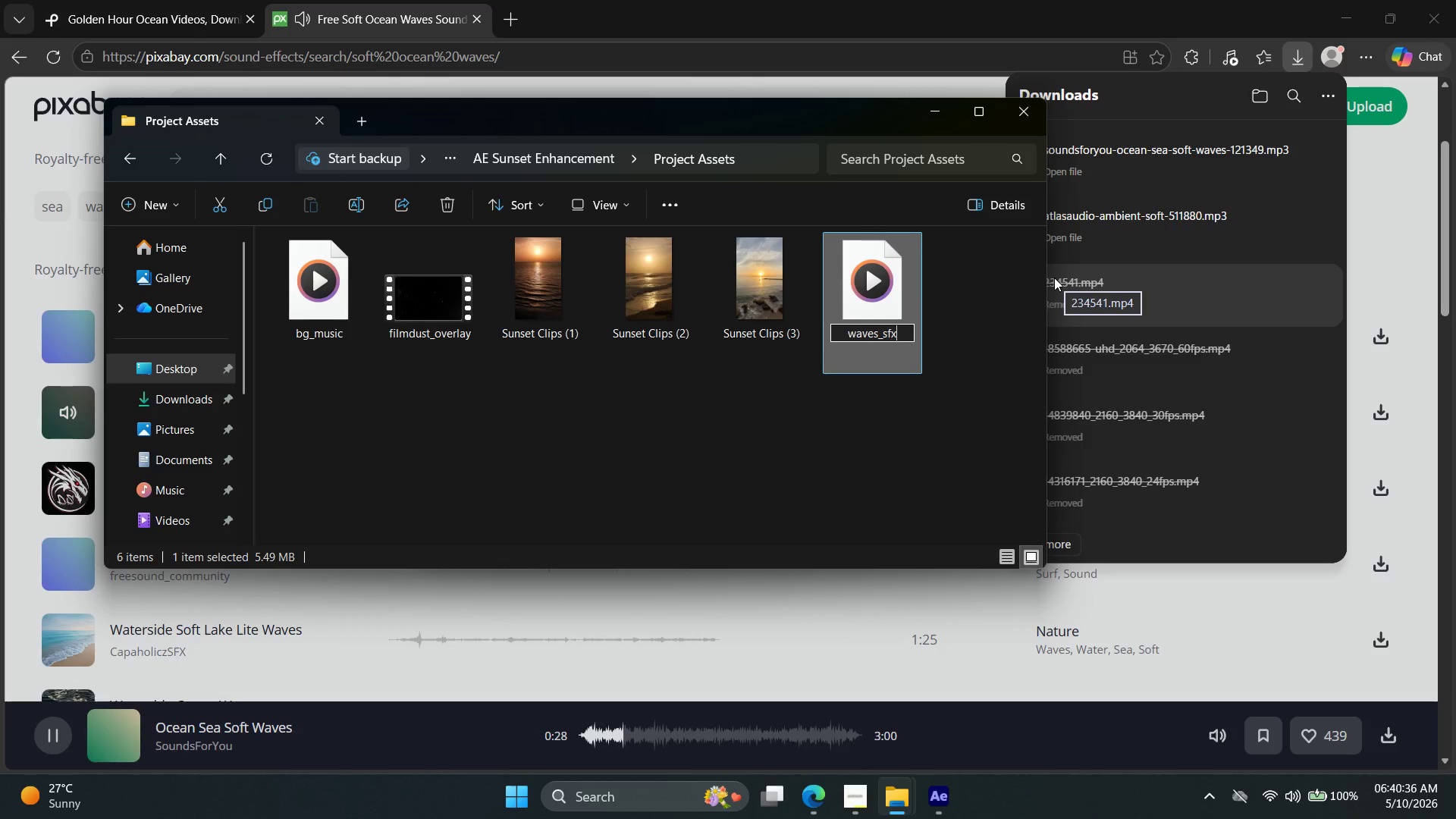 
key(Enter)
 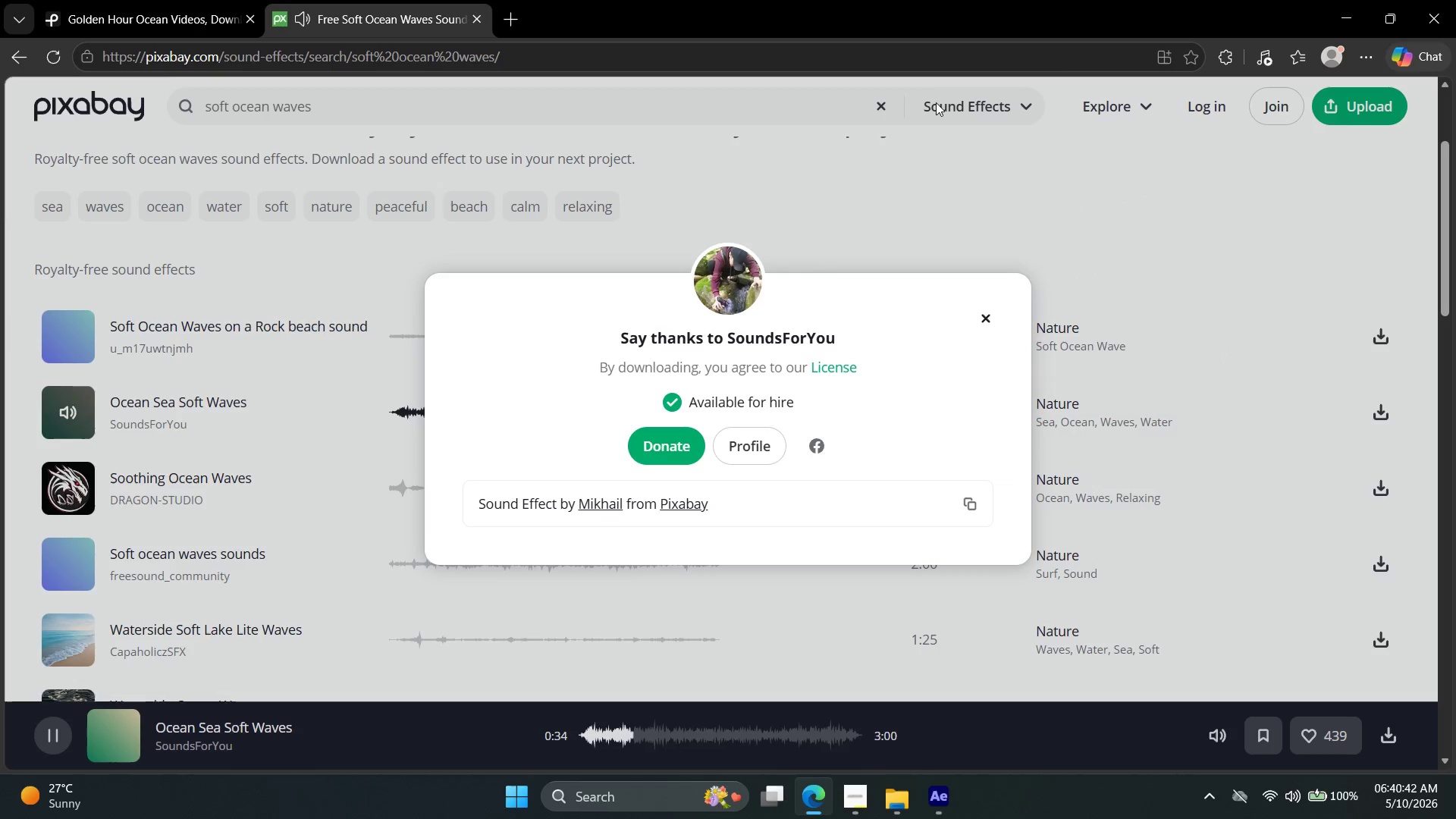 
wait(7.99)
 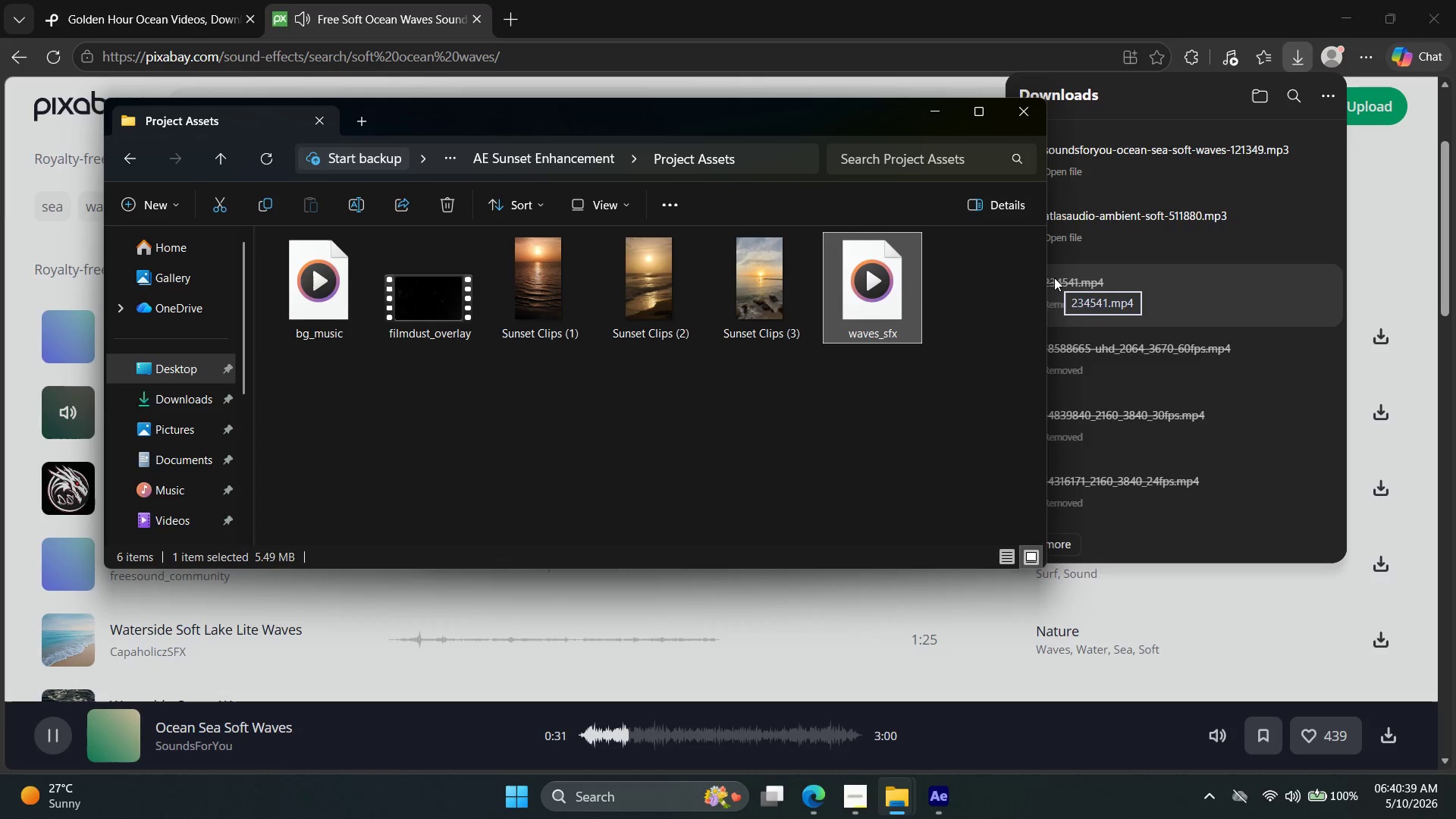 
left_click([960, 812])
 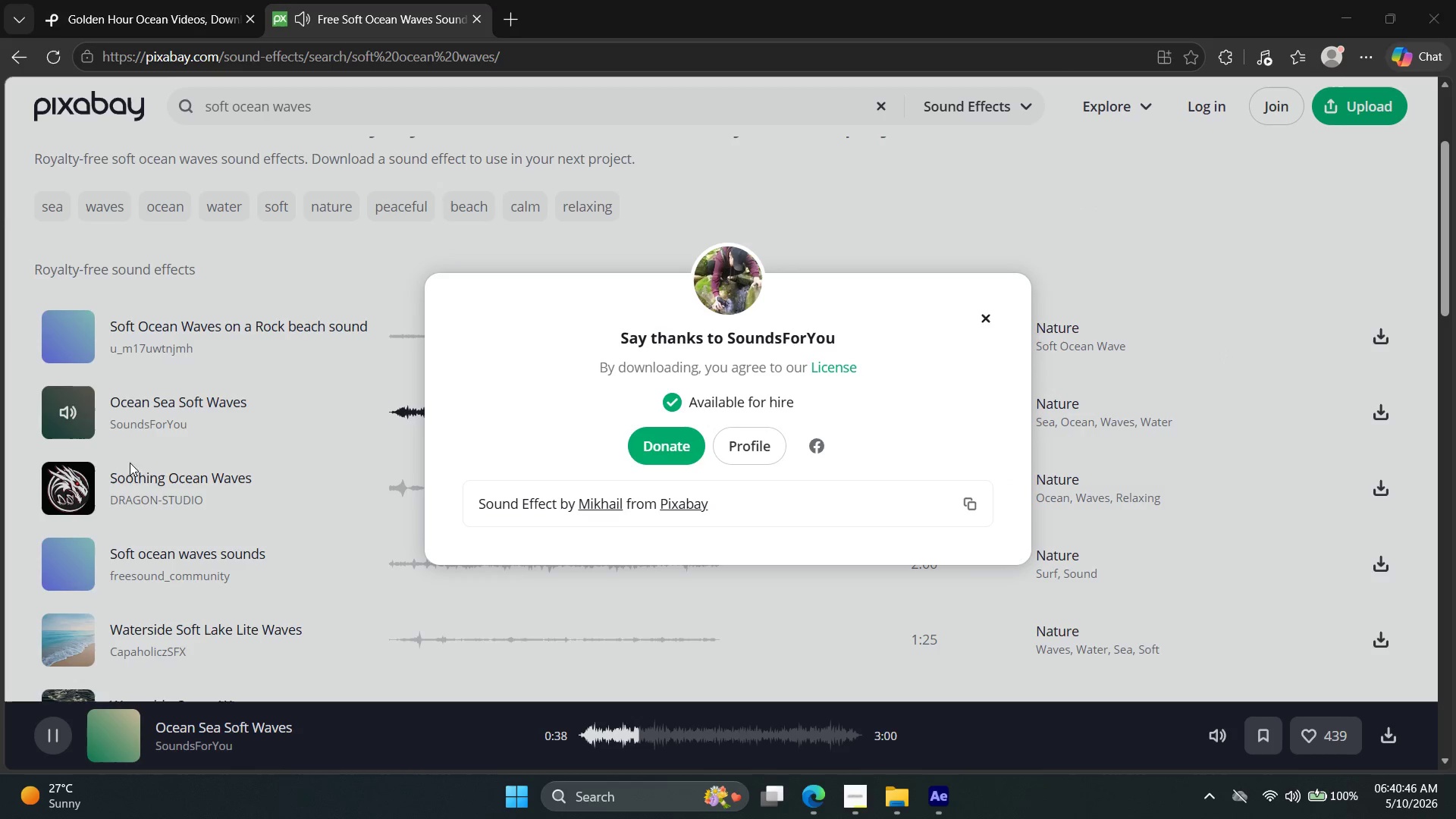 
double_click([55, 425])
 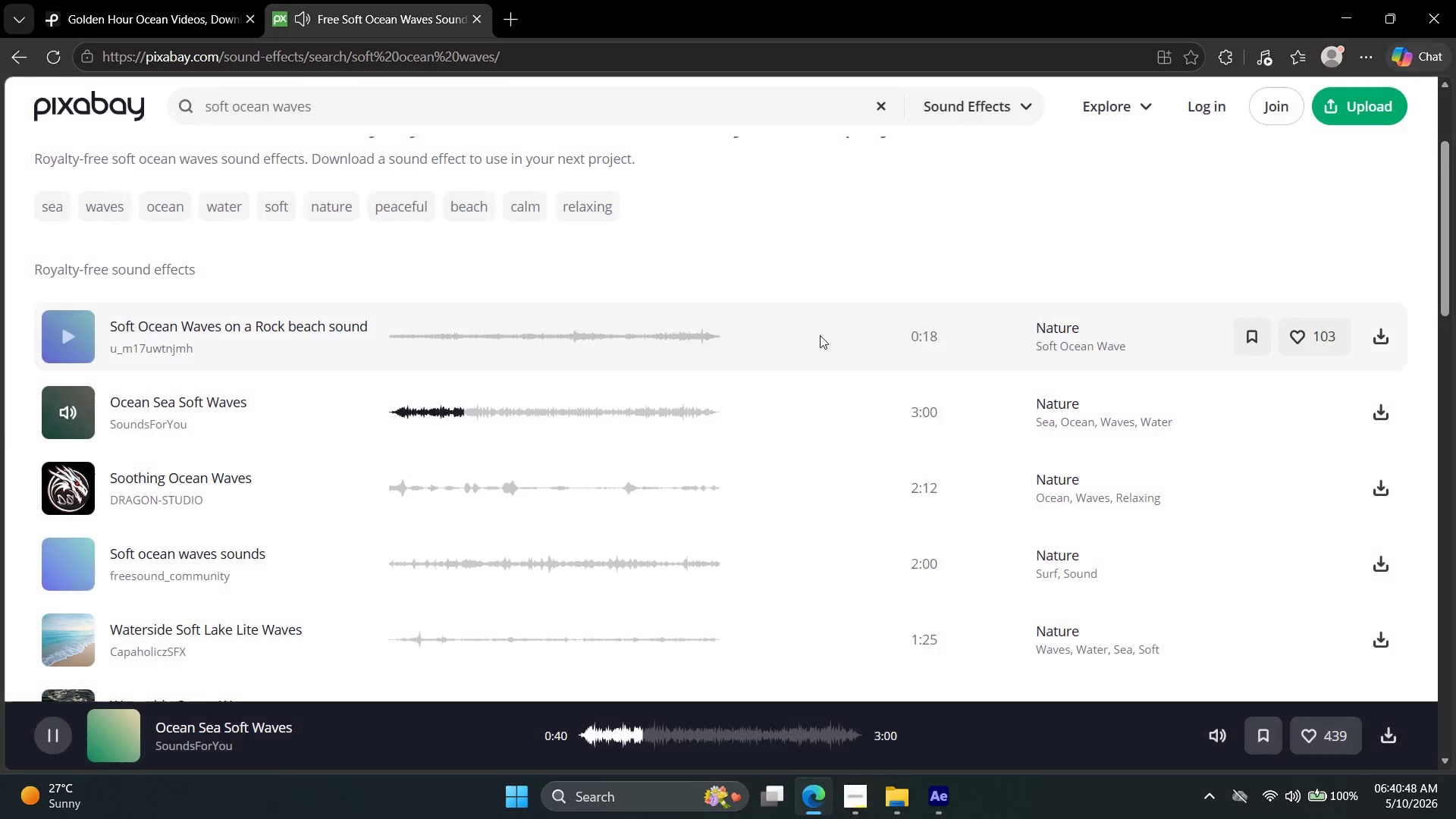 
left_click([57, 421])
 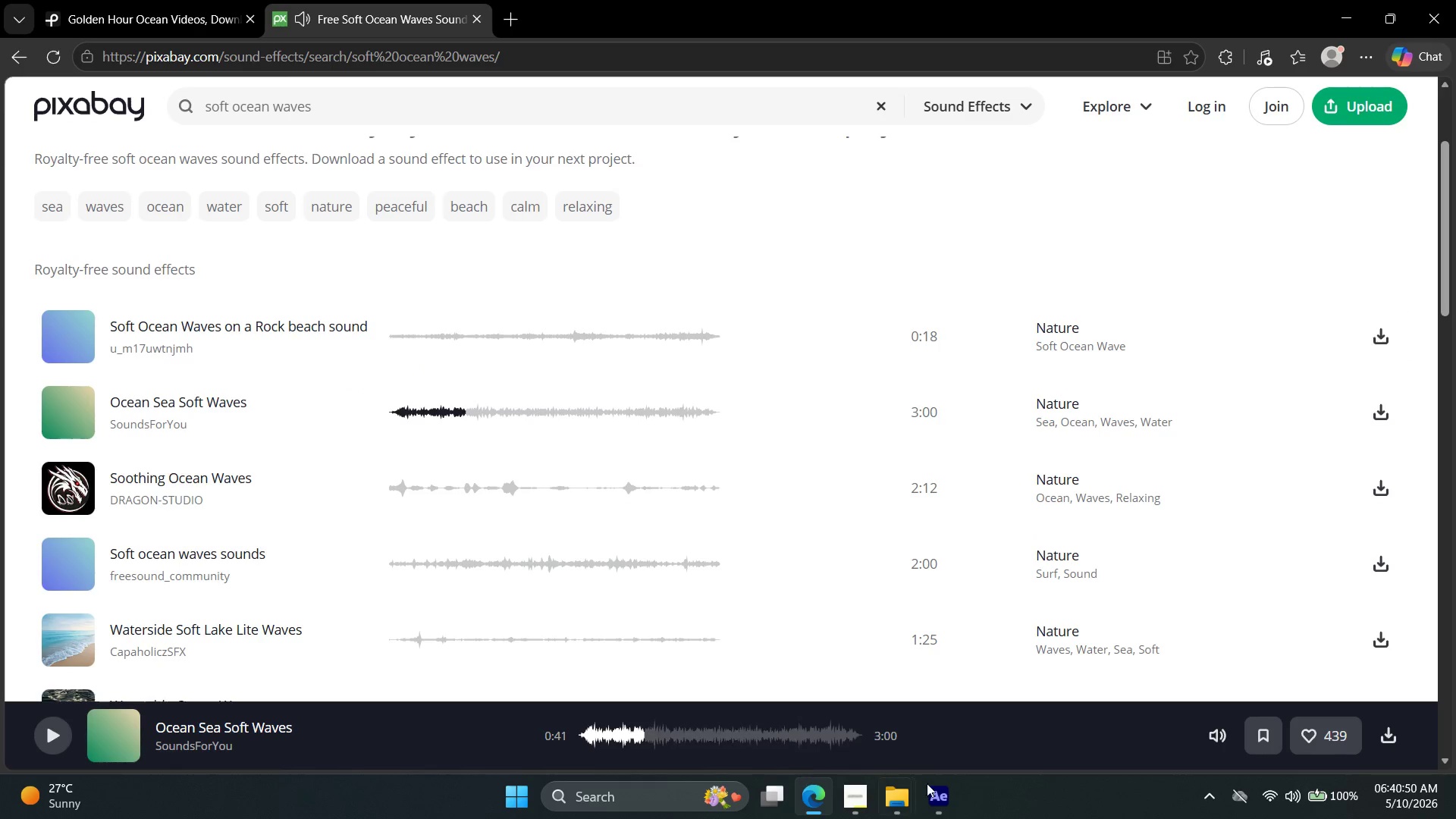 
left_click([951, 799])
 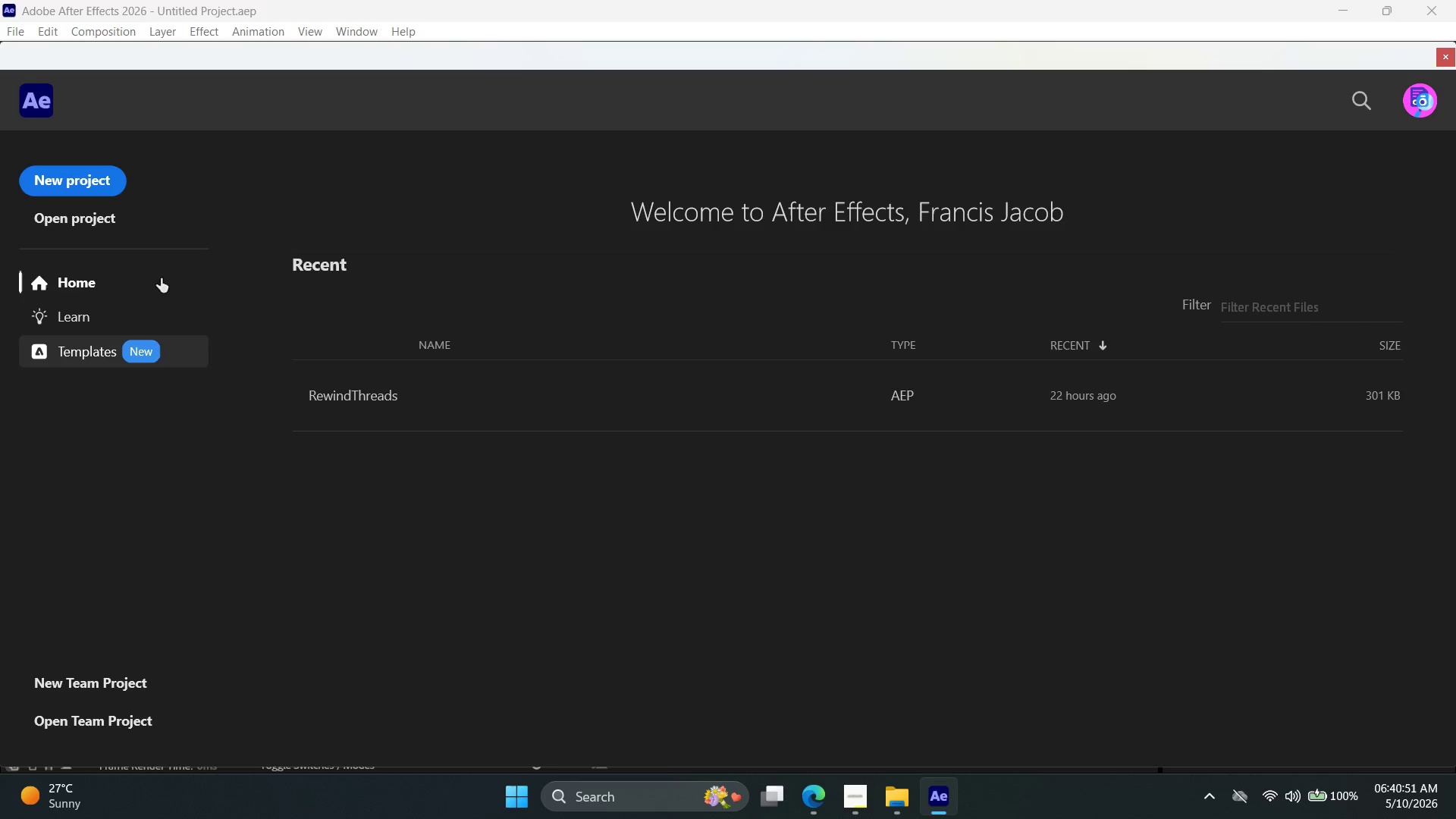 
left_click([84, 187])
 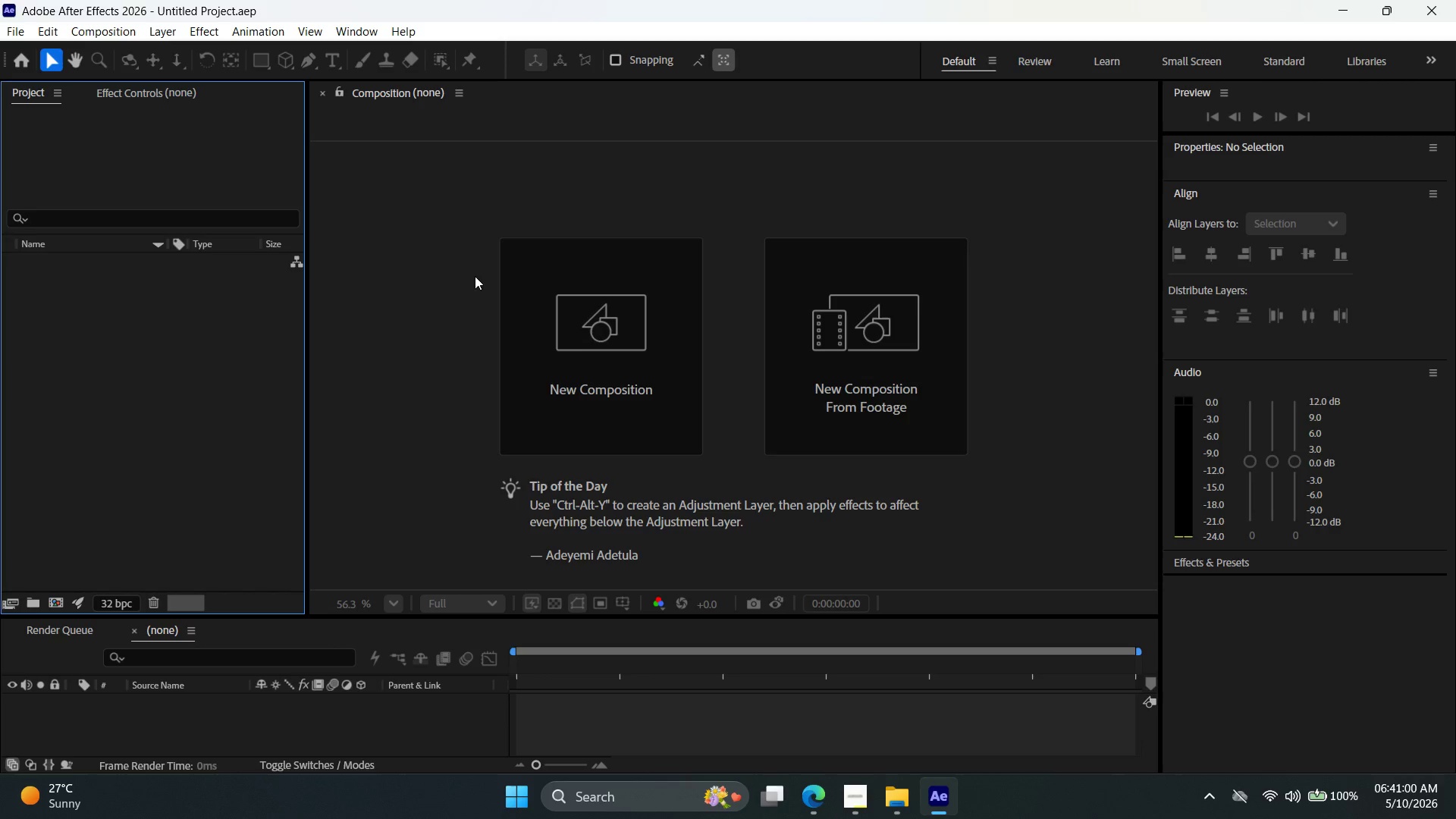 
wait(13.09)
 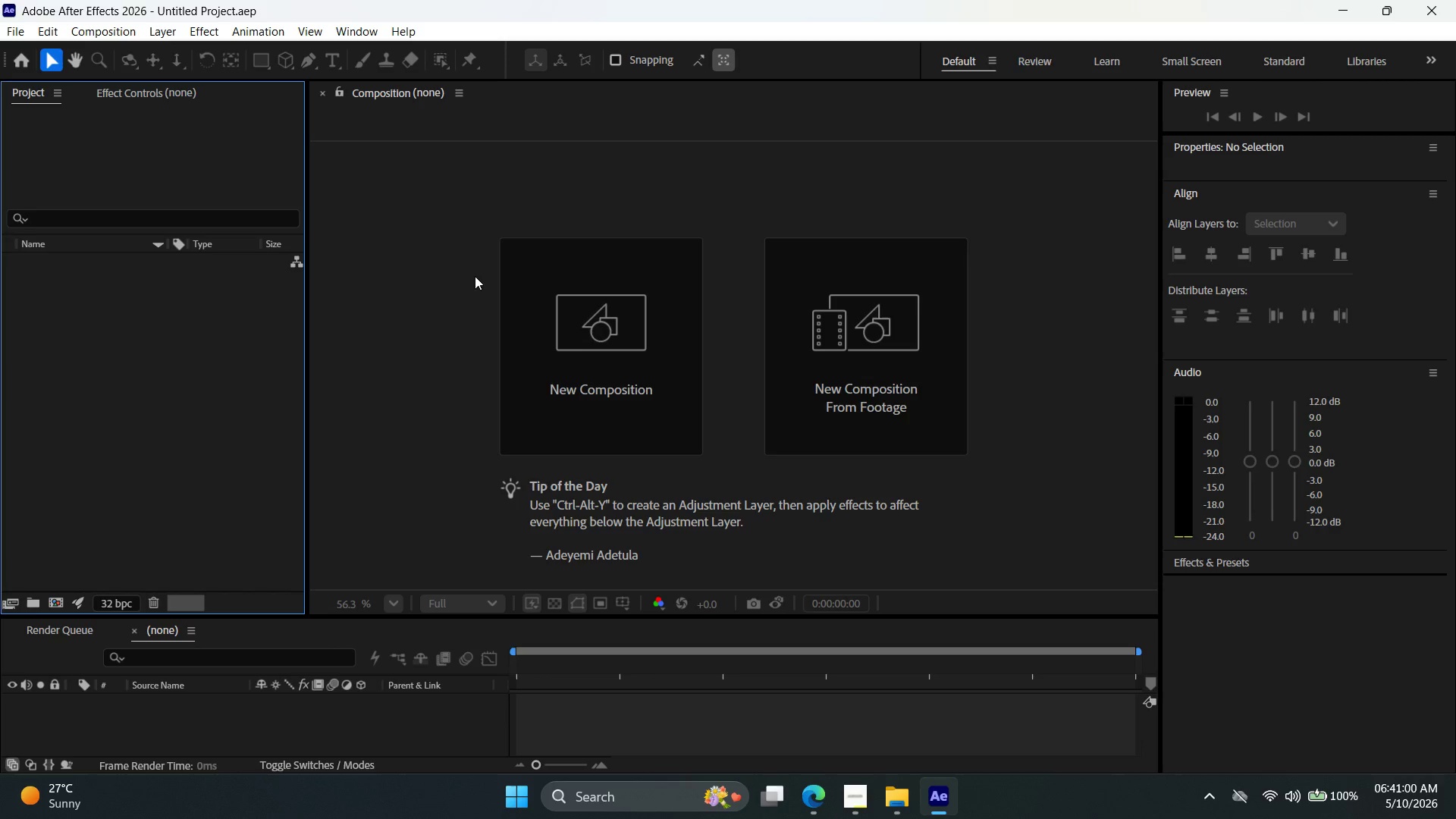 
left_click([529, 359])
 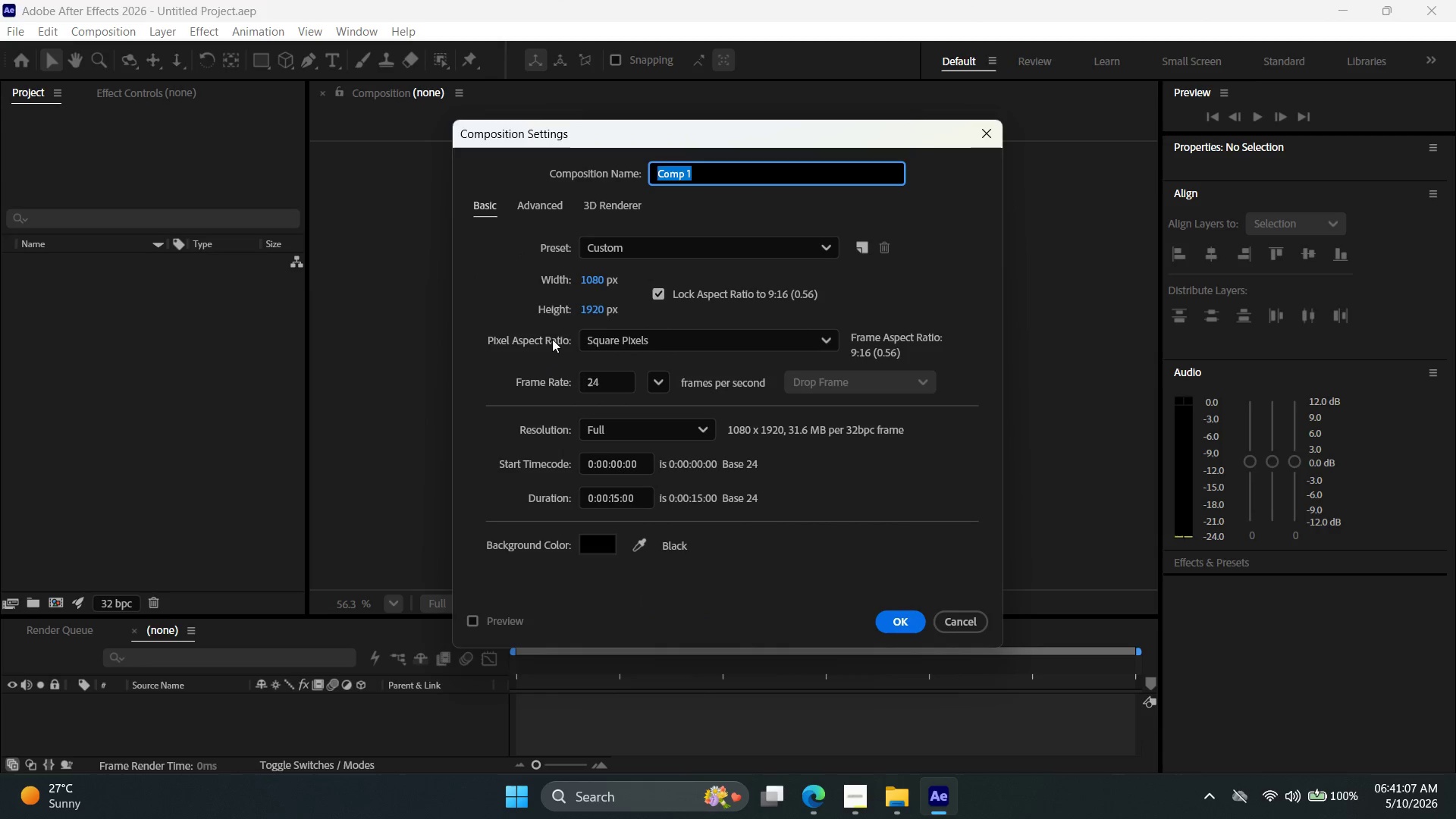 
type(Embve)
key(Backspace)
key(Backspace)
type(er_Tide_Finalk)
key(Backspace)
key(Backspace)
type(l)
 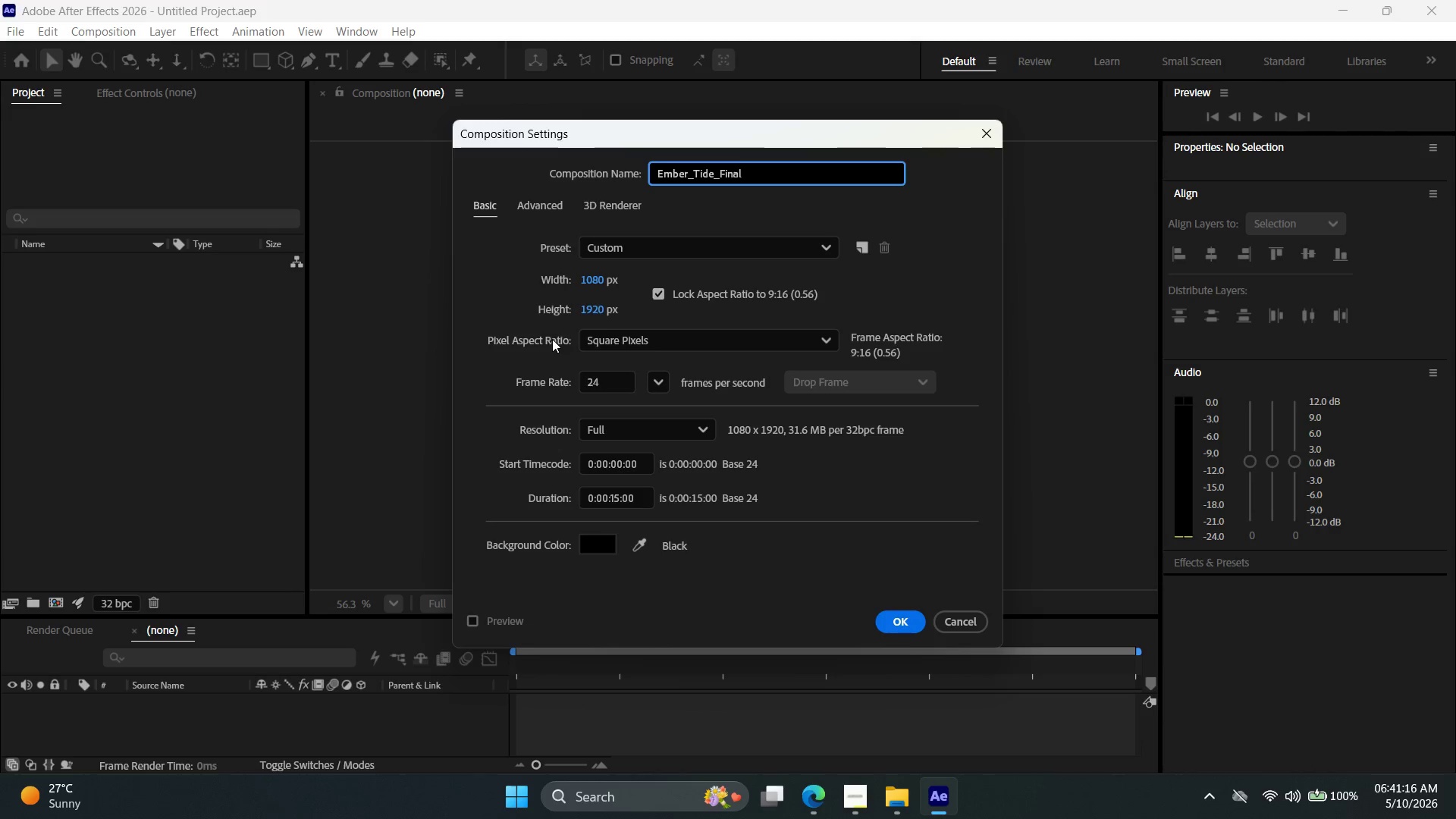 
left_click([661, 386])
 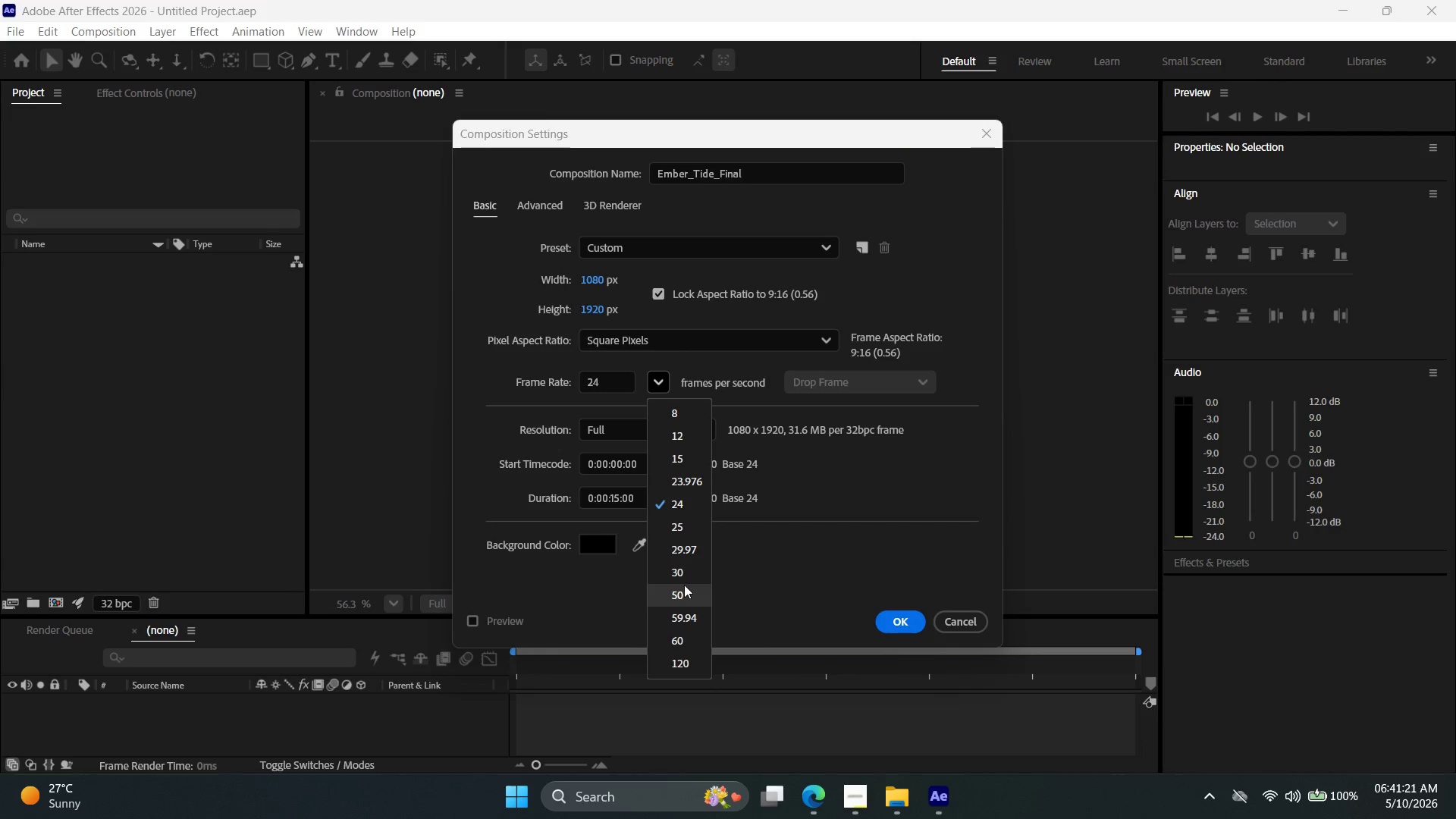 
left_click([682, 575])
 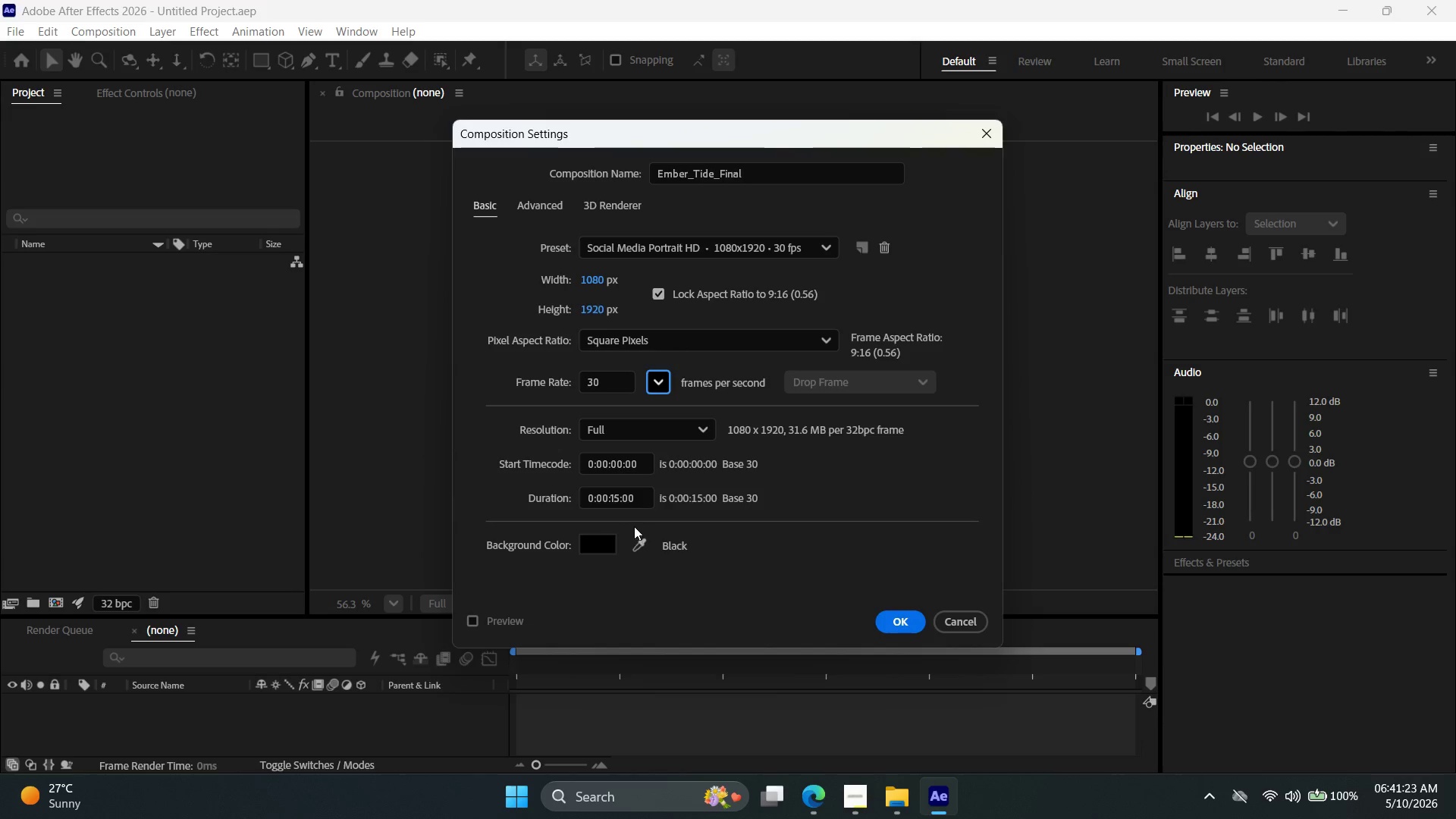 
left_click_drag(start_coordinate=[608, 497], to_coordinate=[643, 504])
 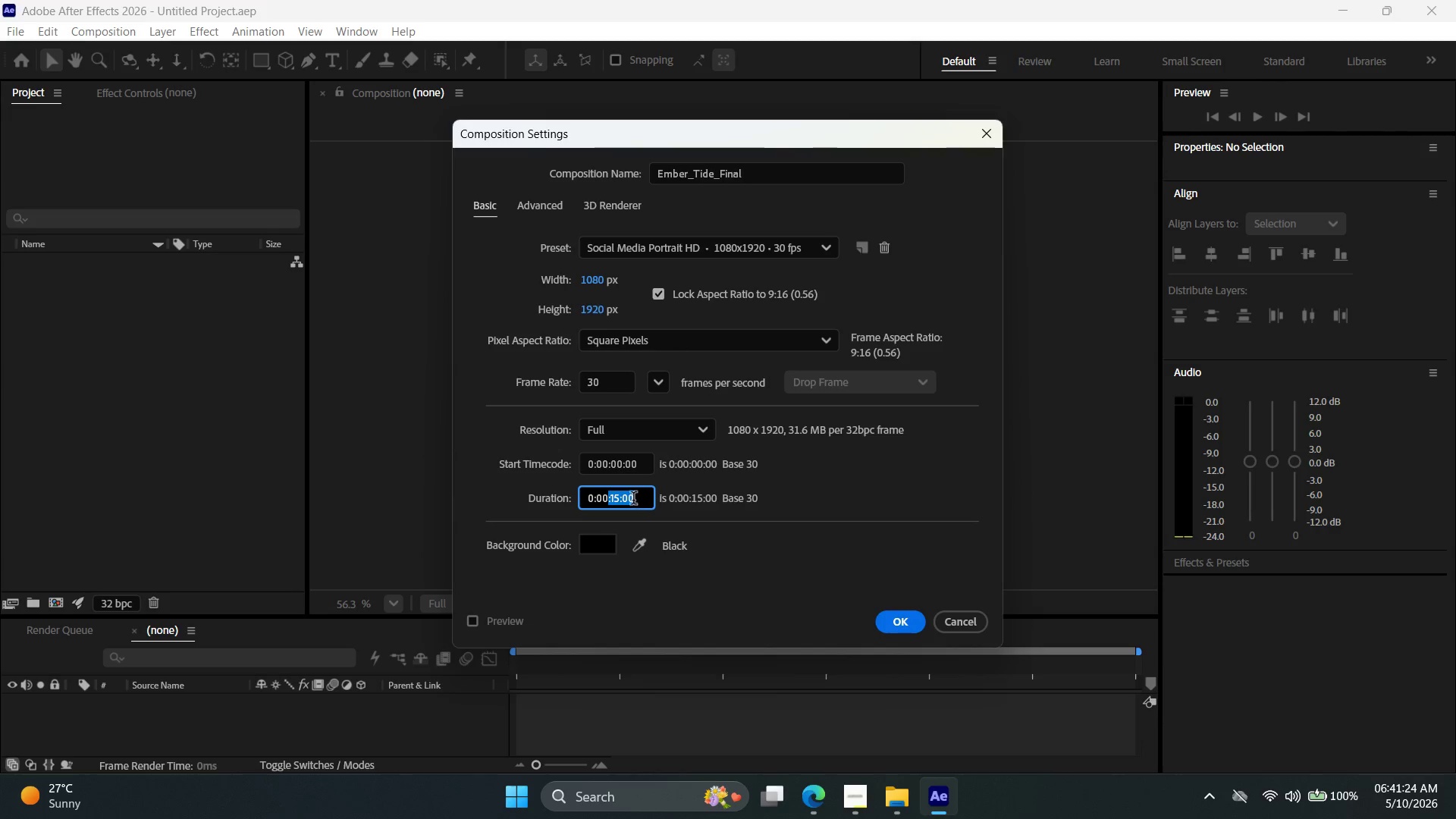 
left_click([633, 500])
 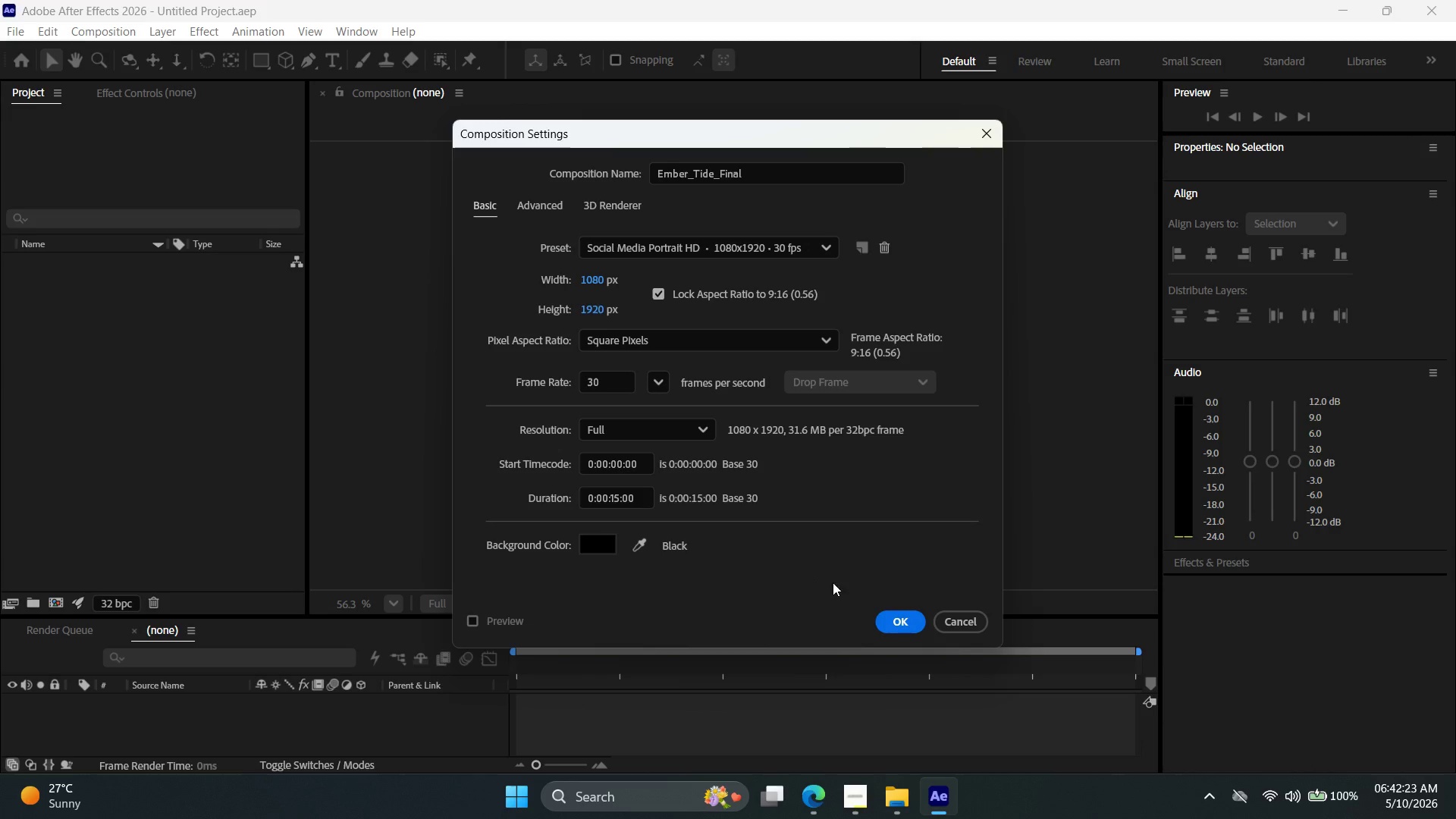 
wait(63.36)
 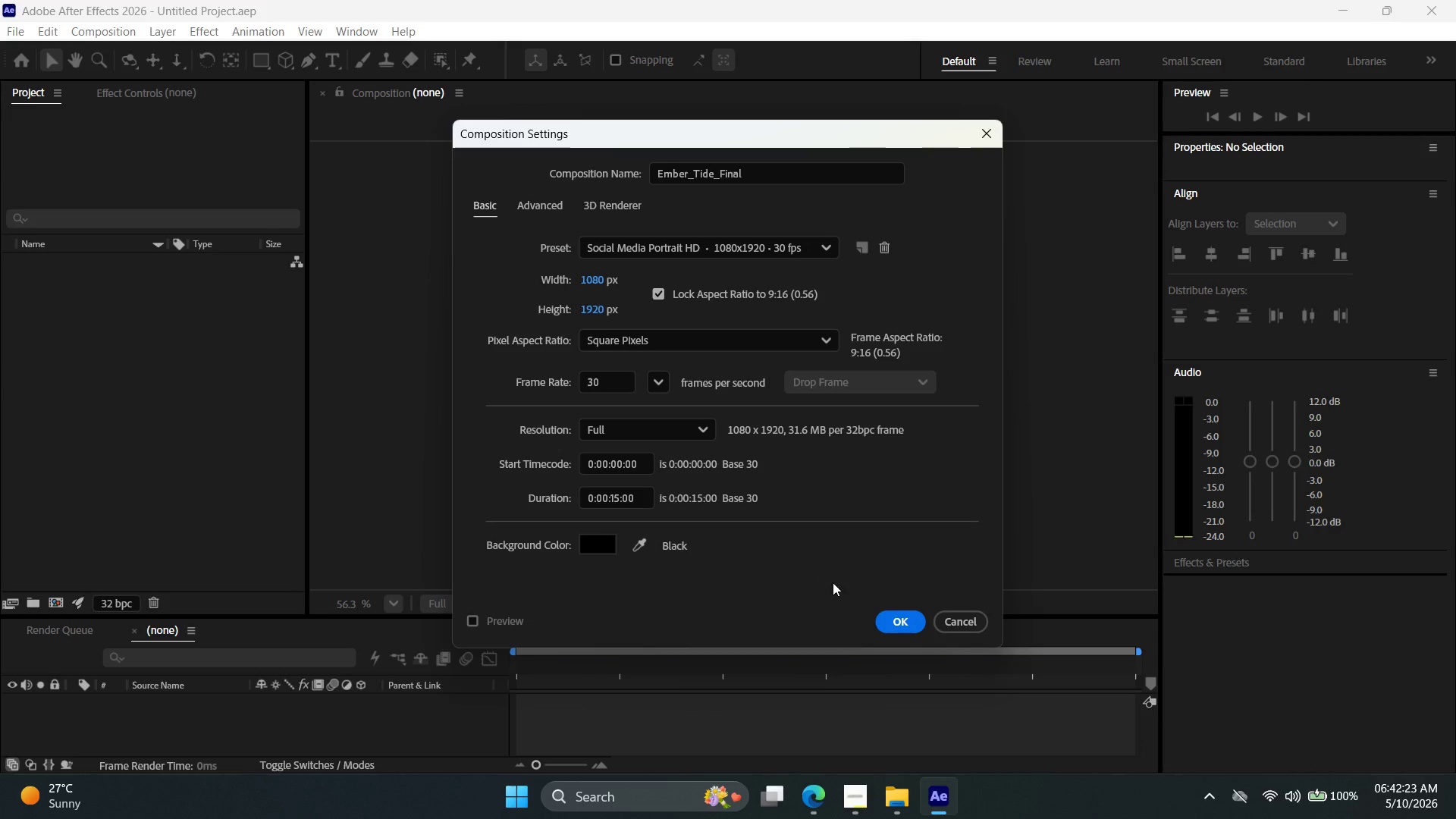 
hold_key(key=AltLeft, duration=1.08)
scroll: coordinate [874, 461], scroll_direction: down, amount: 7.0
 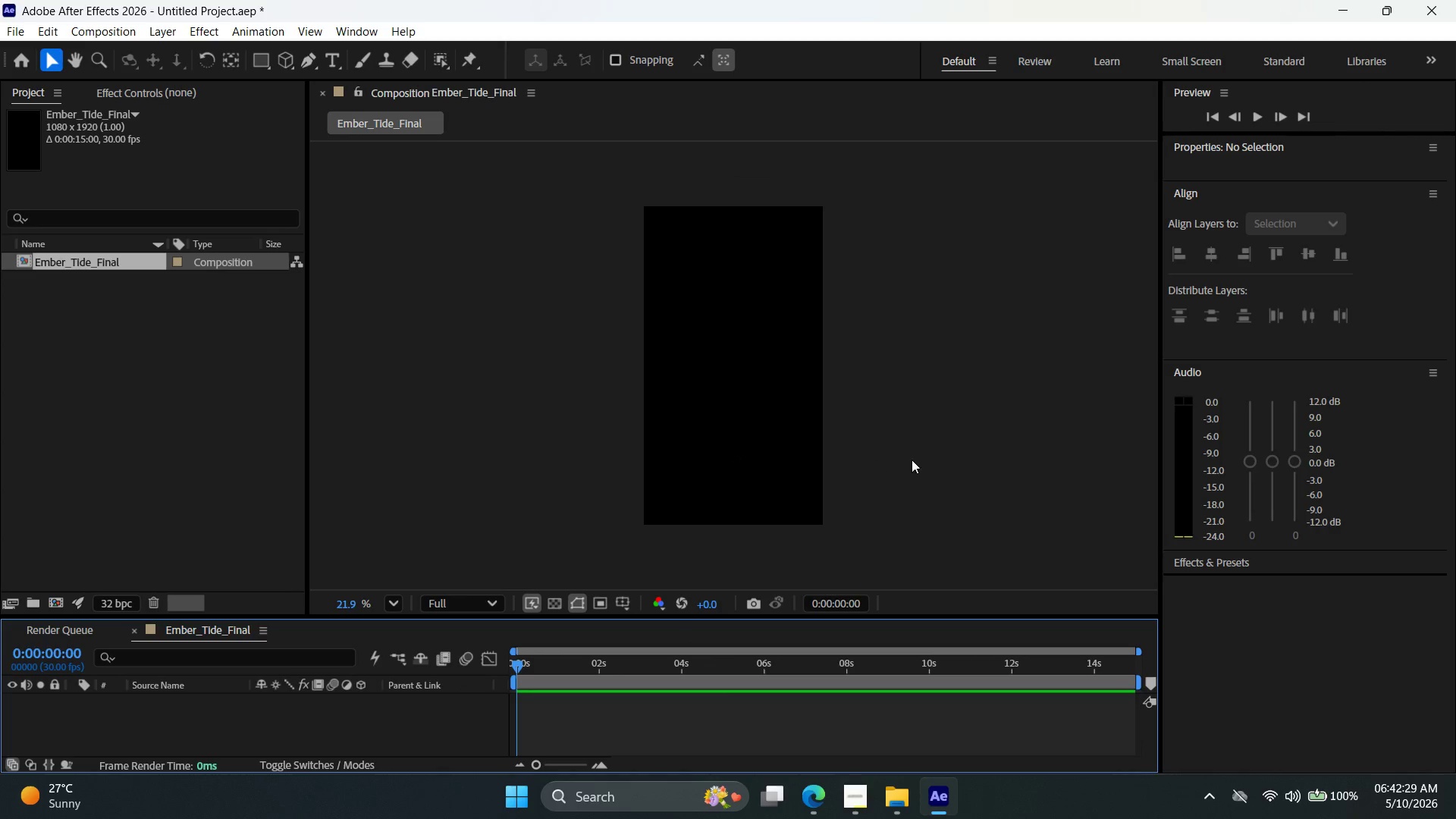 
hold_key(key=Space, duration=0.77)
 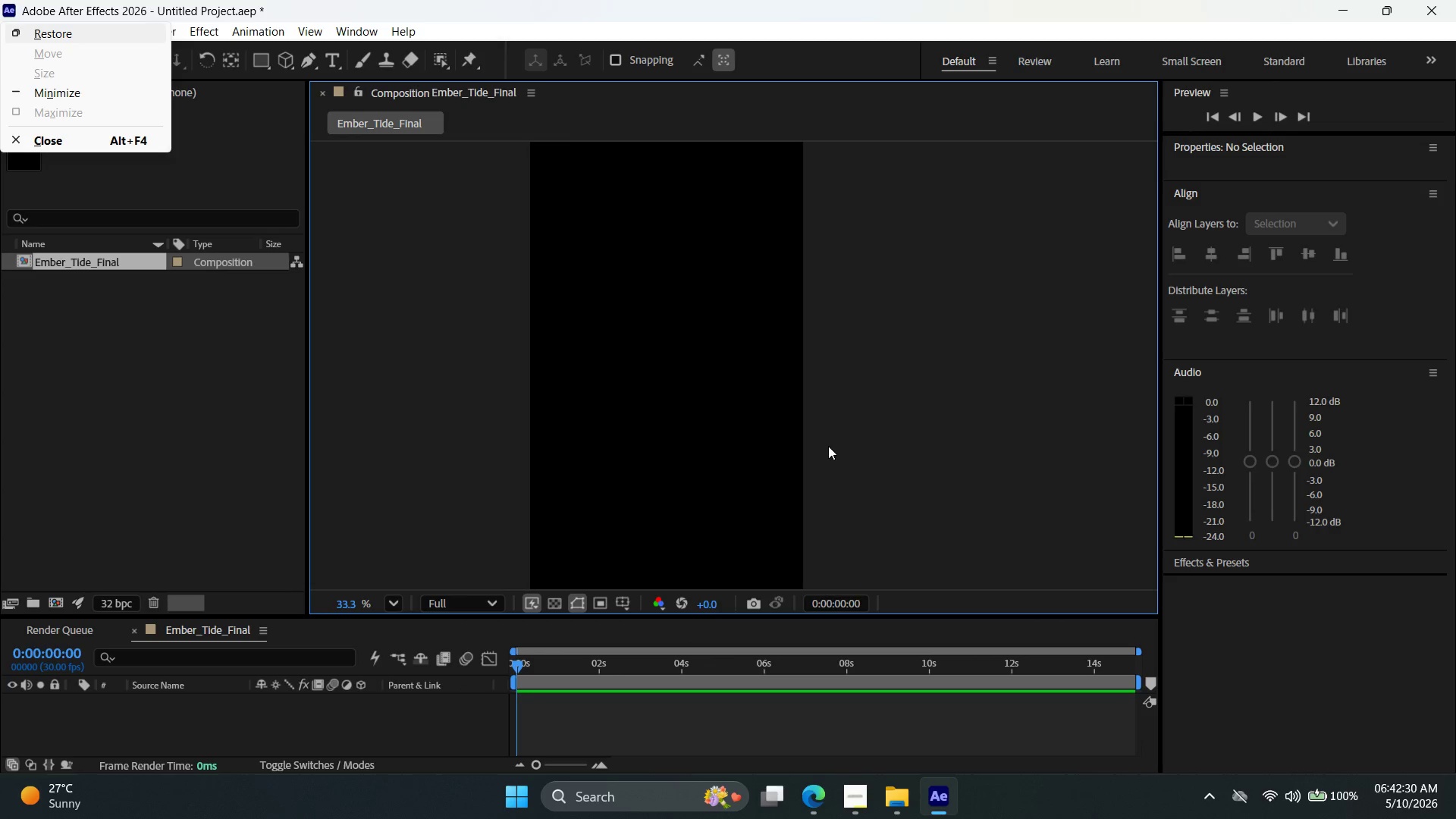 
left_click_drag(start_coordinate=[968, 462], to_coordinate=[924, 455])
 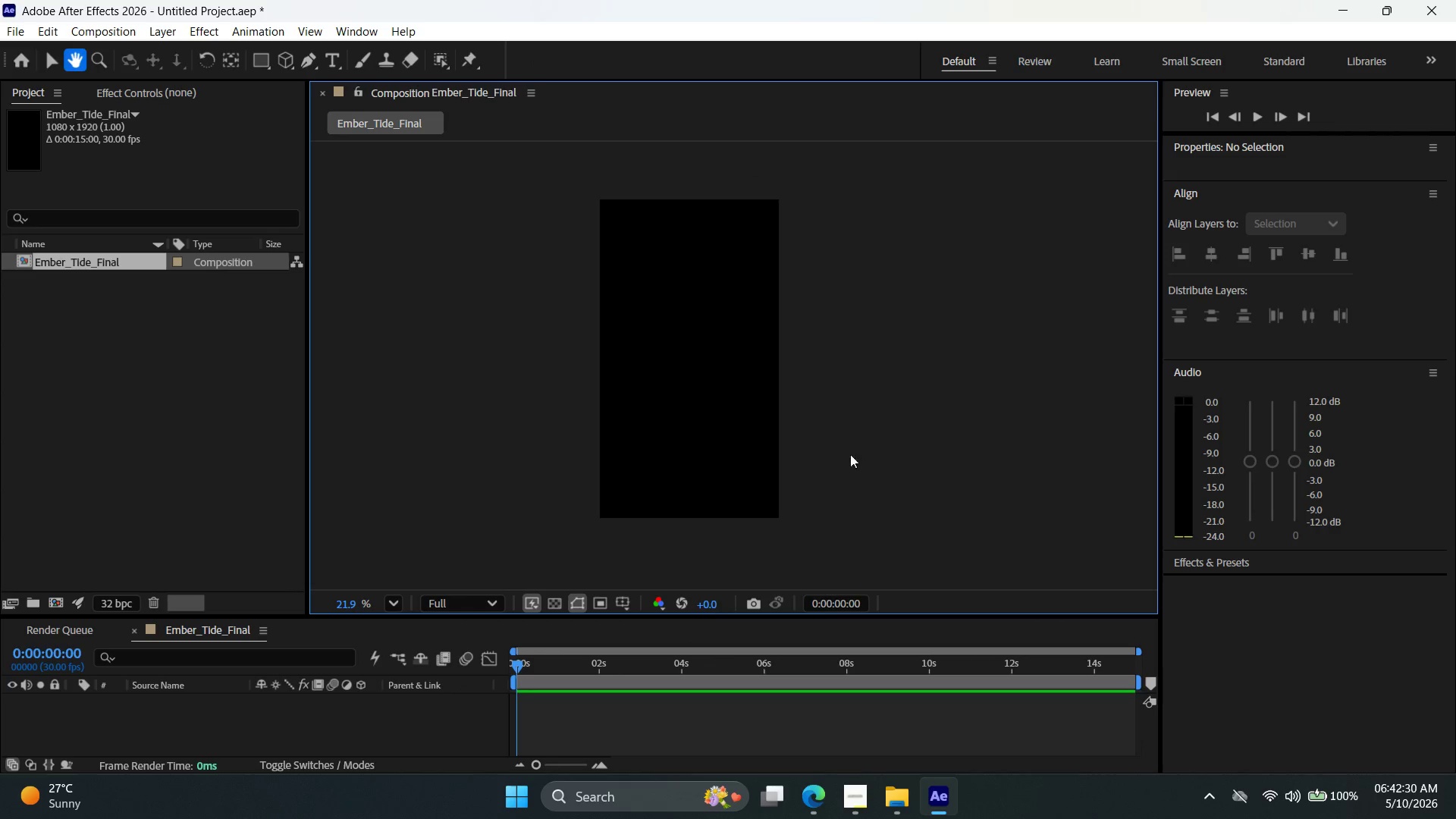 
hold_key(key=AltLeft, duration=0.48)
 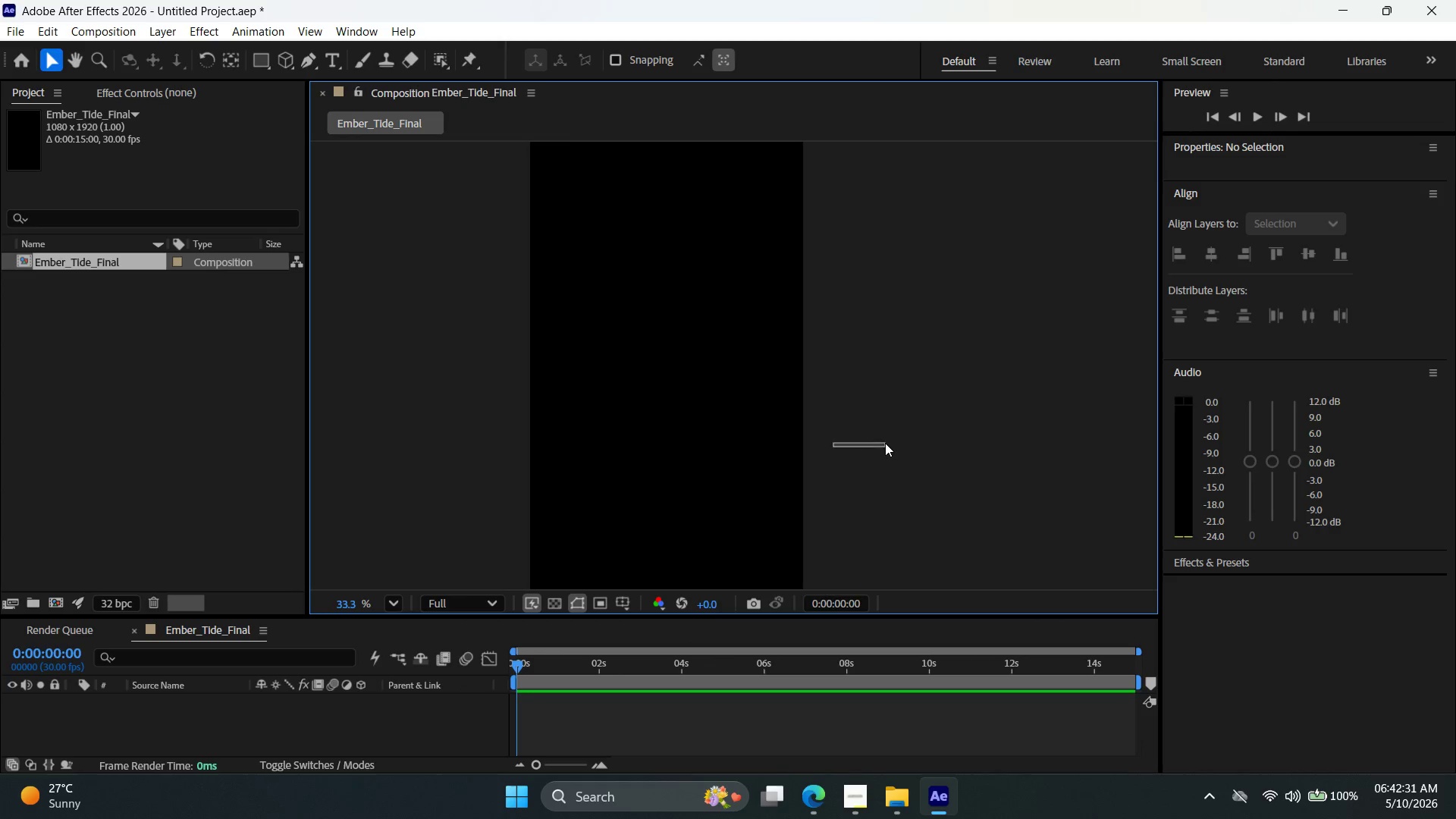 
hold_key(key=Space, duration=1.02)
 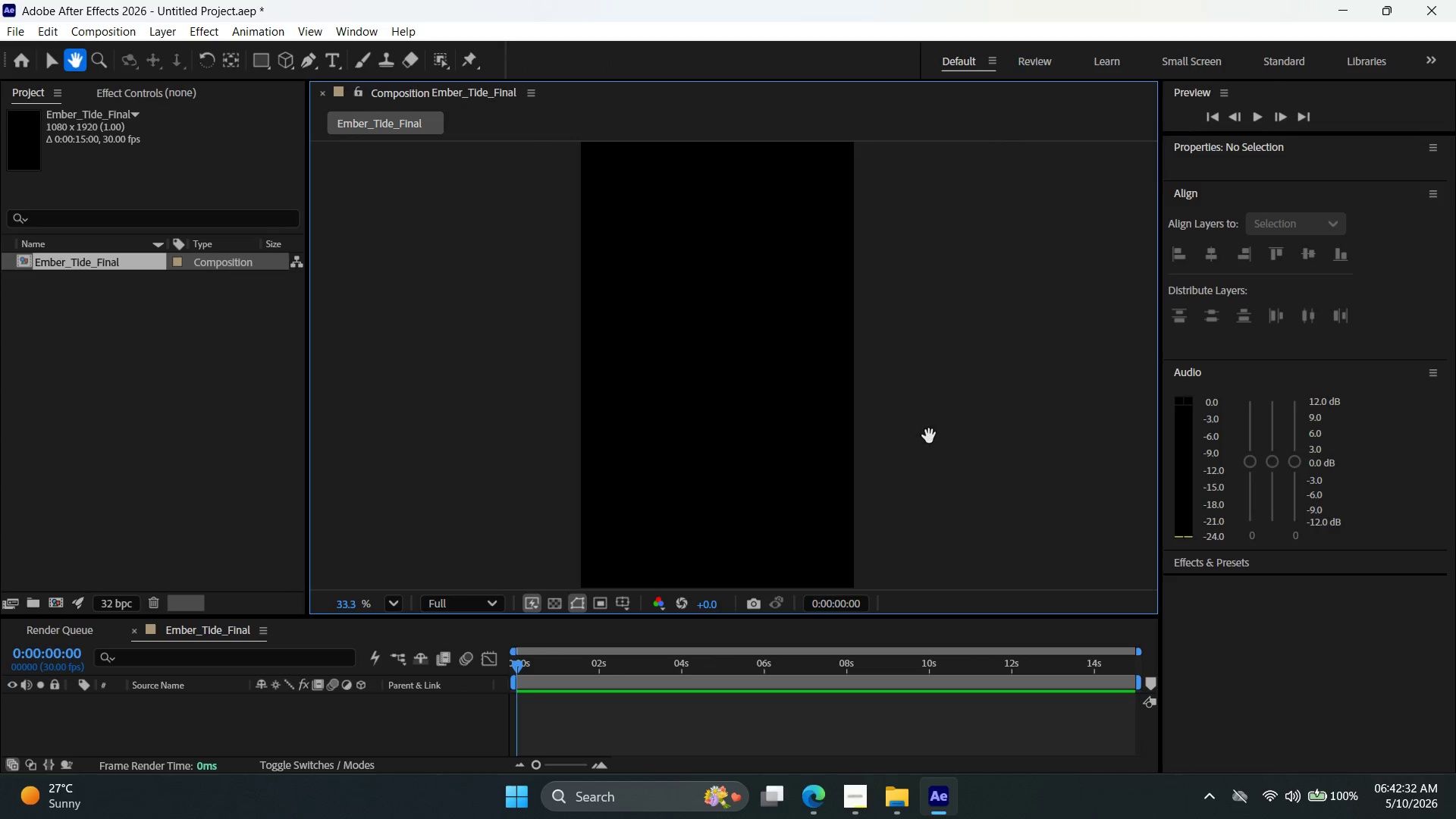 
scroll: coordinate [828, 446], scroll_direction: up, amount: 3.0
 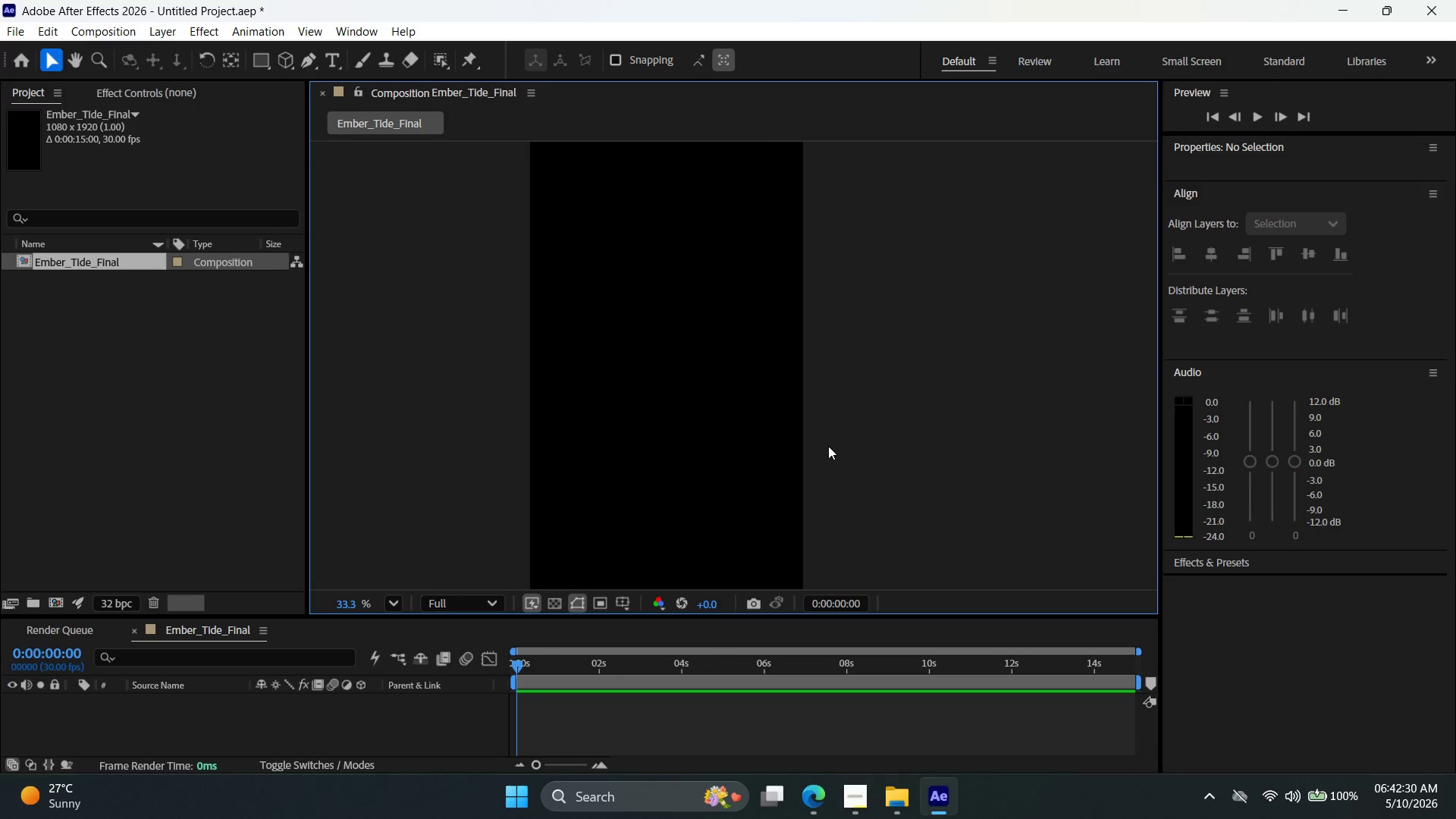 
left_click_drag(start_coordinate=[833, 447], to_coordinate=[885, 443])
 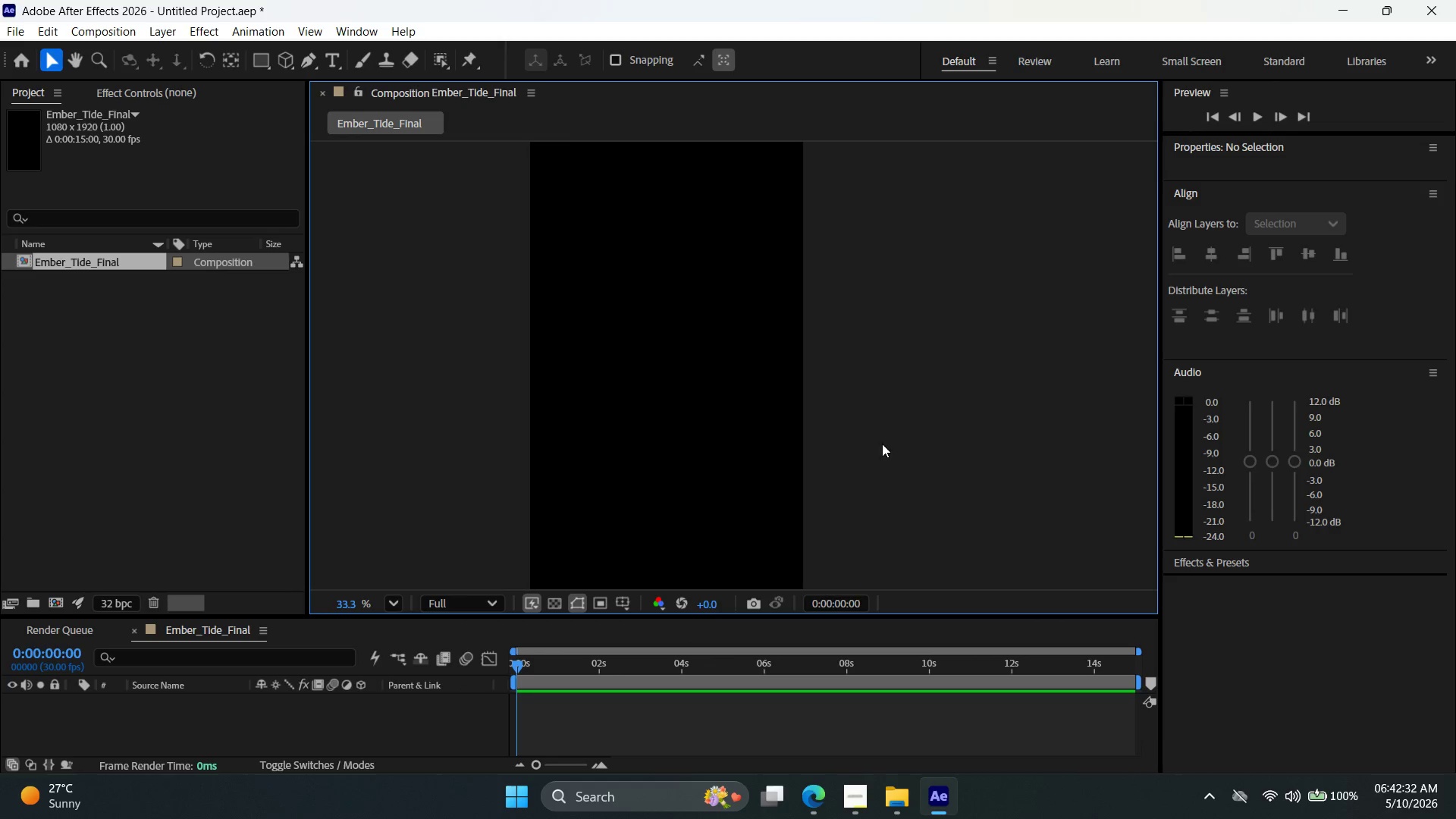 
hold_key(key=Space, duration=0.67)
 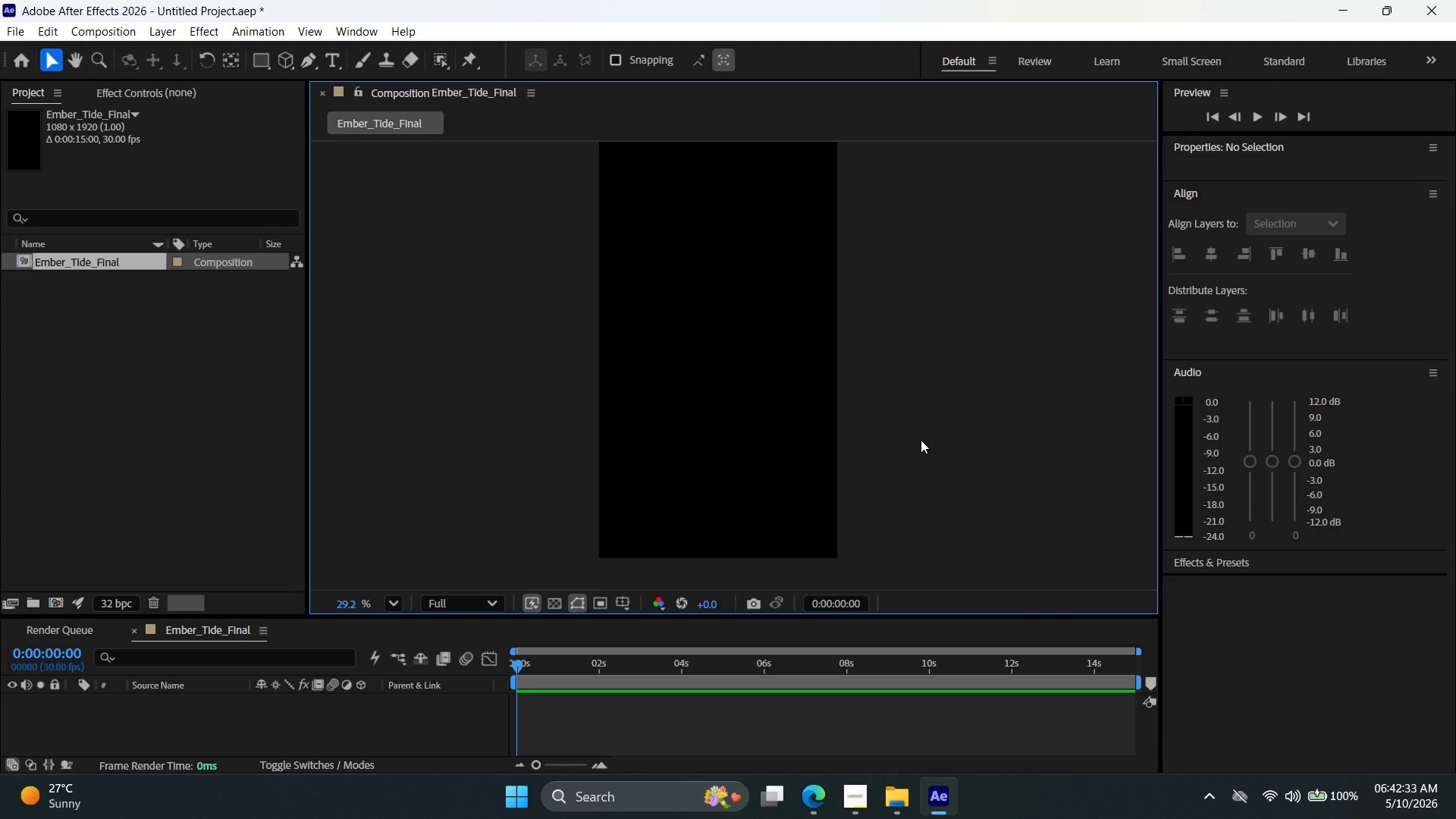 
left_click_drag(start_coordinate=[878, 447], to_coordinate=[928, 435])
 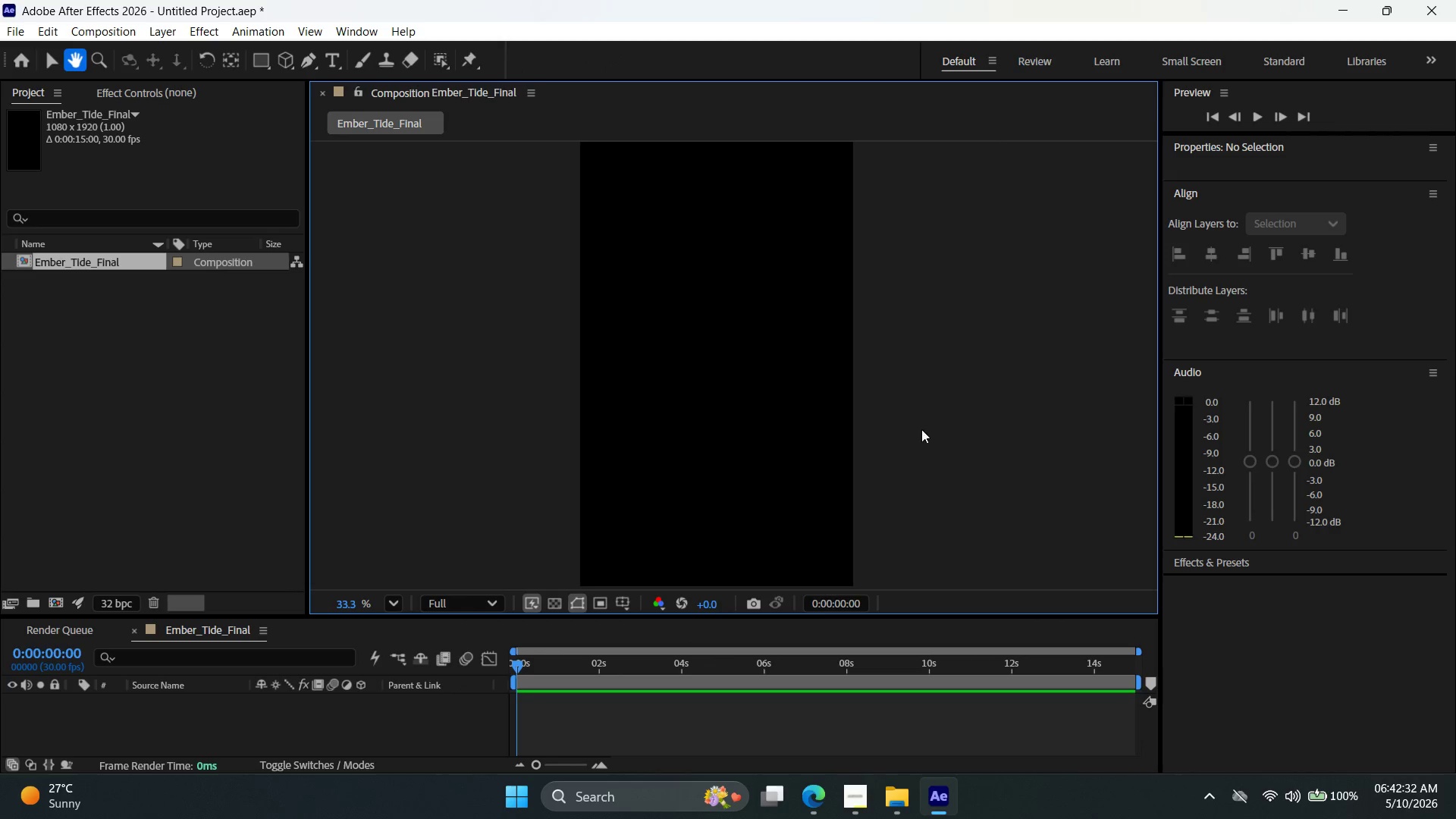 
hold_key(key=AltLeft, duration=0.38)
 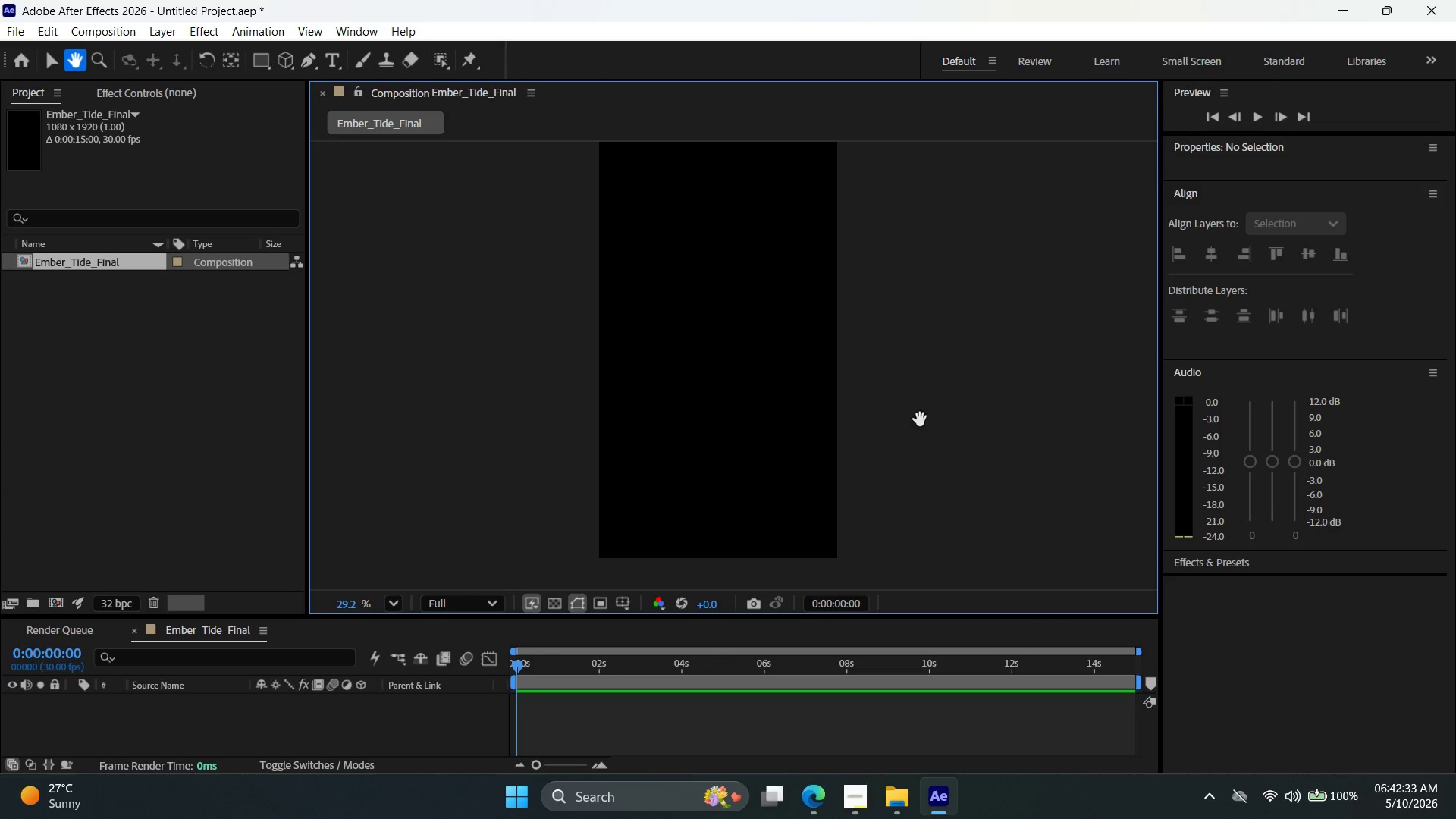 
hold_key(key=Space, duration=1.5)
 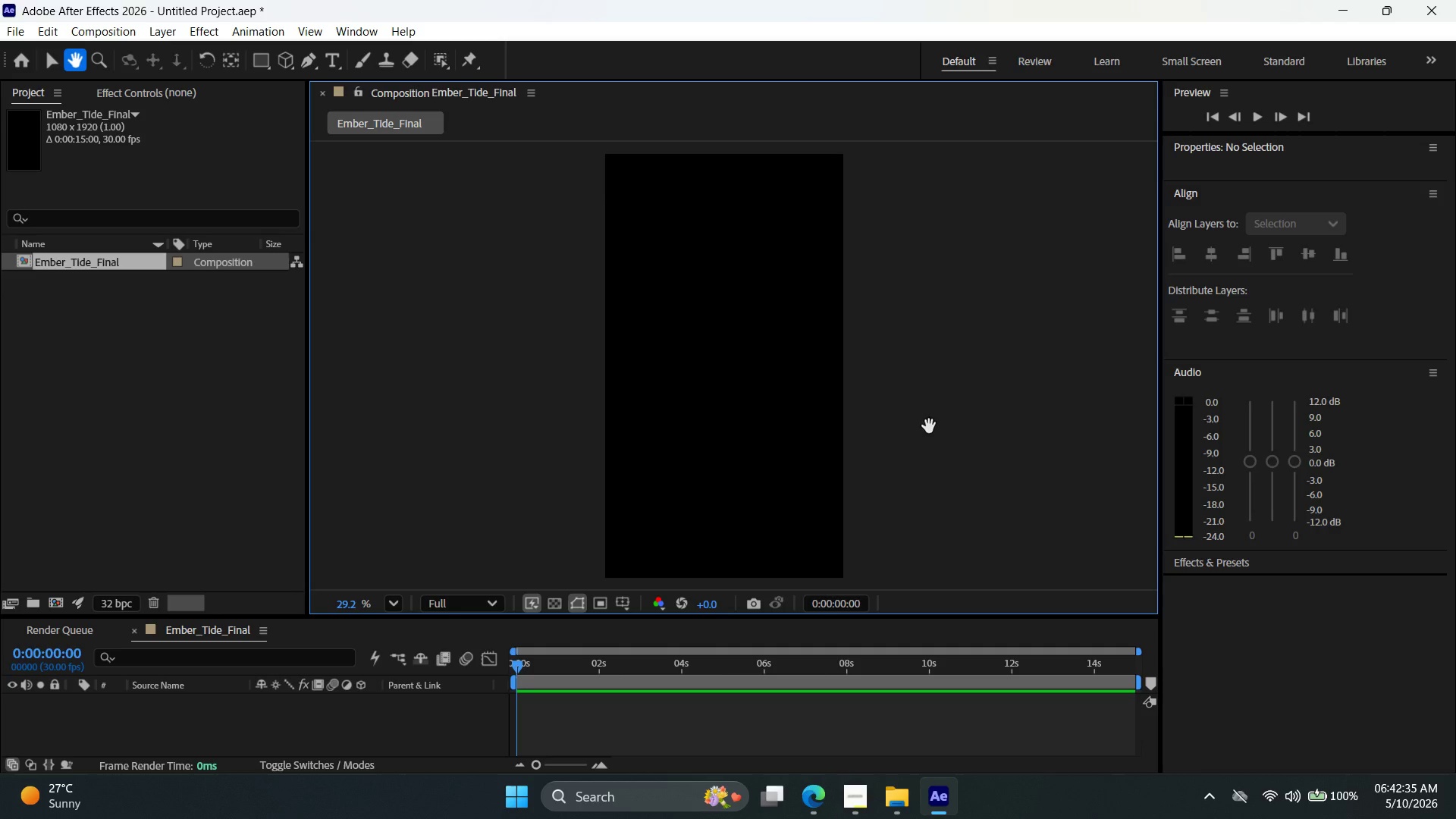 
scroll: coordinate [921, 439], scroll_direction: down, amount: 1.0
 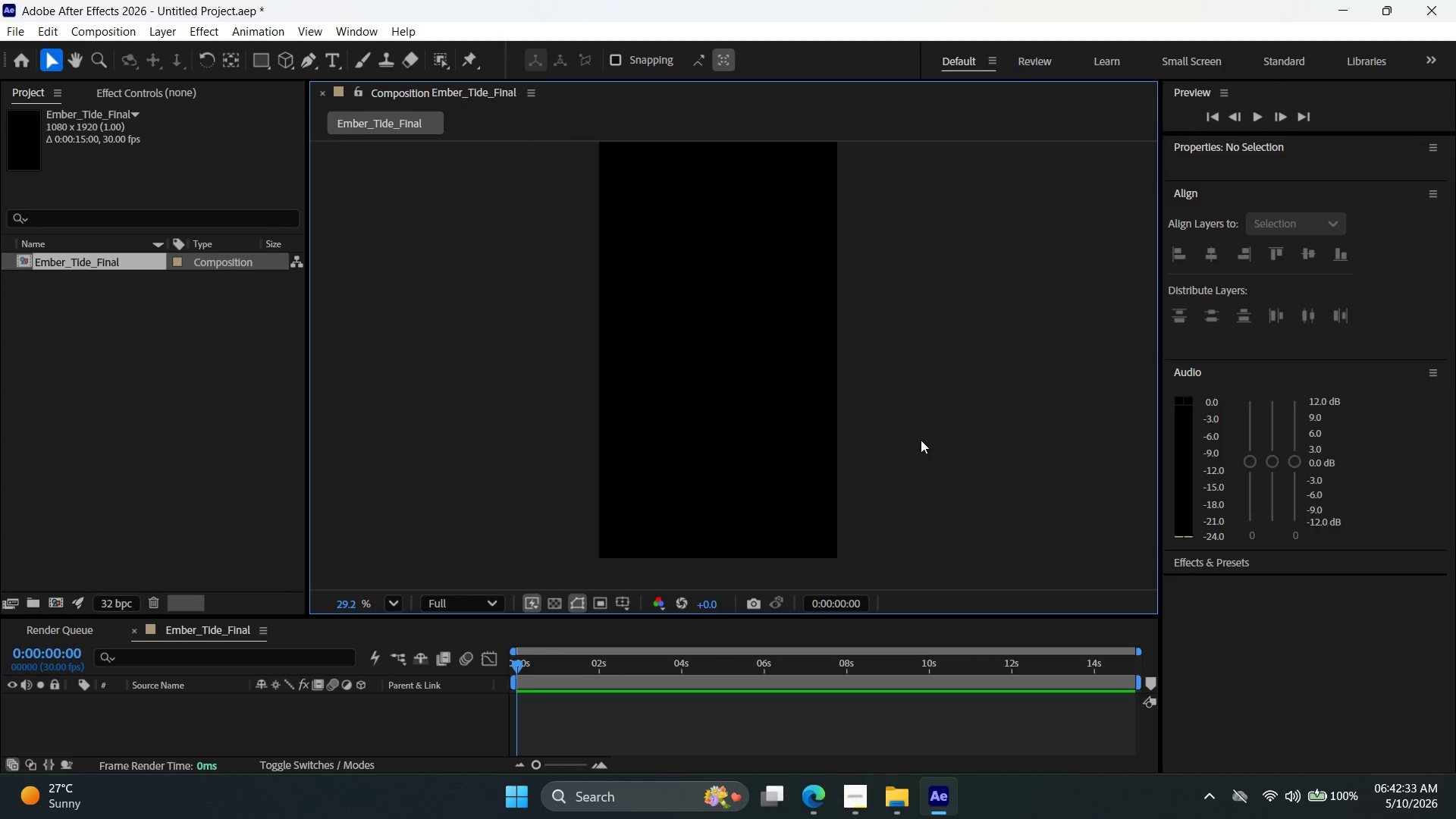 
left_click_drag(start_coordinate=[923, 406], to_coordinate=[929, 426])
 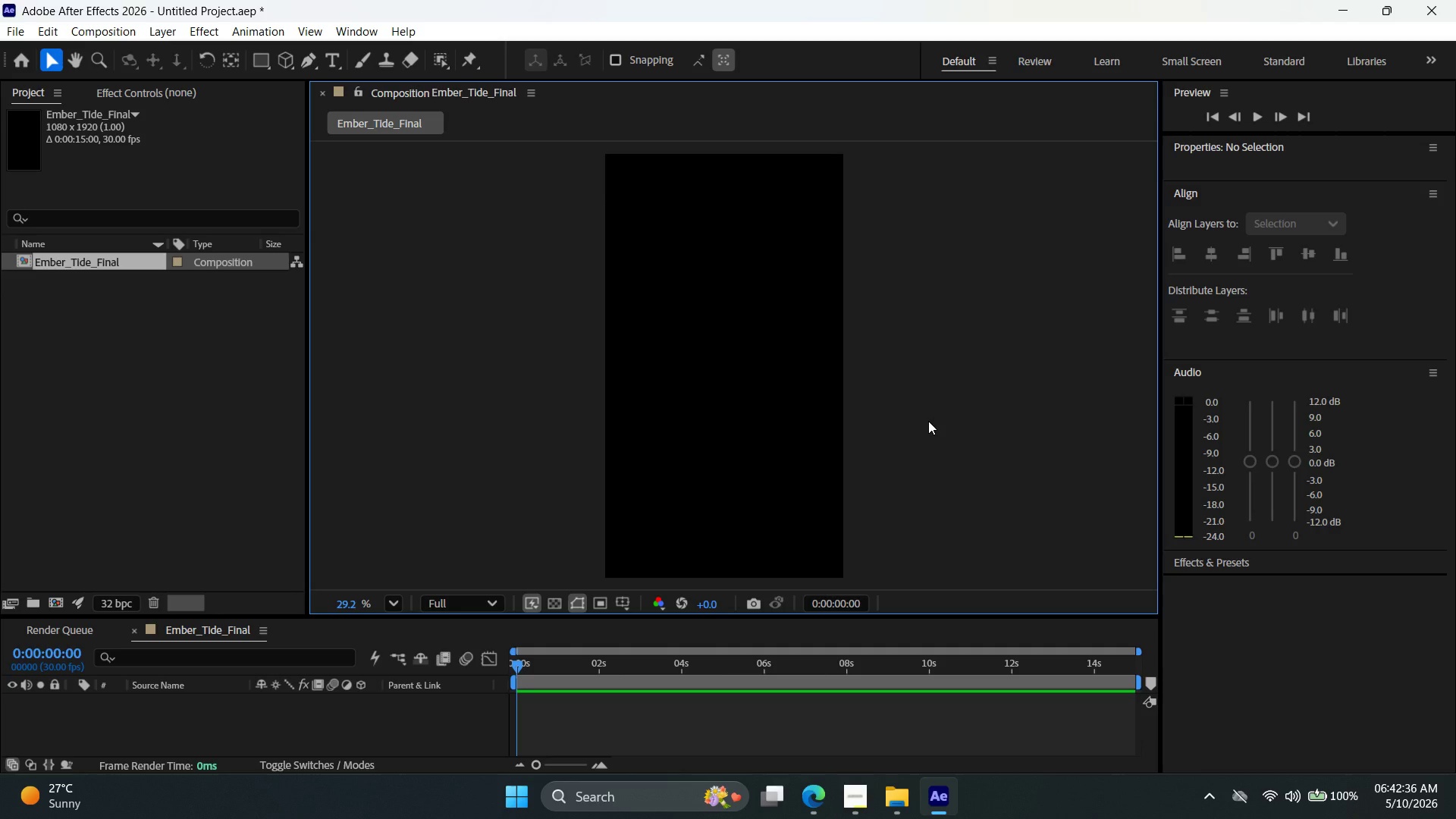 
hold_key(key=Space, duration=1.26)
 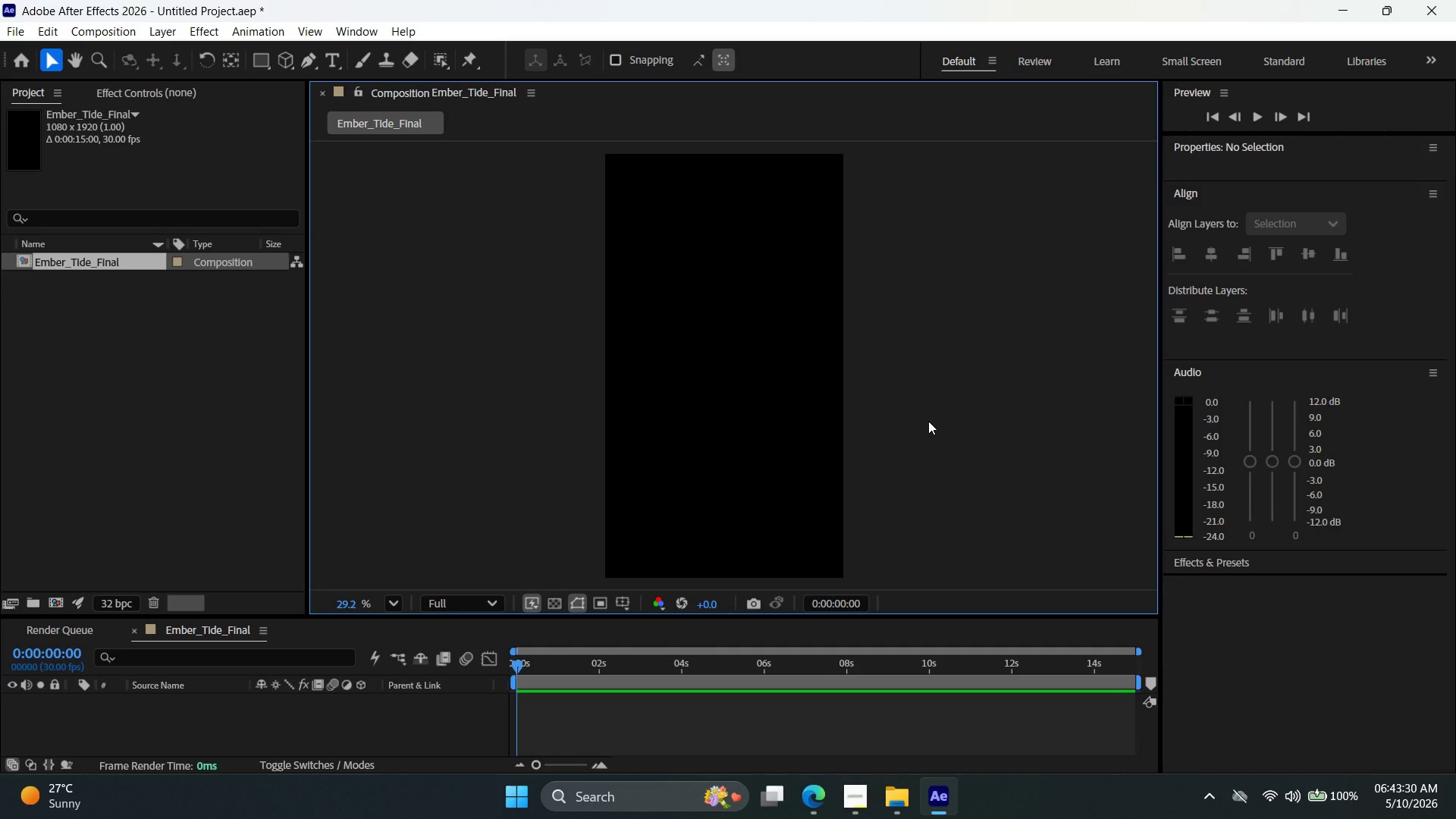 
wait(59.08)
 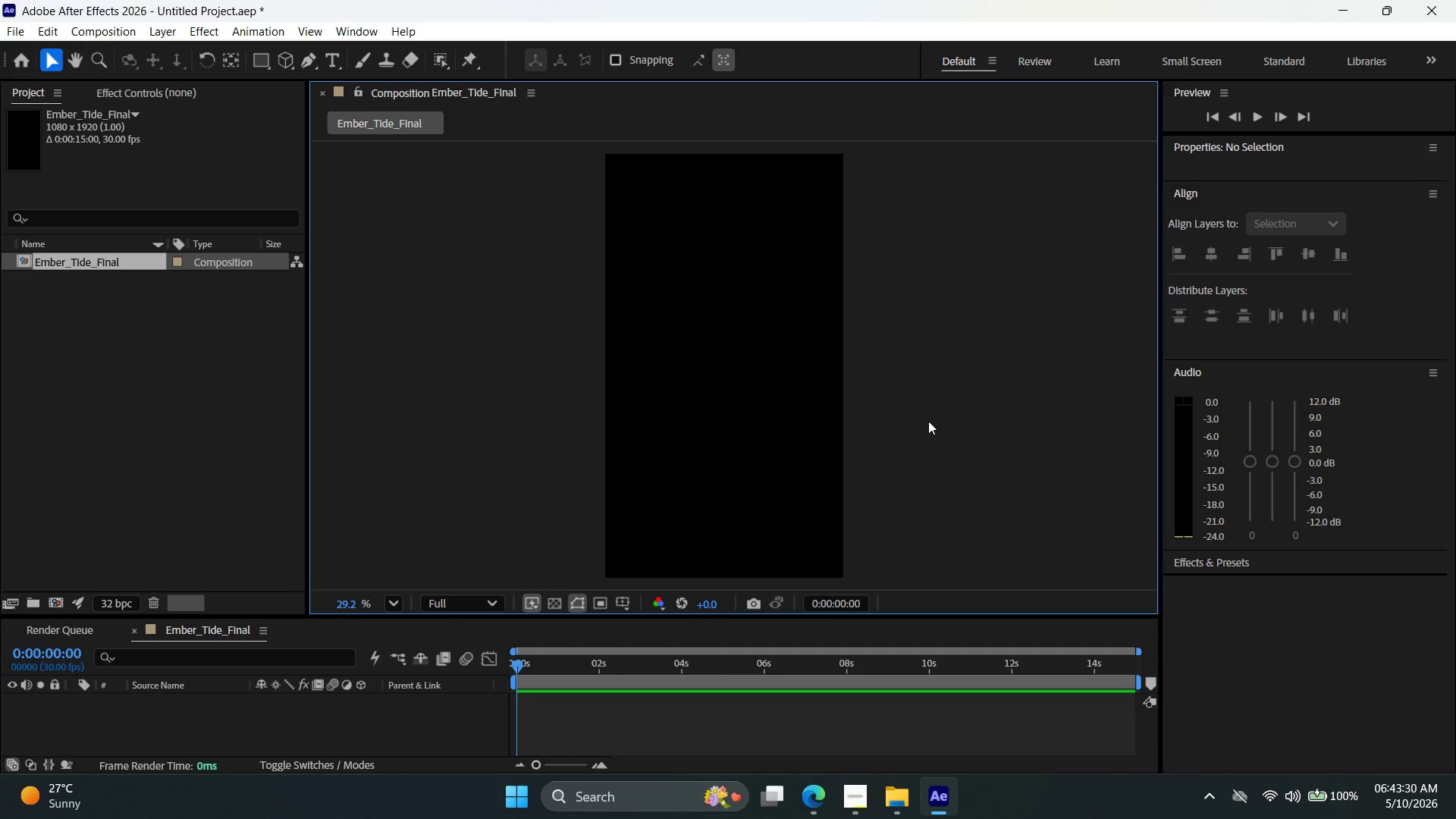 
left_click([937, 413])
 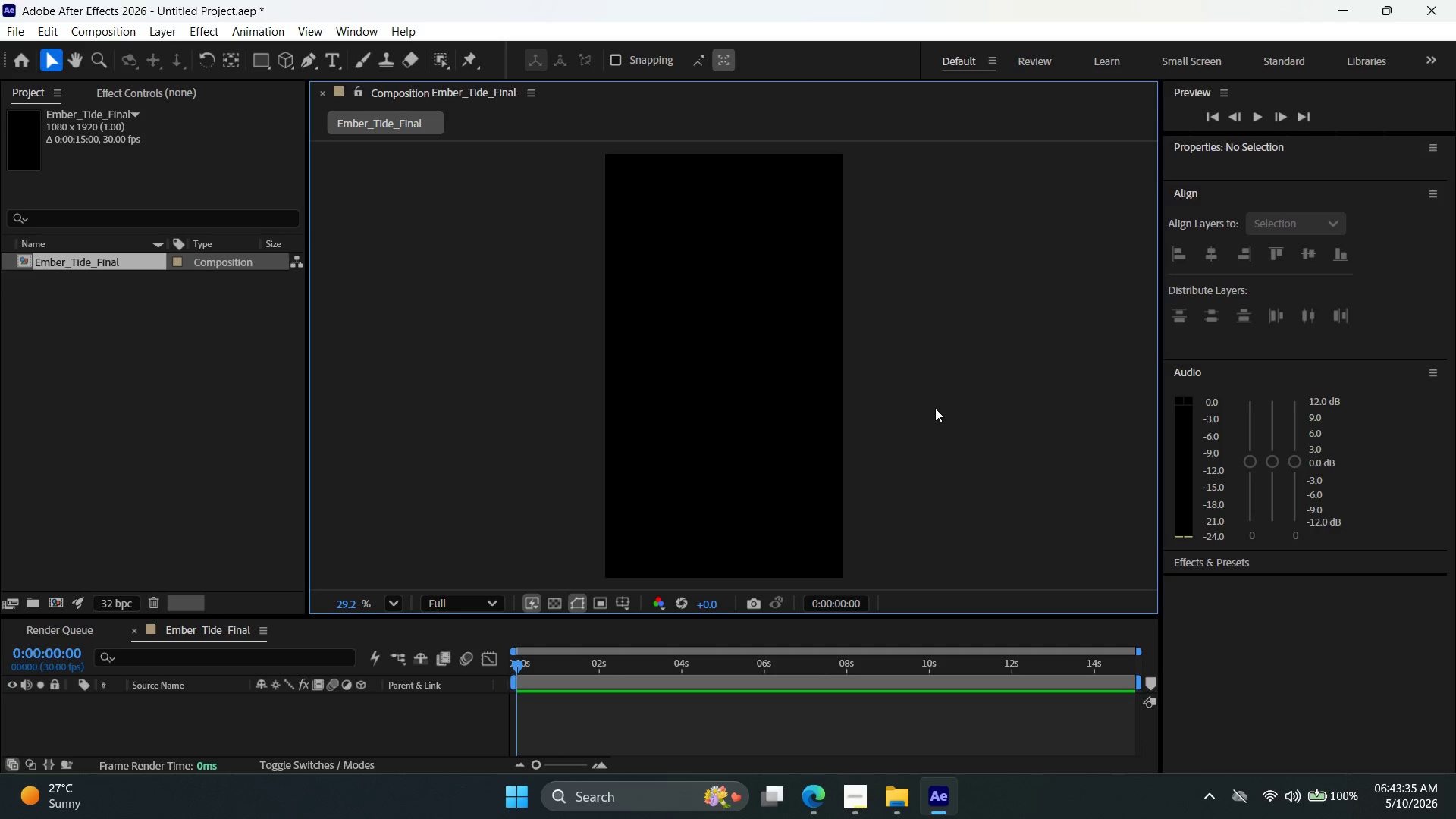 
hold_key(key=Space, duration=1.16)
 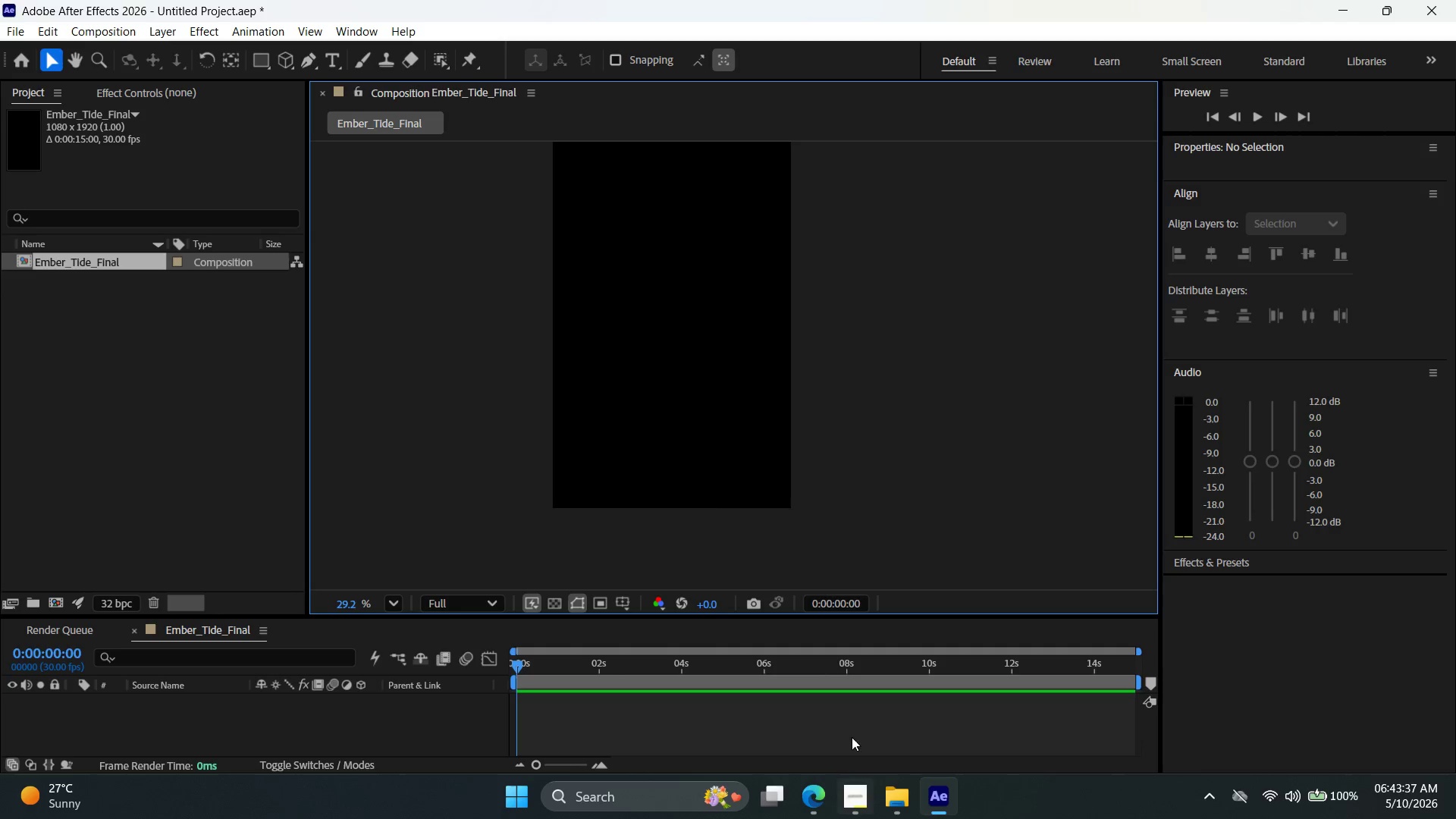 
left_click_drag(start_coordinate=[940, 416], to_coordinate=[887, 347])
 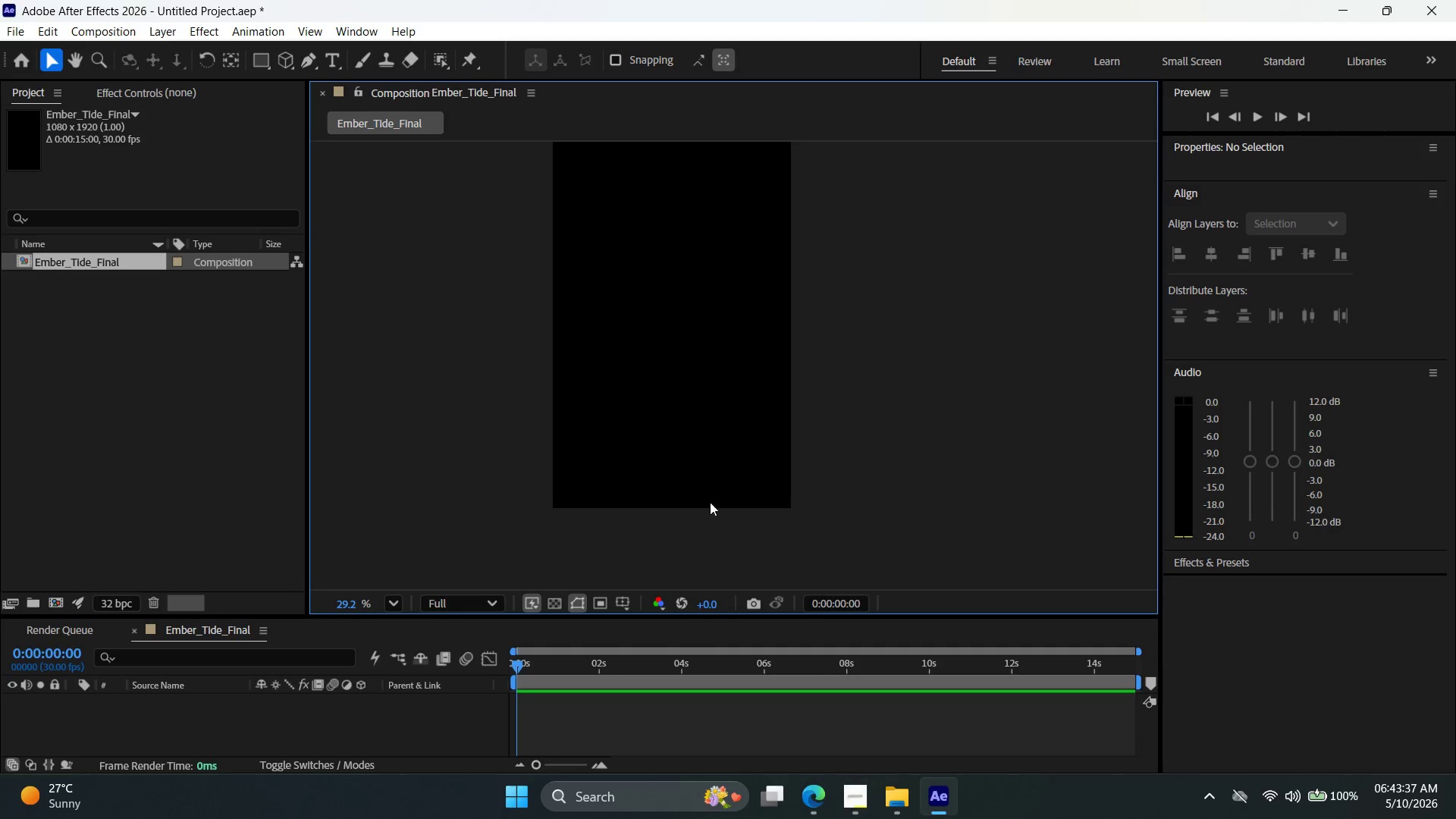 
key(Control+I)
 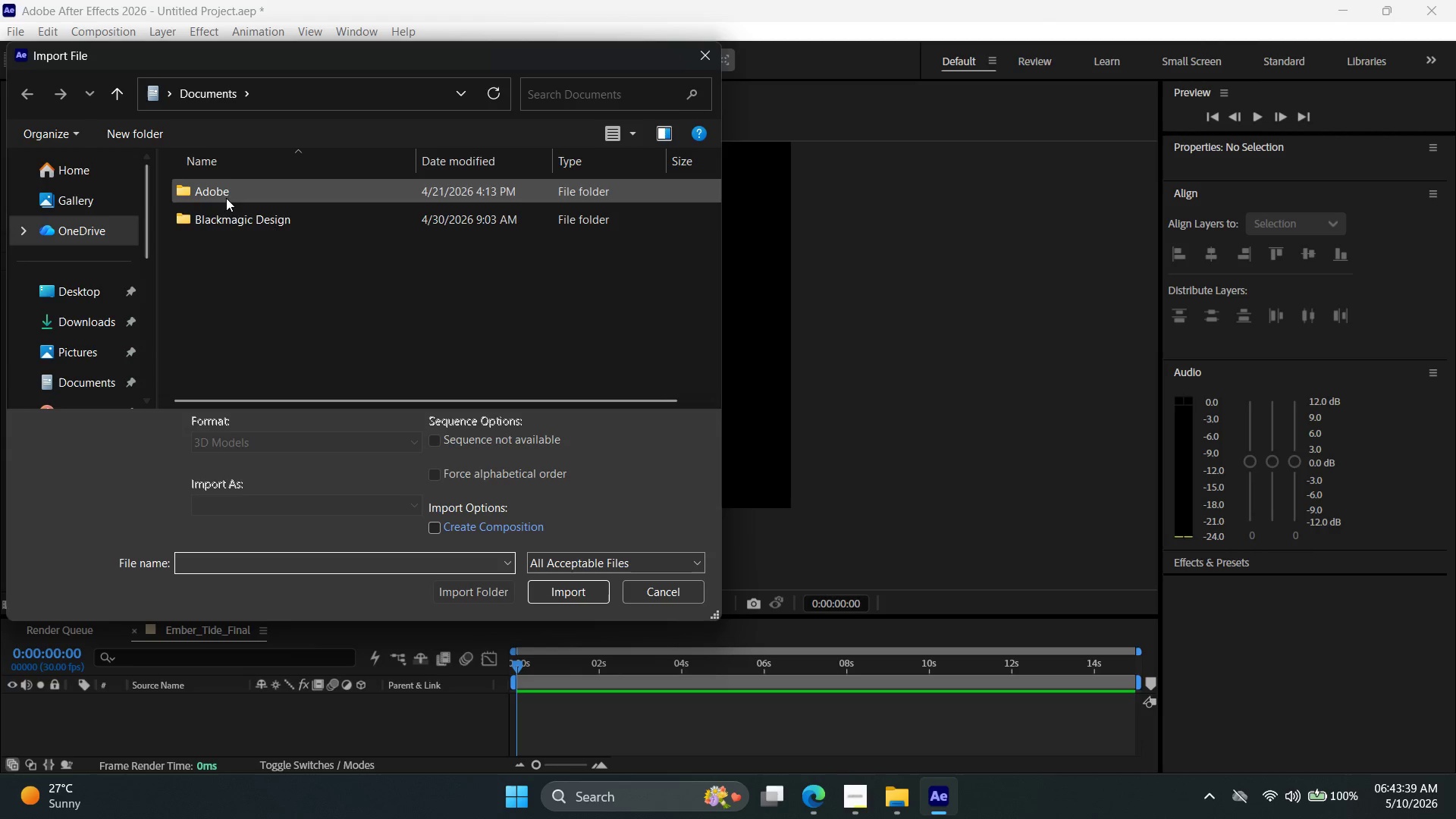 
left_click([106, 300])
 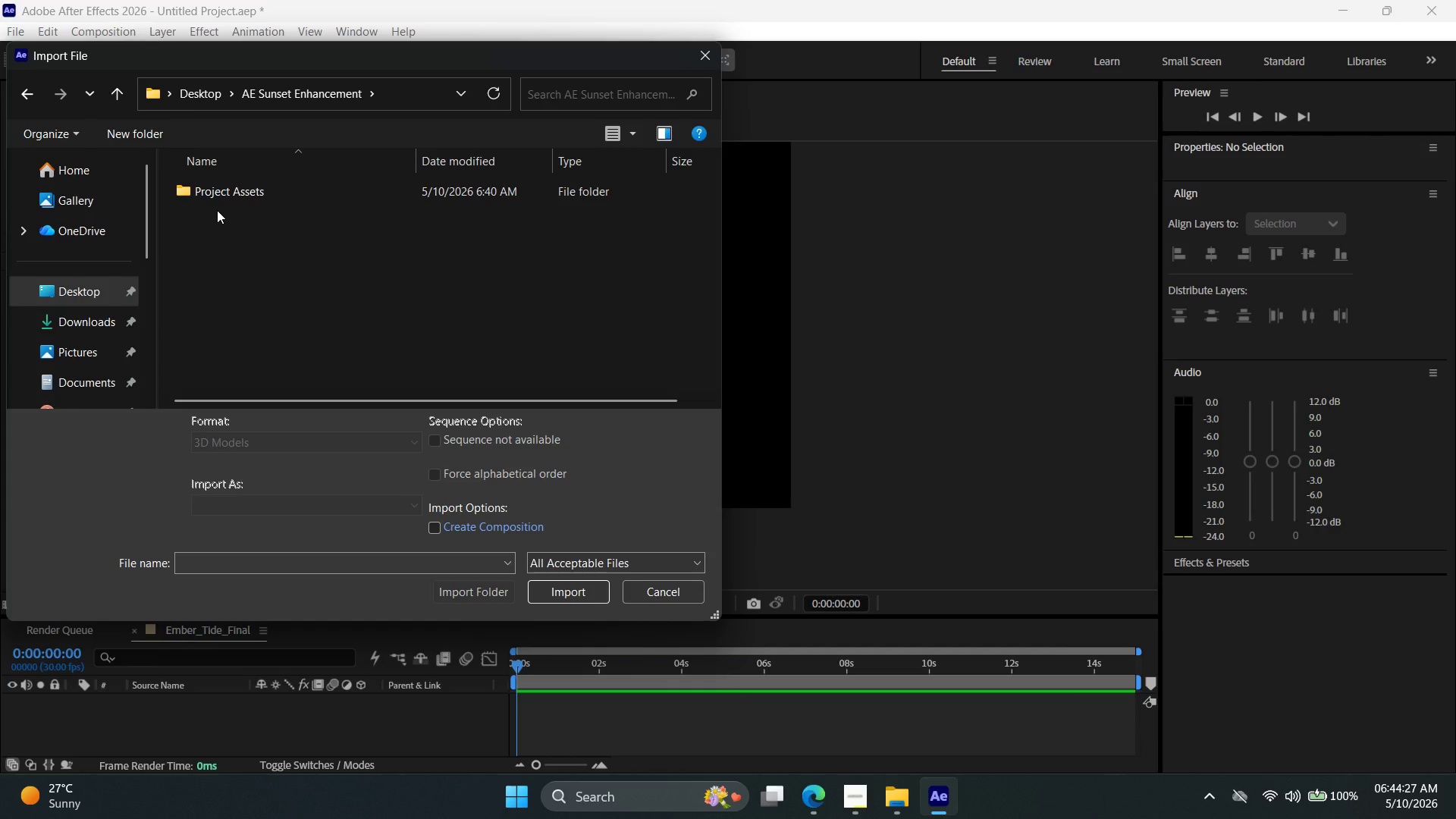 
wait(52.02)
 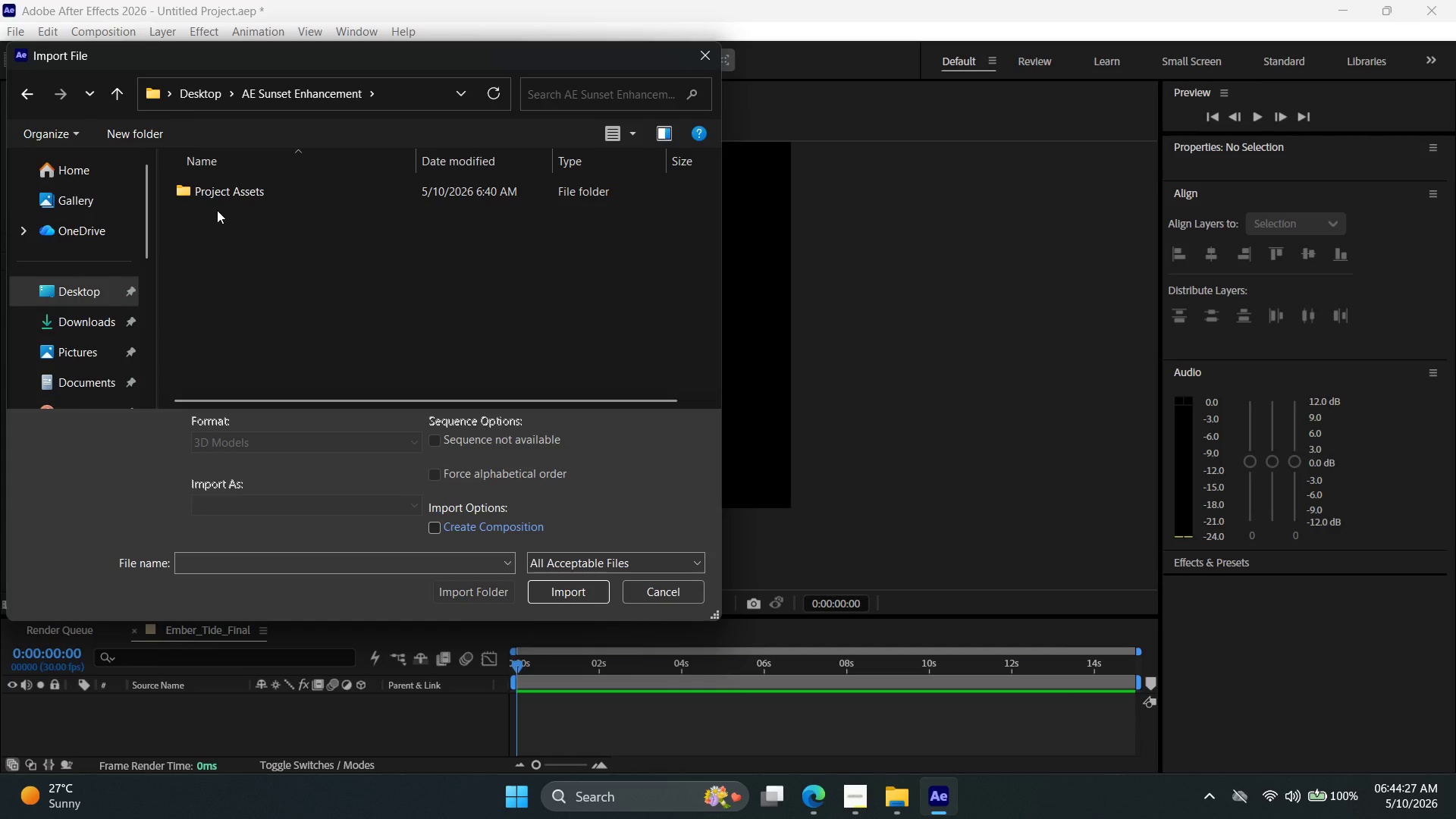 
double_click([262, 194])
 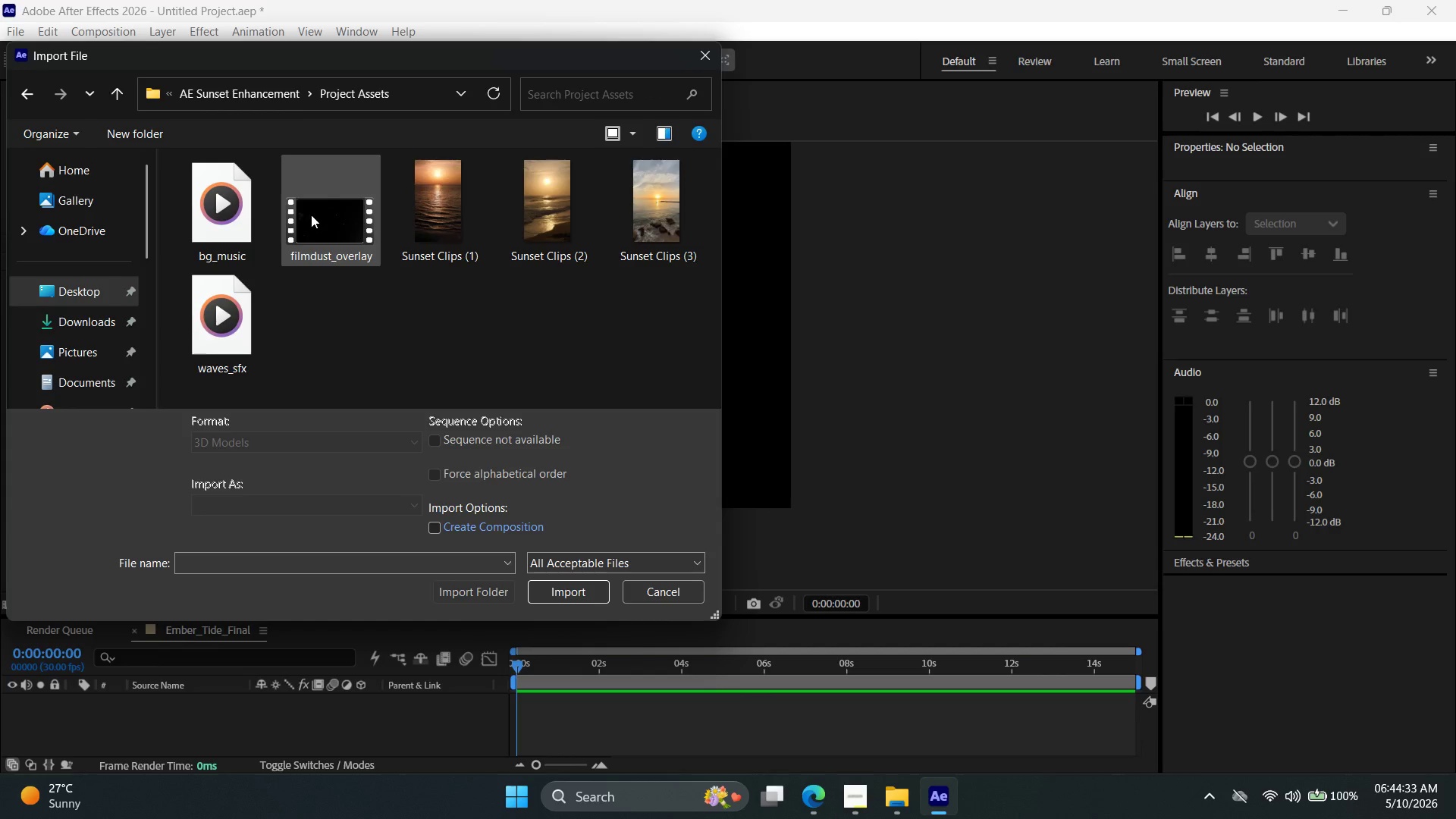 
mouse_move([331, 196])
 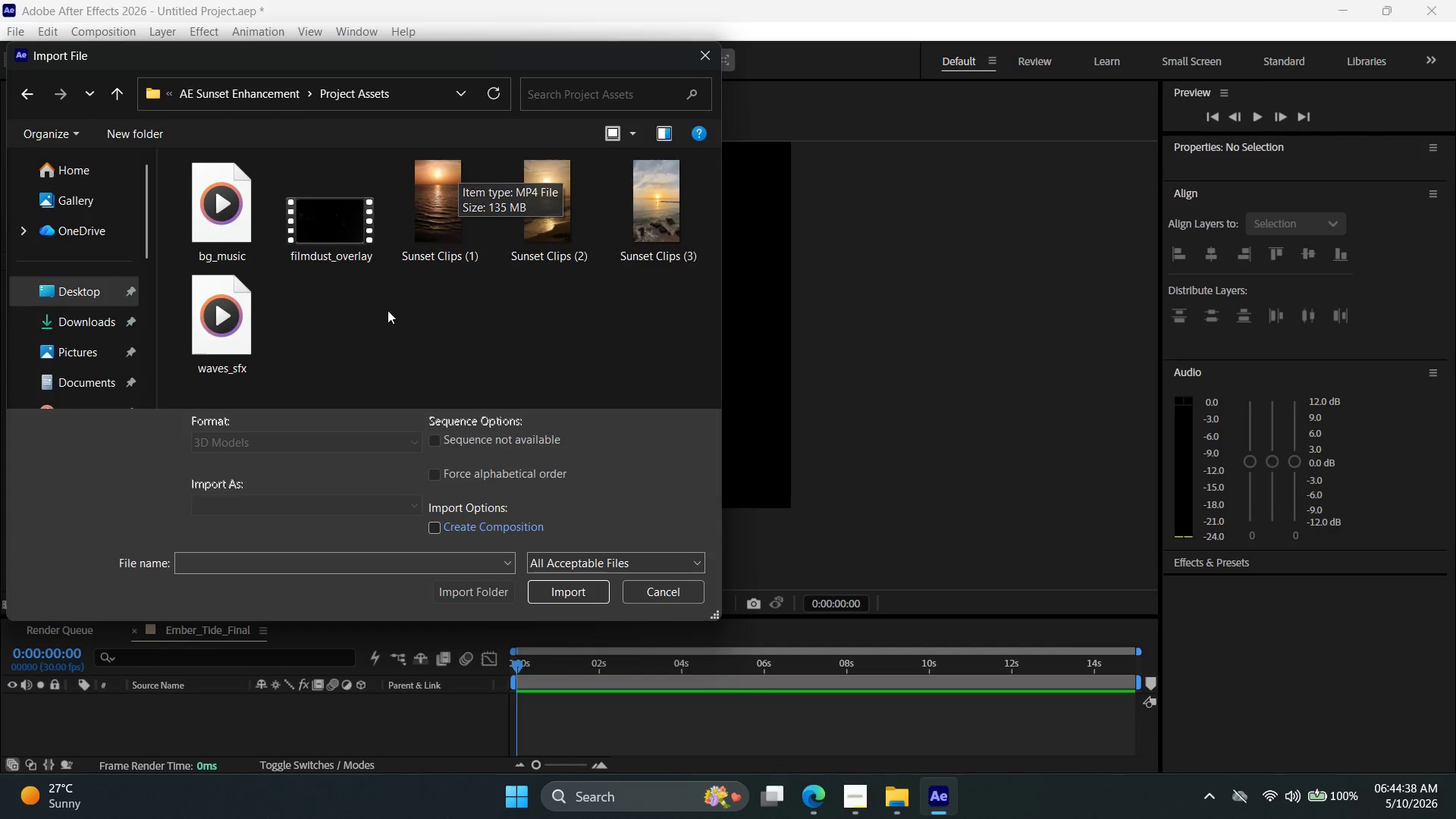 
left_click_drag(start_coordinate=[656, 379], to_coordinate=[233, 199])
 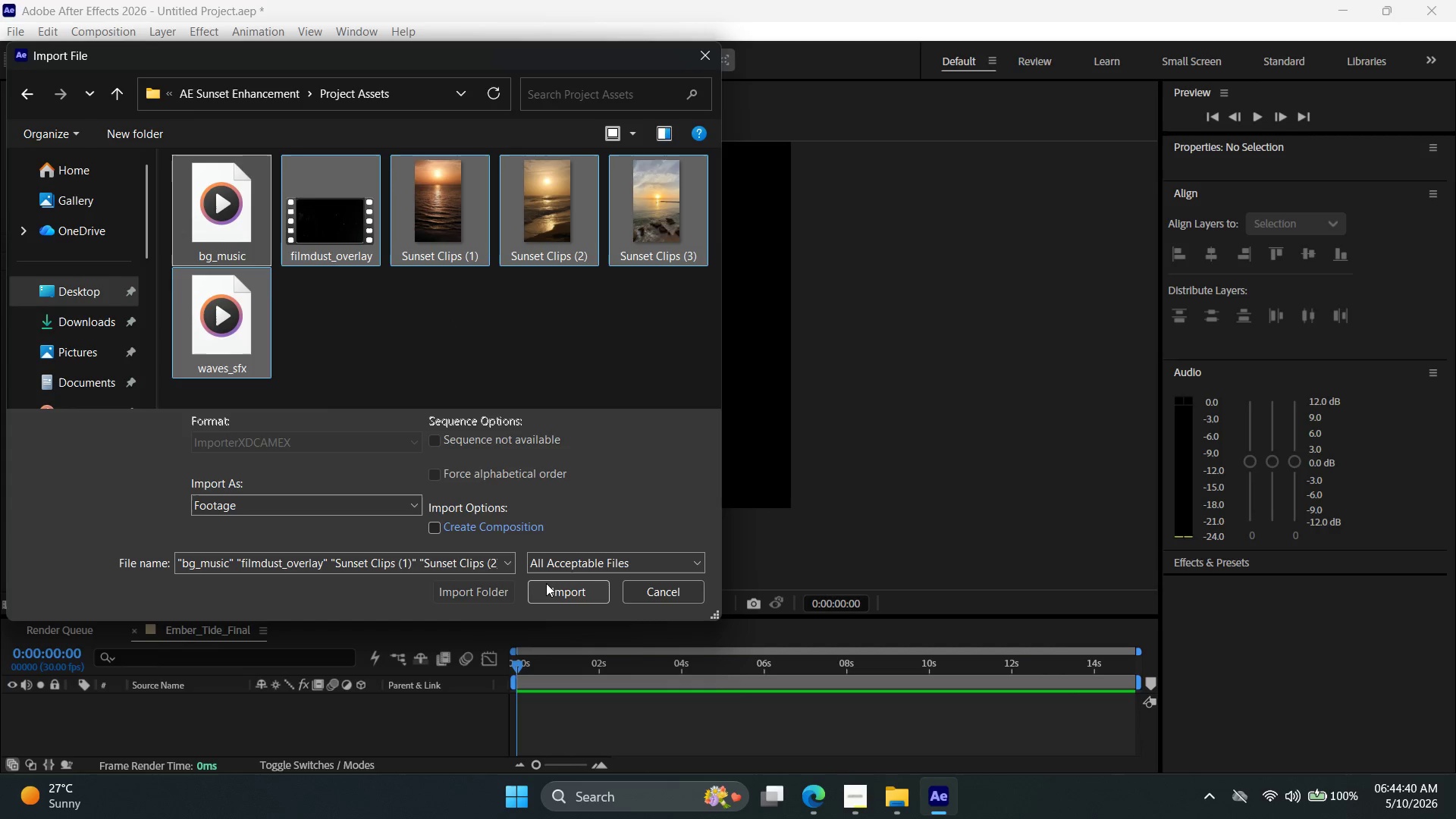 
left_click([547, 590])
 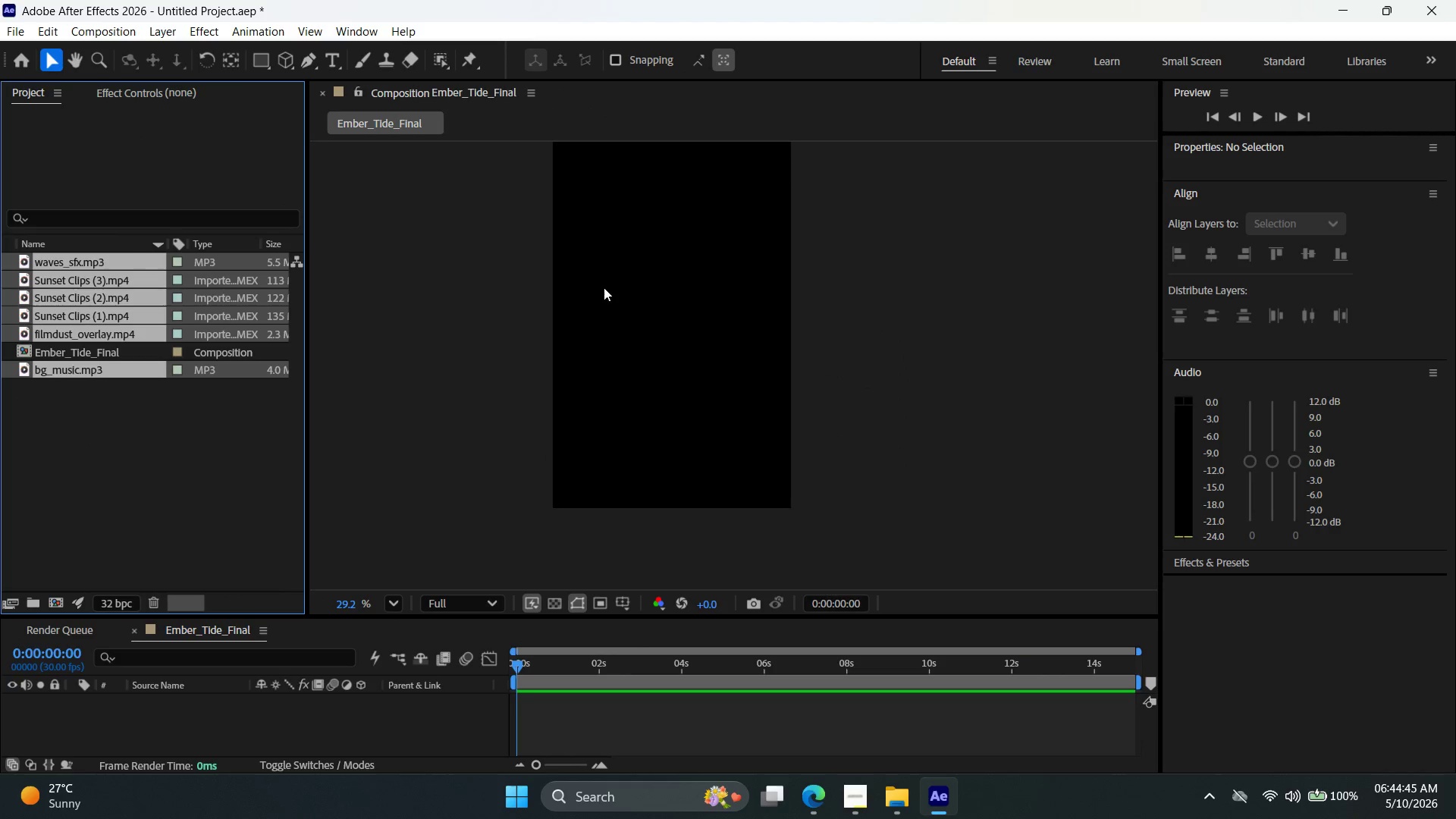 
wait(8.83)
 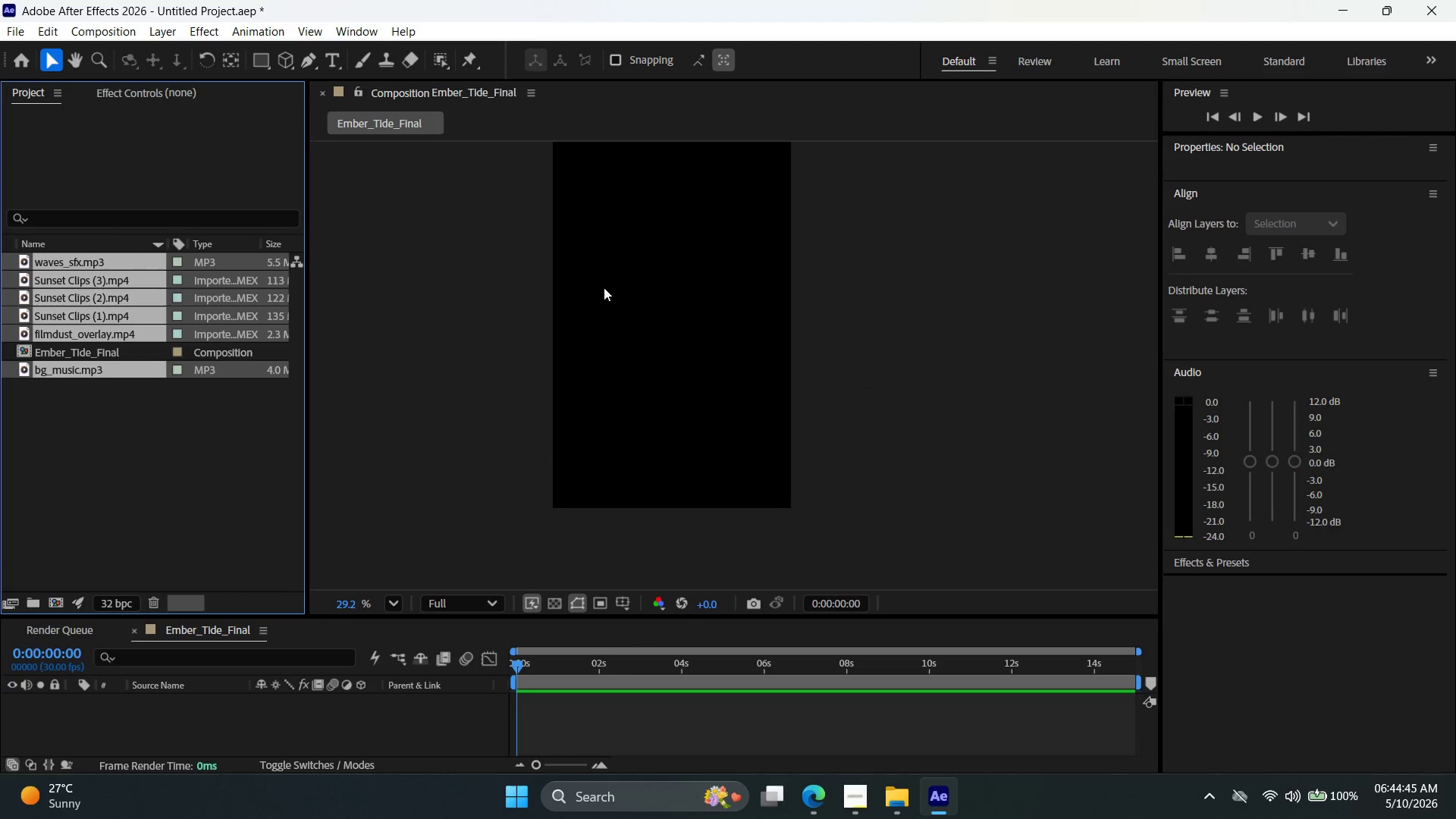 
left_click([40, 268])
 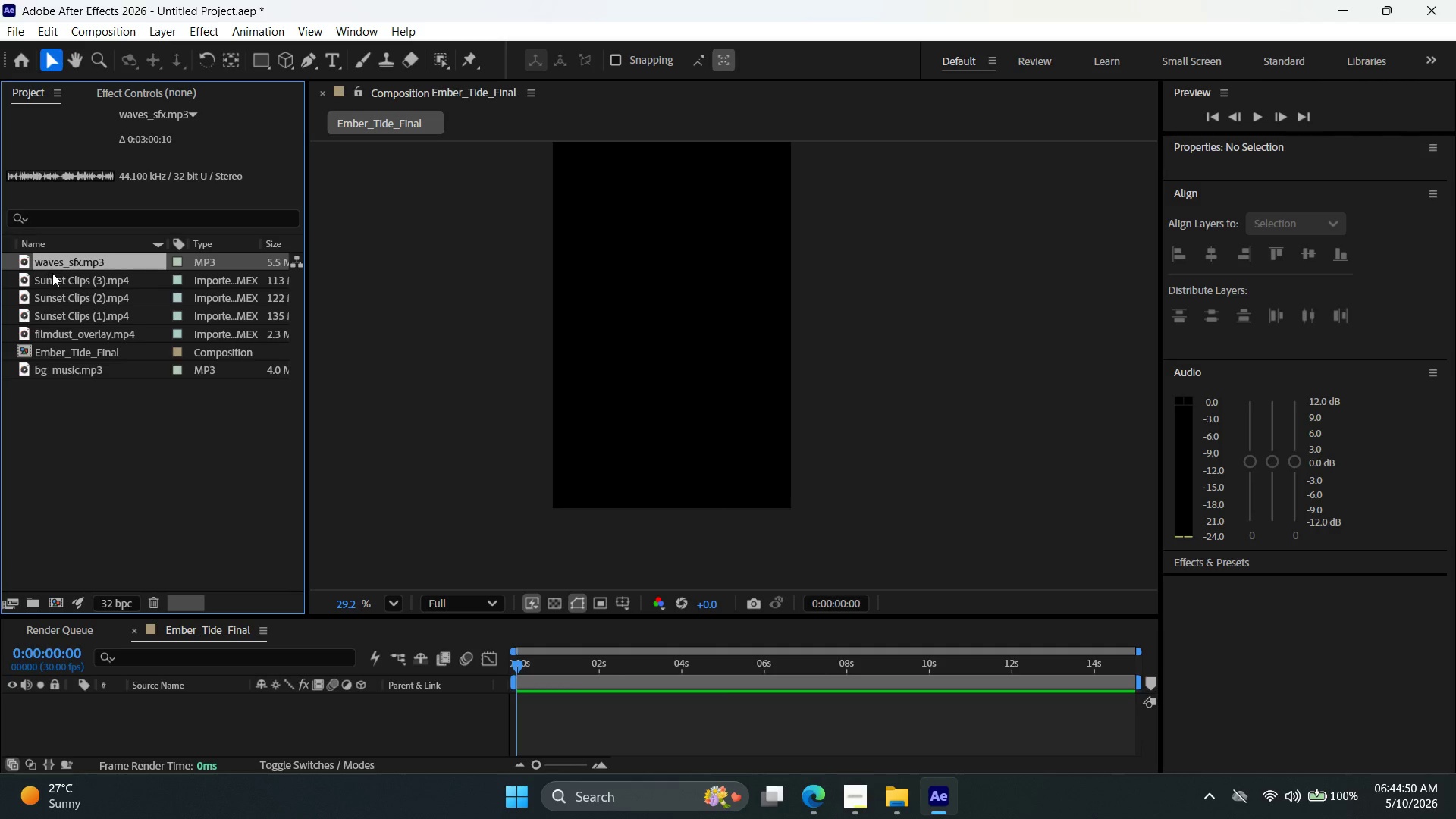 
left_click([53, 274])
 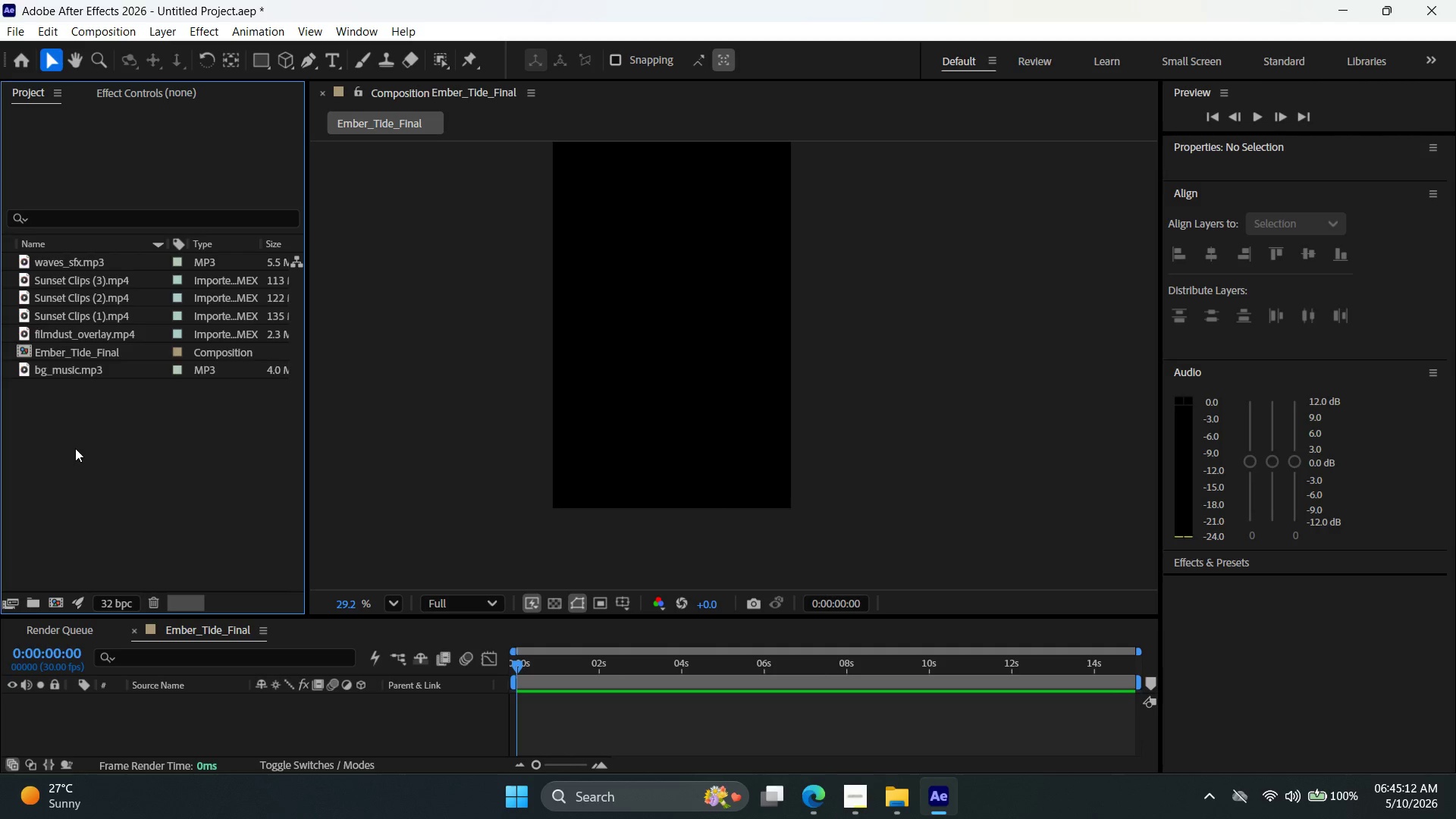 
wait(26.78)
 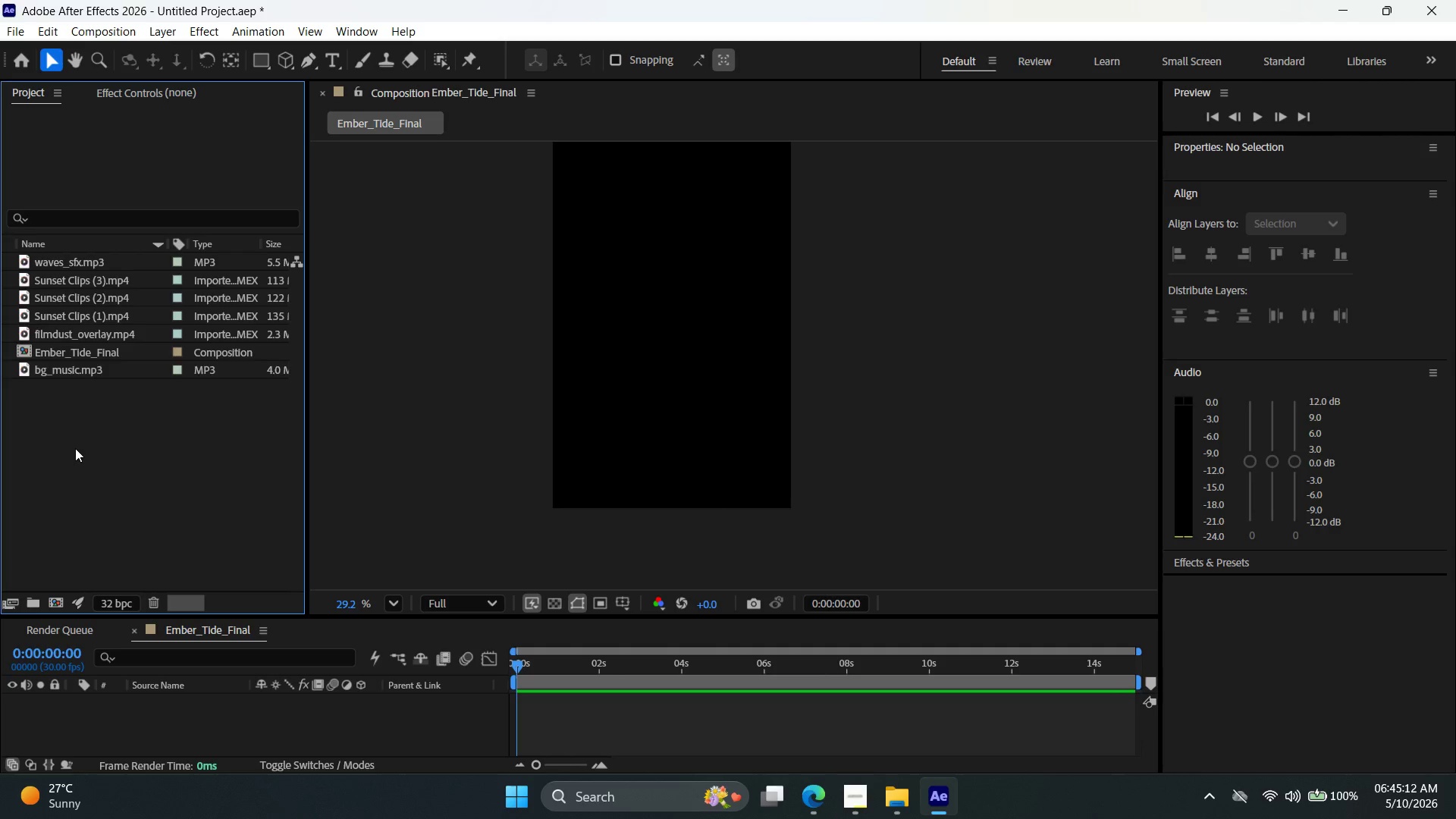 
left_click([75, 405])
 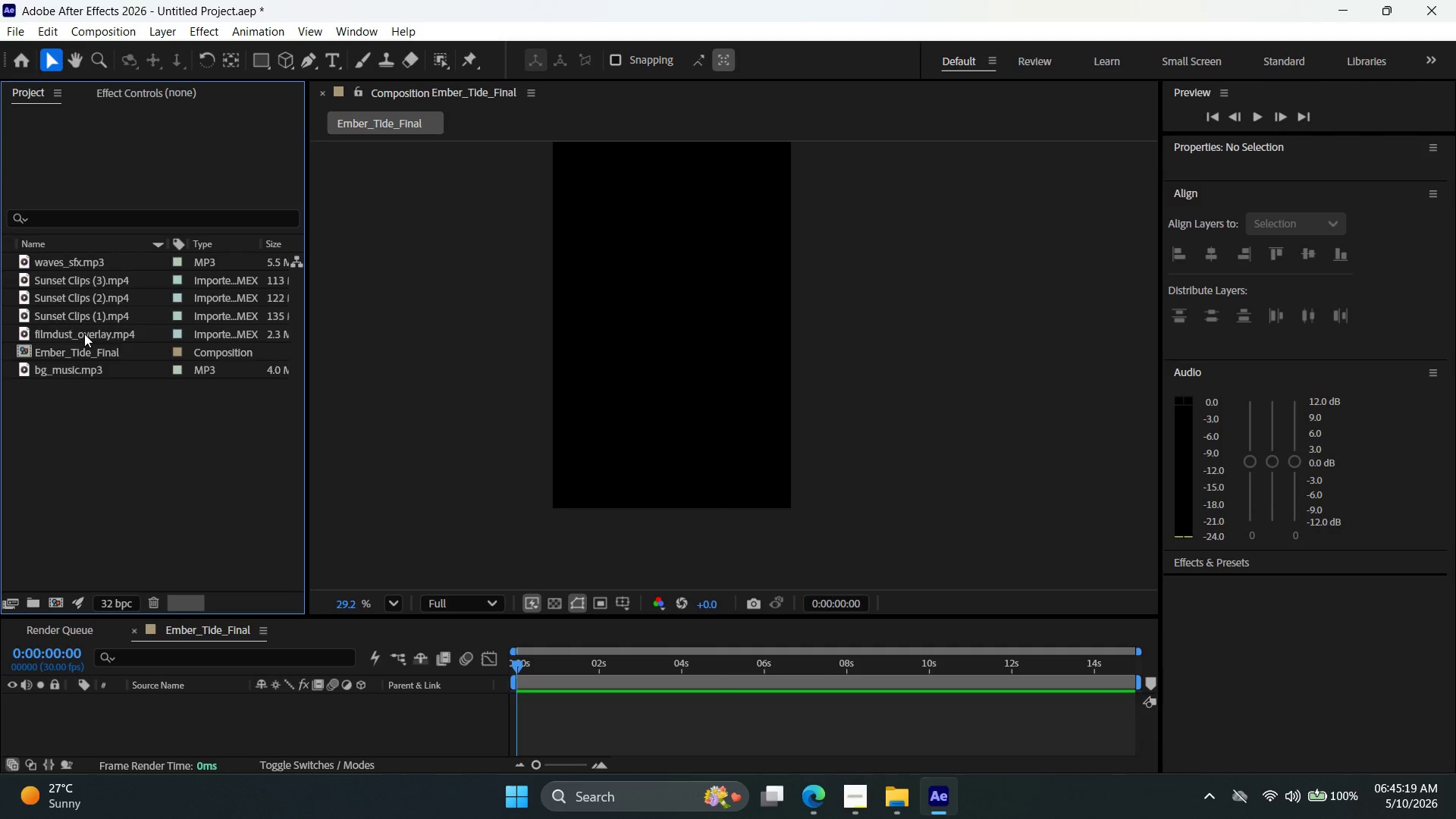 
double_click([93, 315])
 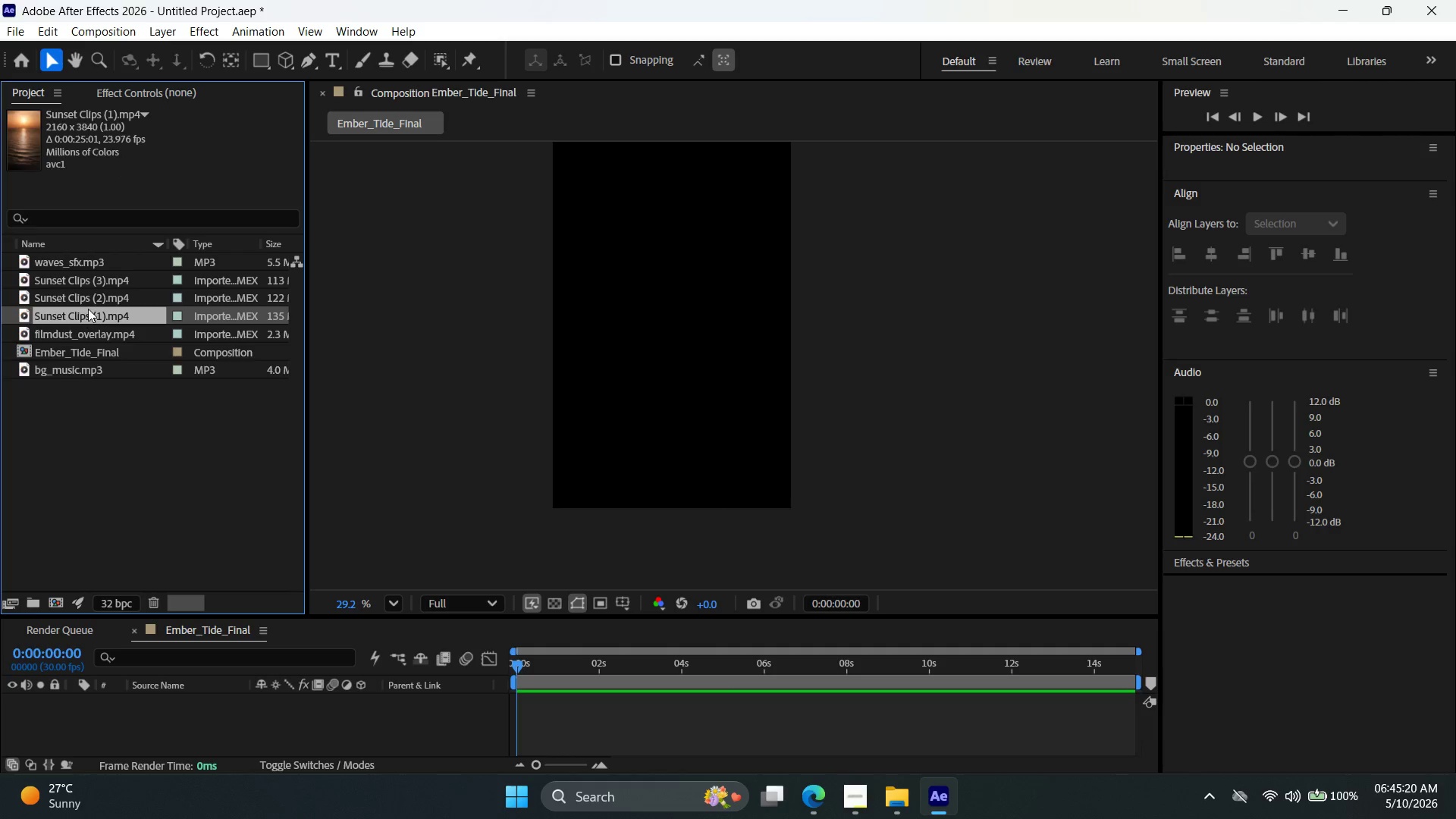 
left_click([92, 303])
 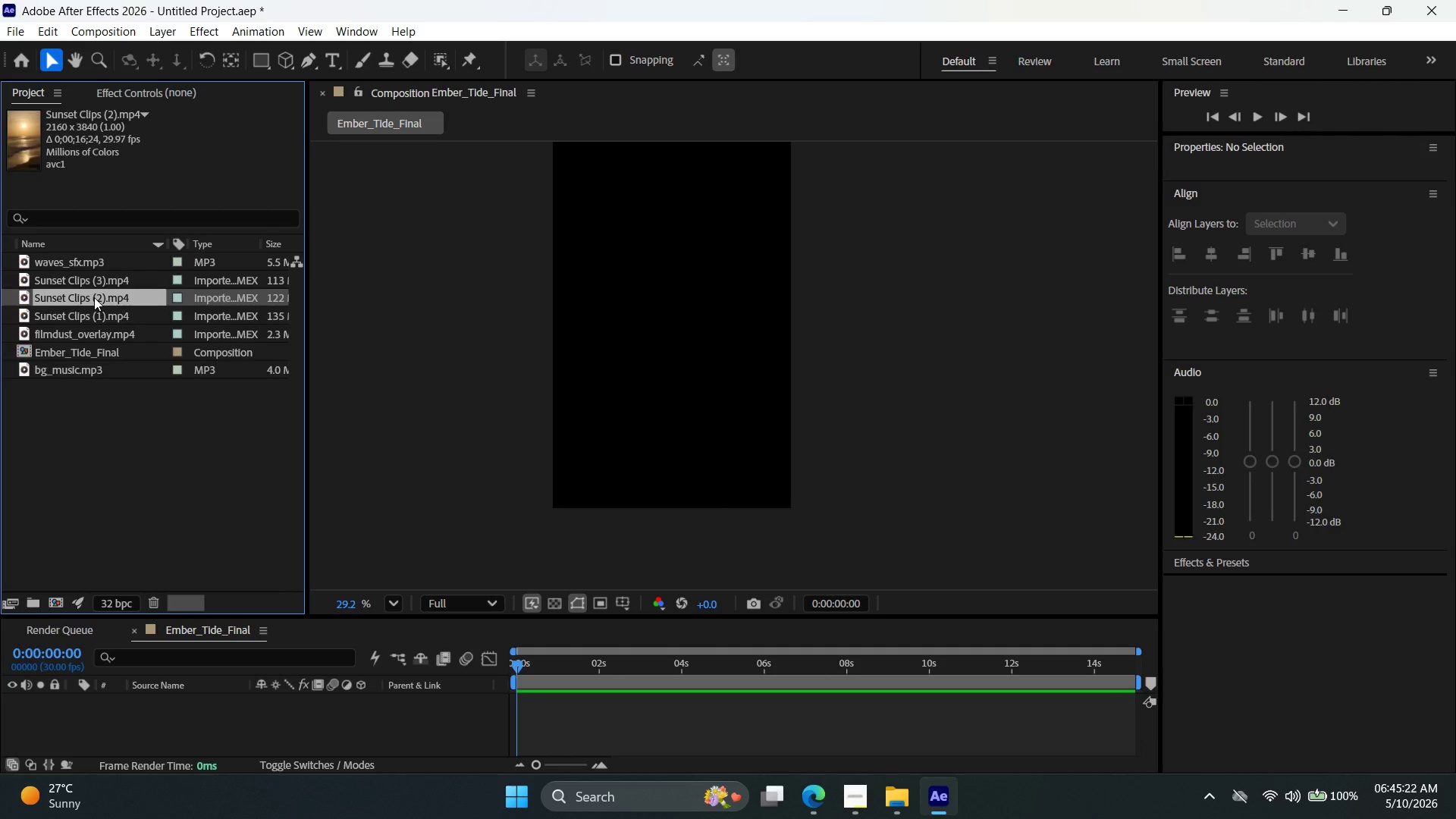 
left_click_drag(start_coordinate=[94, 297], to_coordinate=[615, 364])
 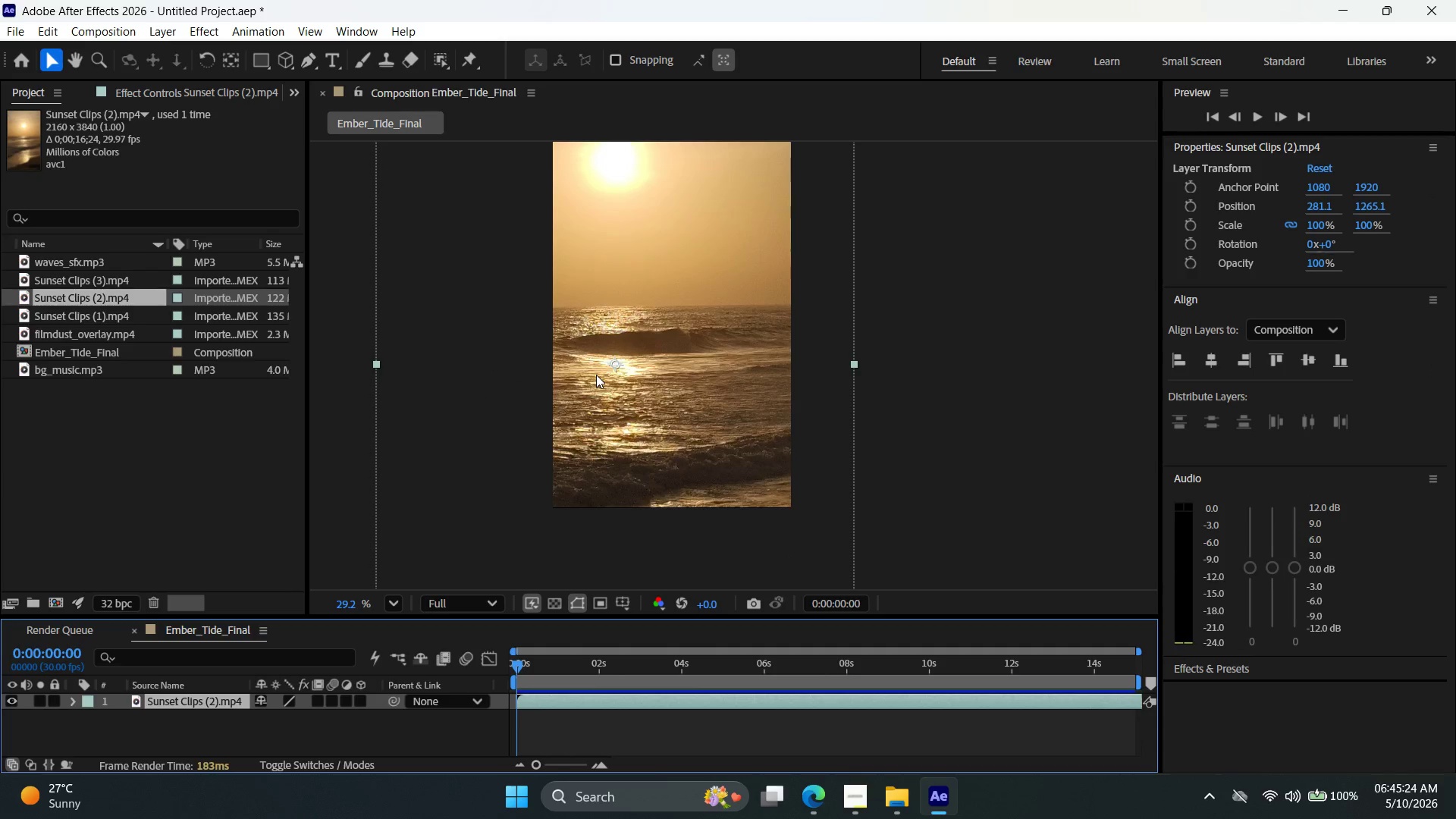 
key(Control+ControlLeft)
 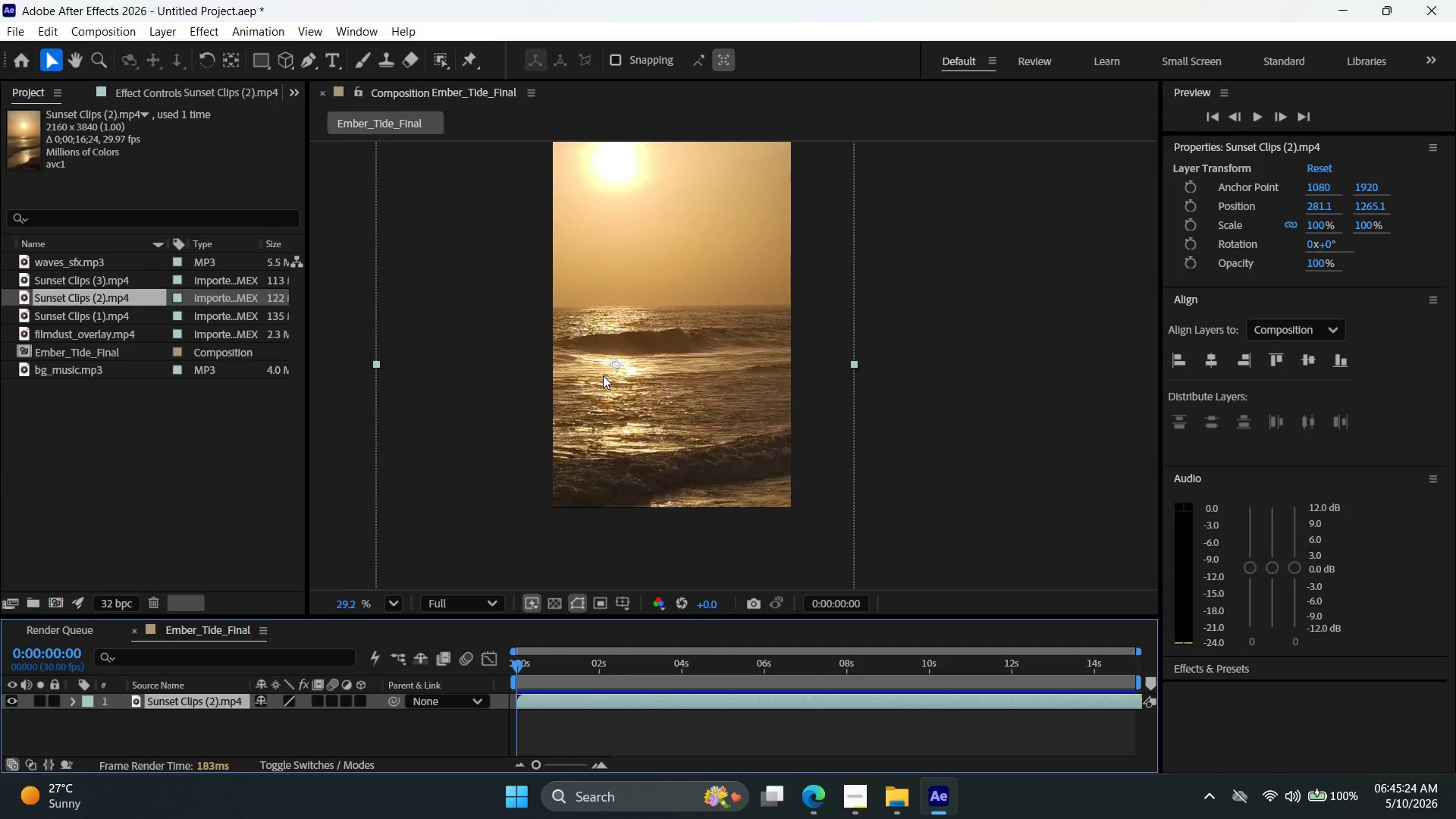 
key(Alt+AltLeft)
 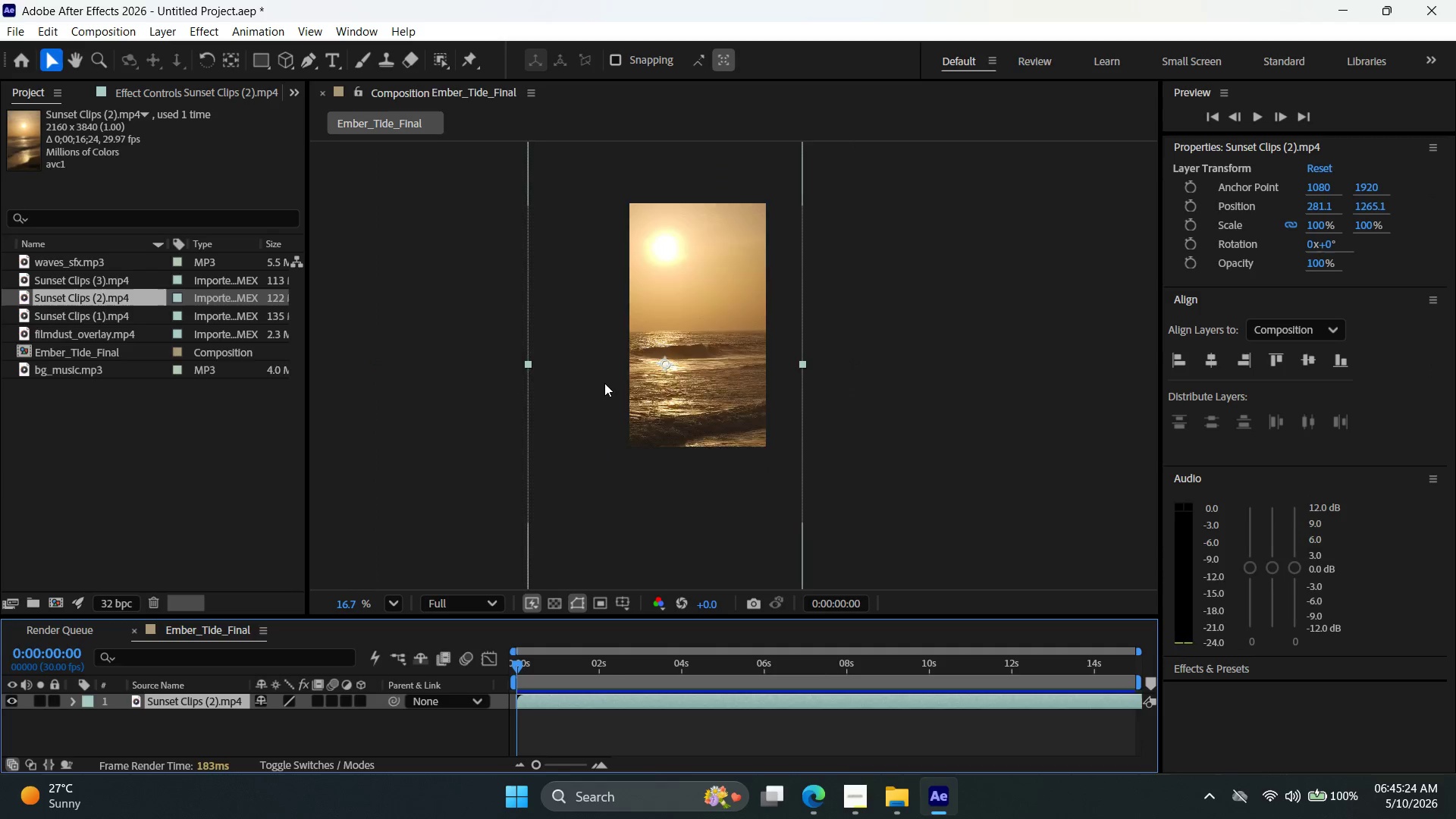 
scroll: coordinate [604, 382], scroll_direction: down, amount: 5.0
 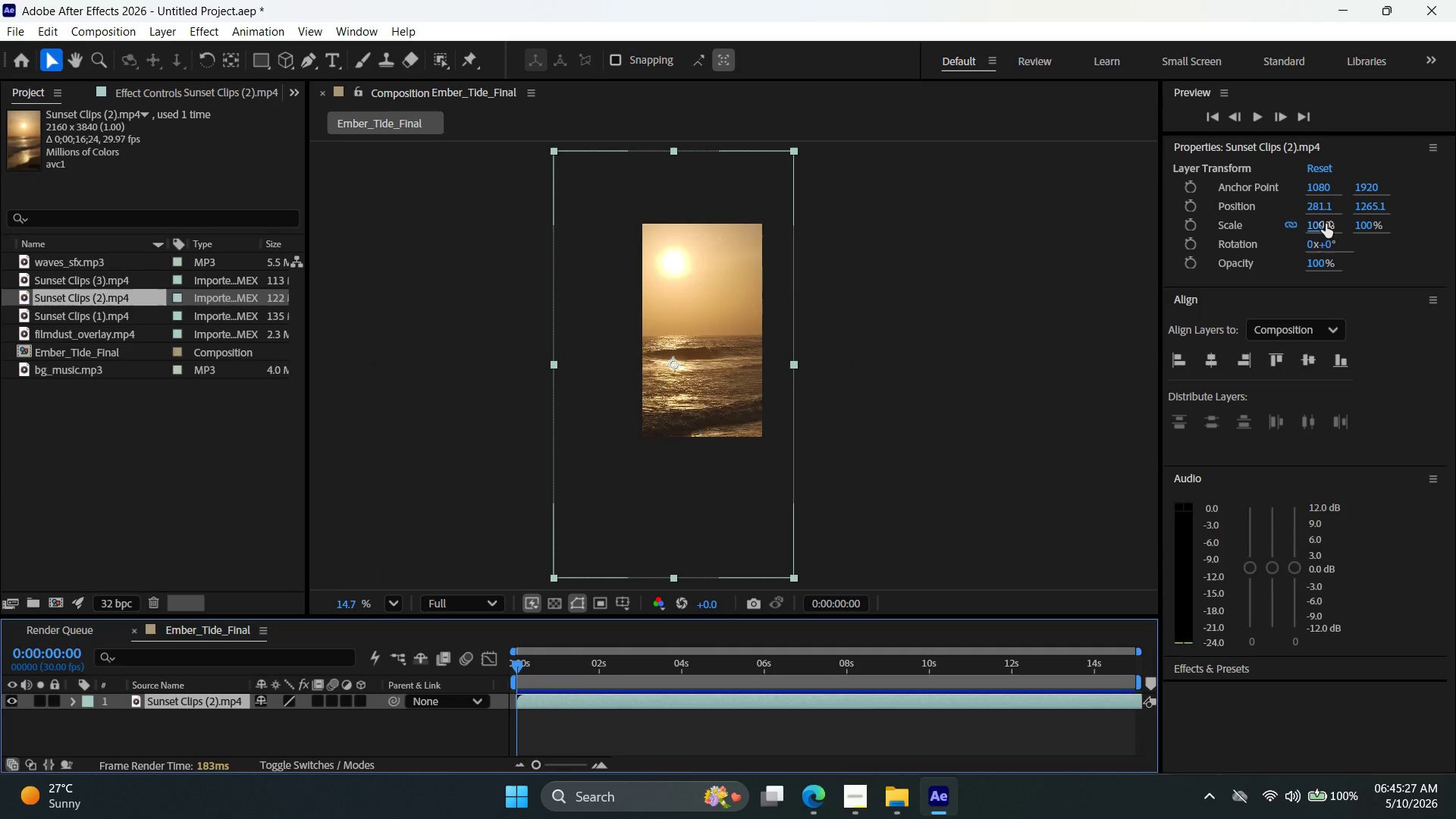 
double_click([1319, 223])
 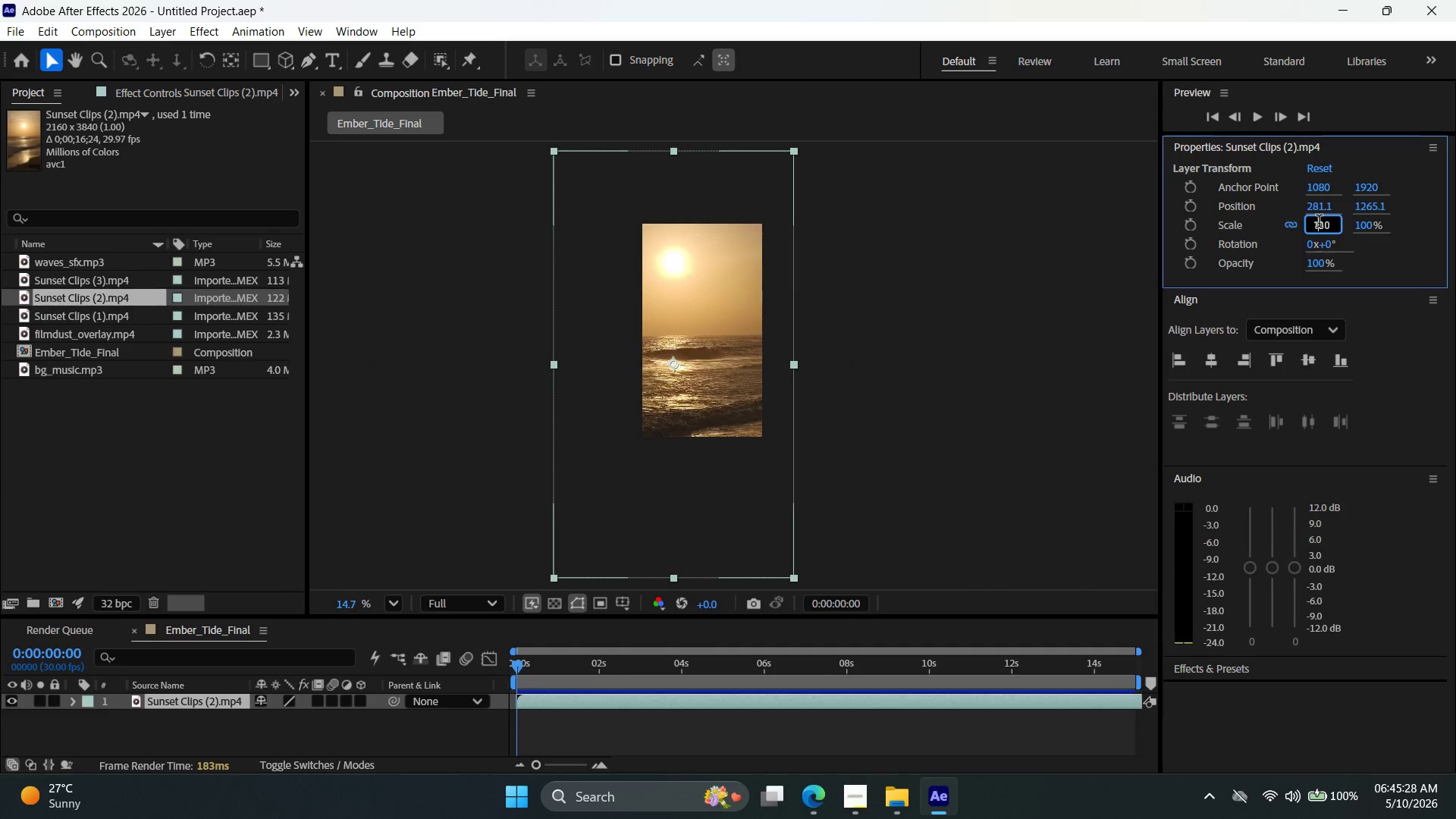 
triple_click([1319, 223])
 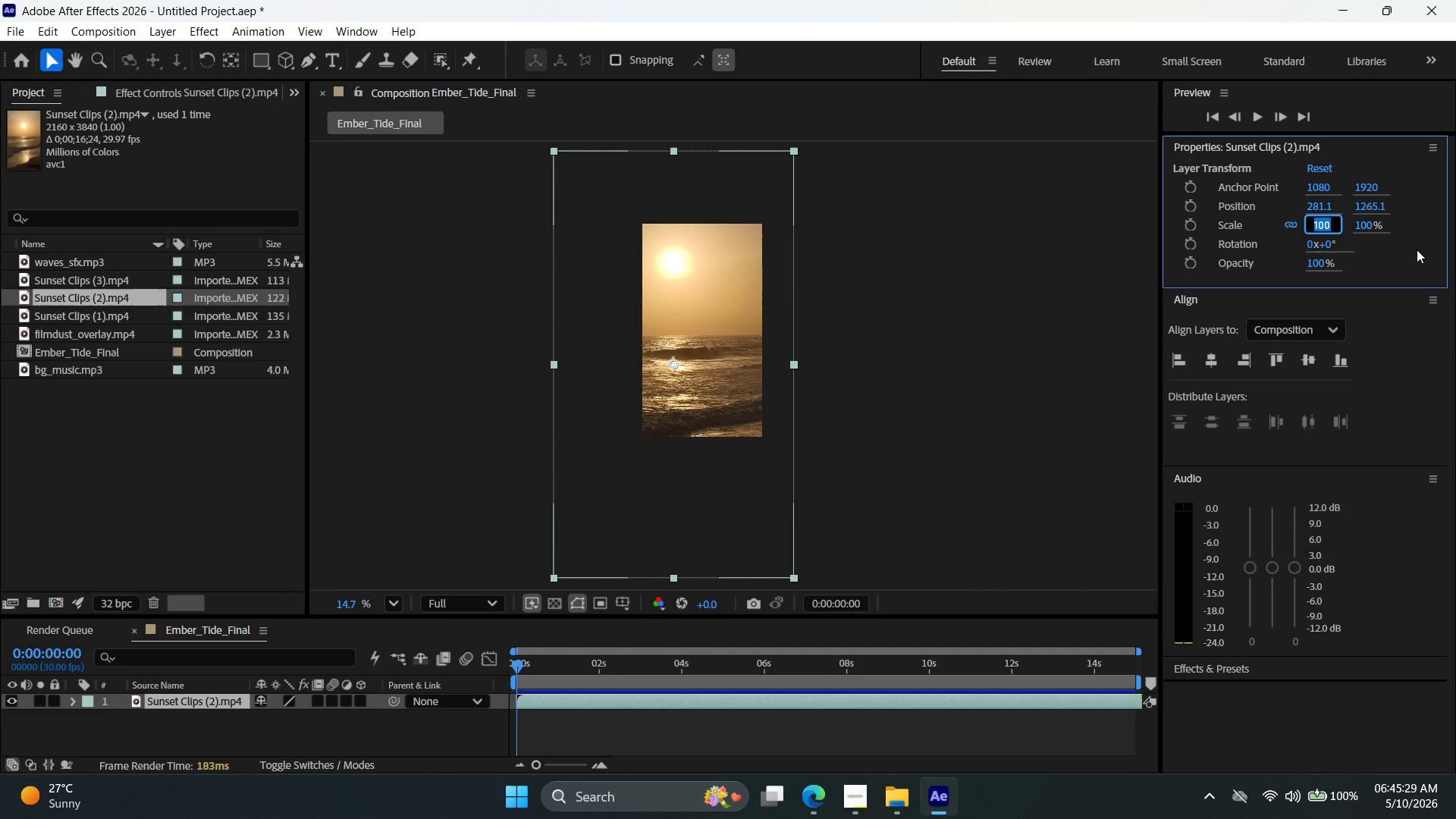 
key(3)
 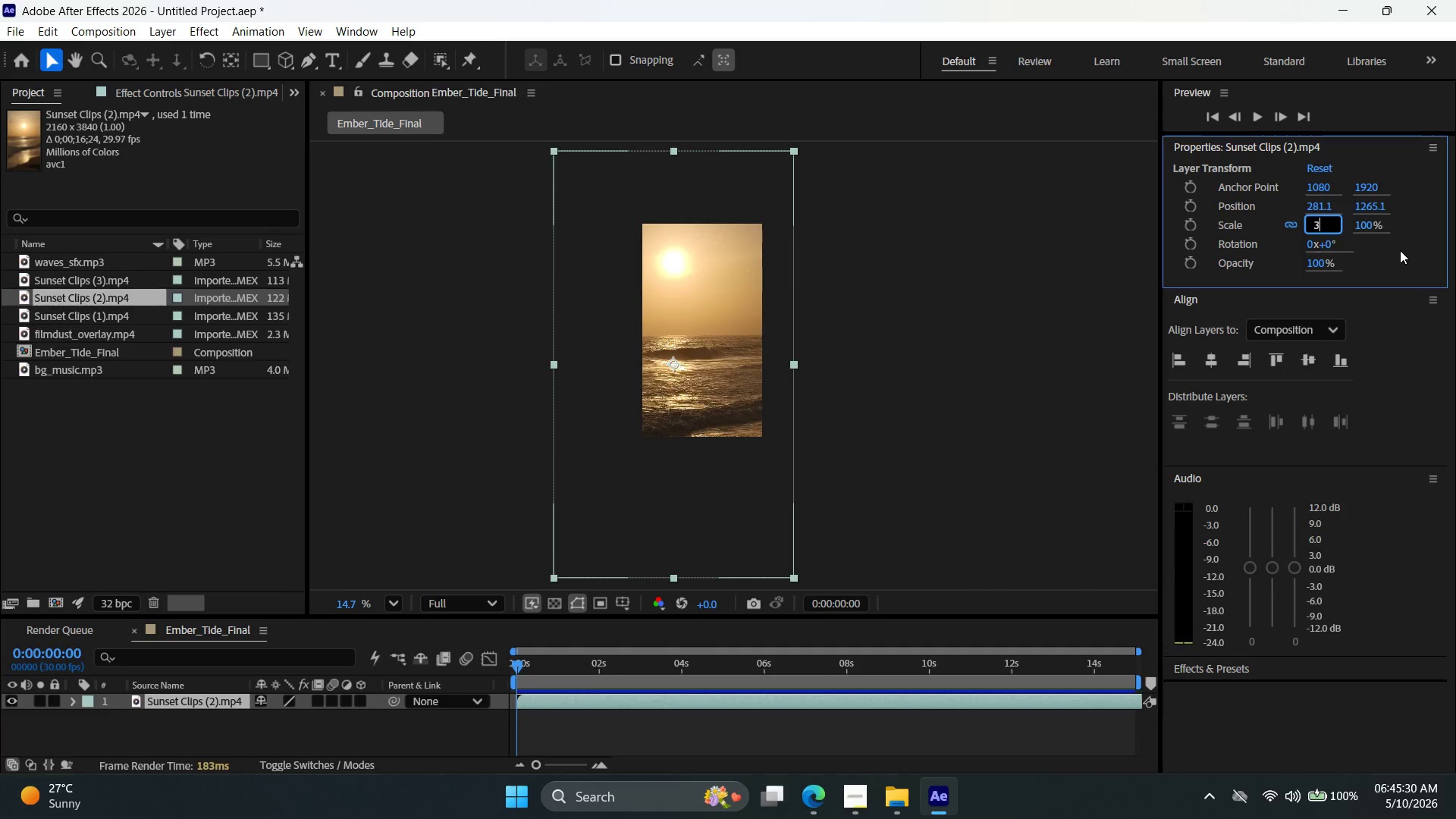 
key(Backspace)
 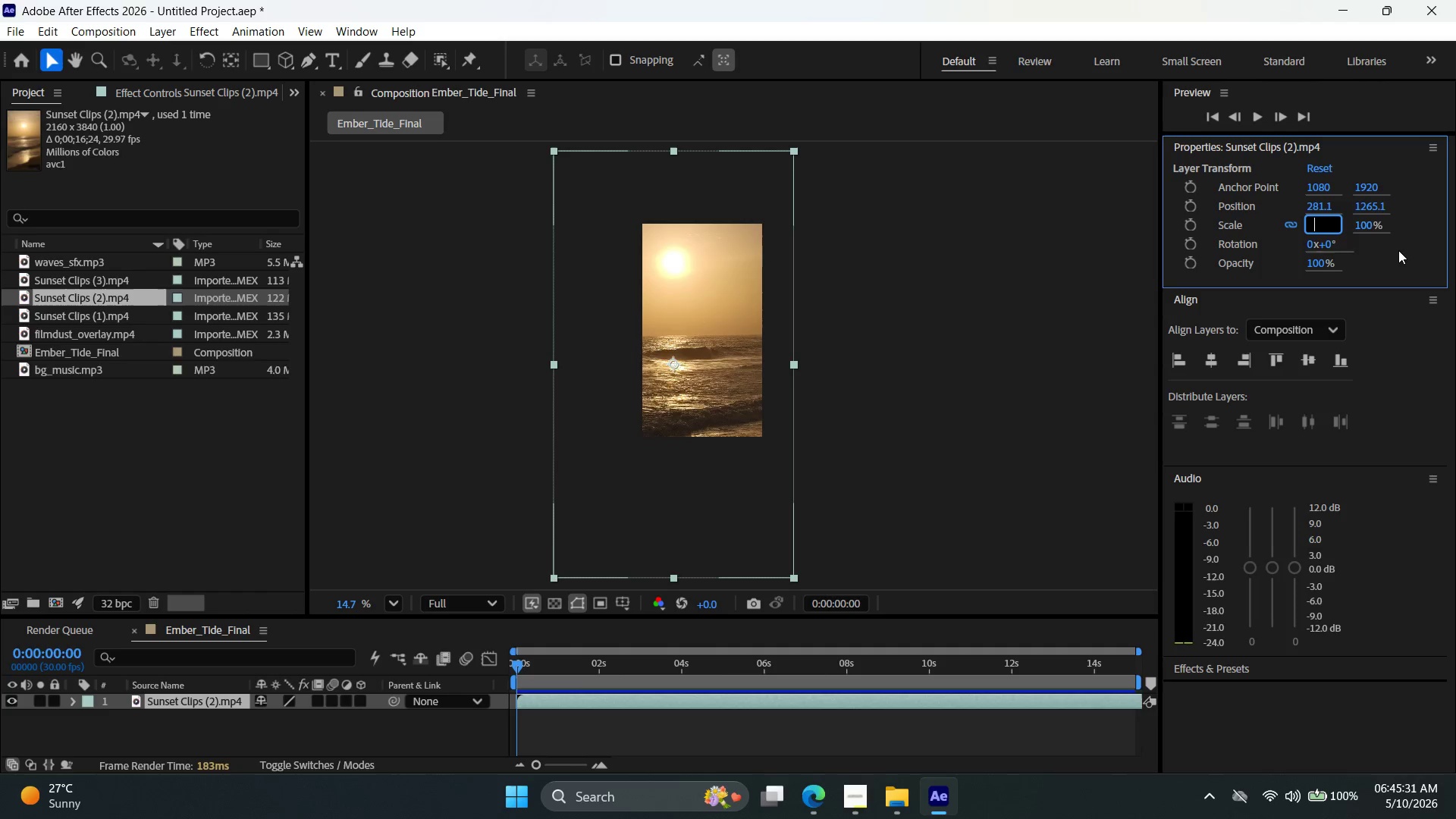 
key(Backspace)
 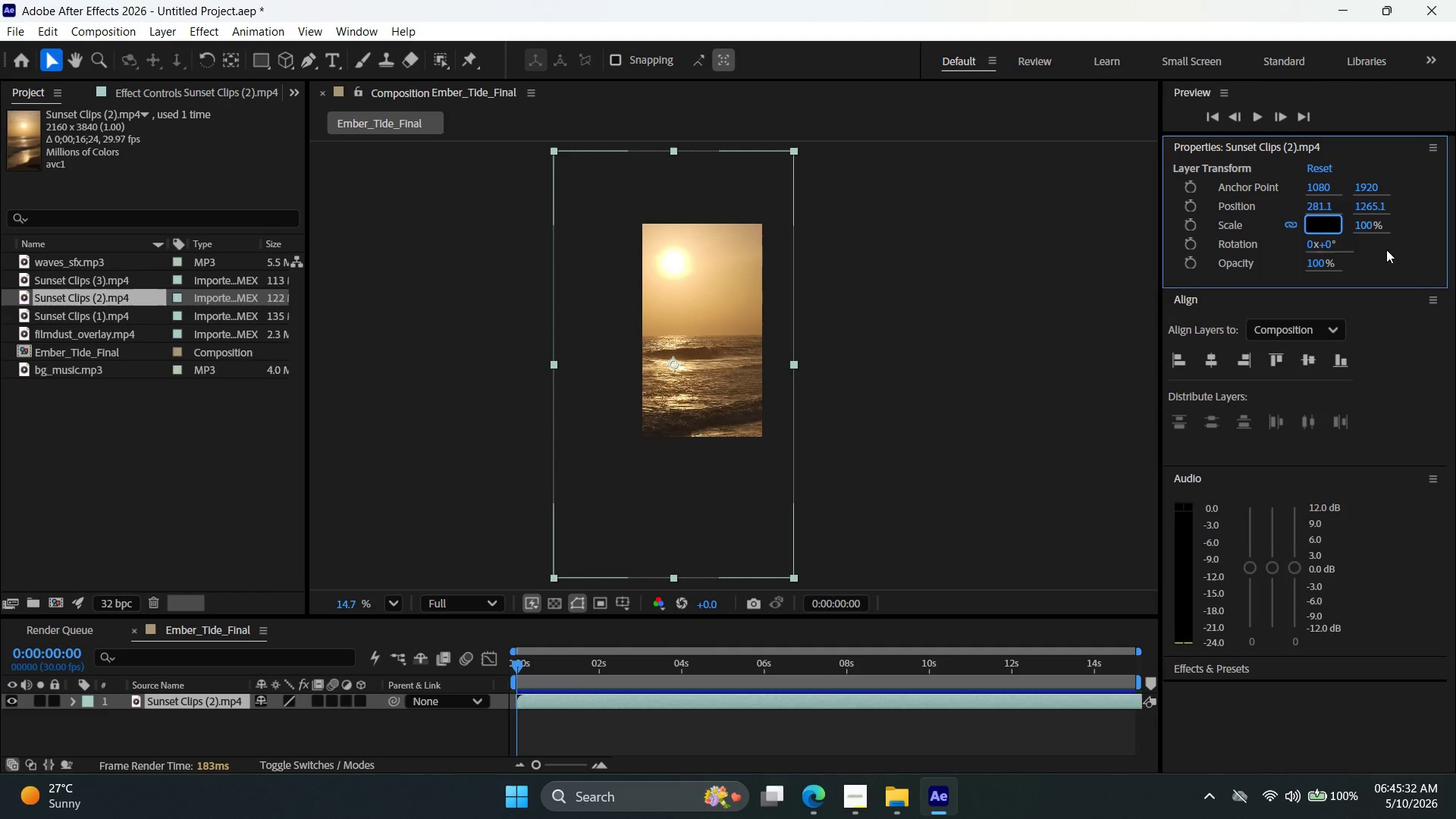 
type(50)
 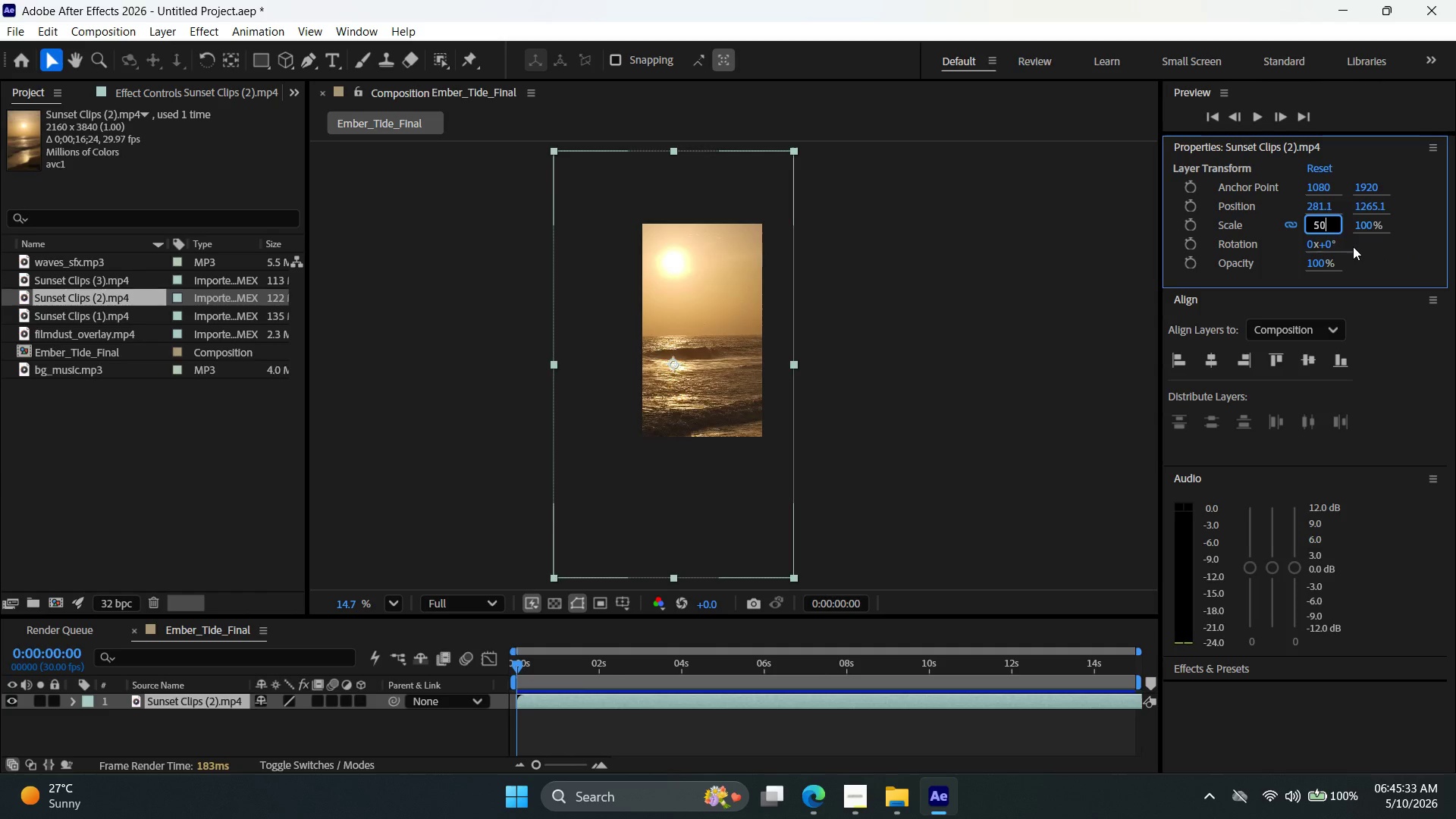 
key(Enter)
 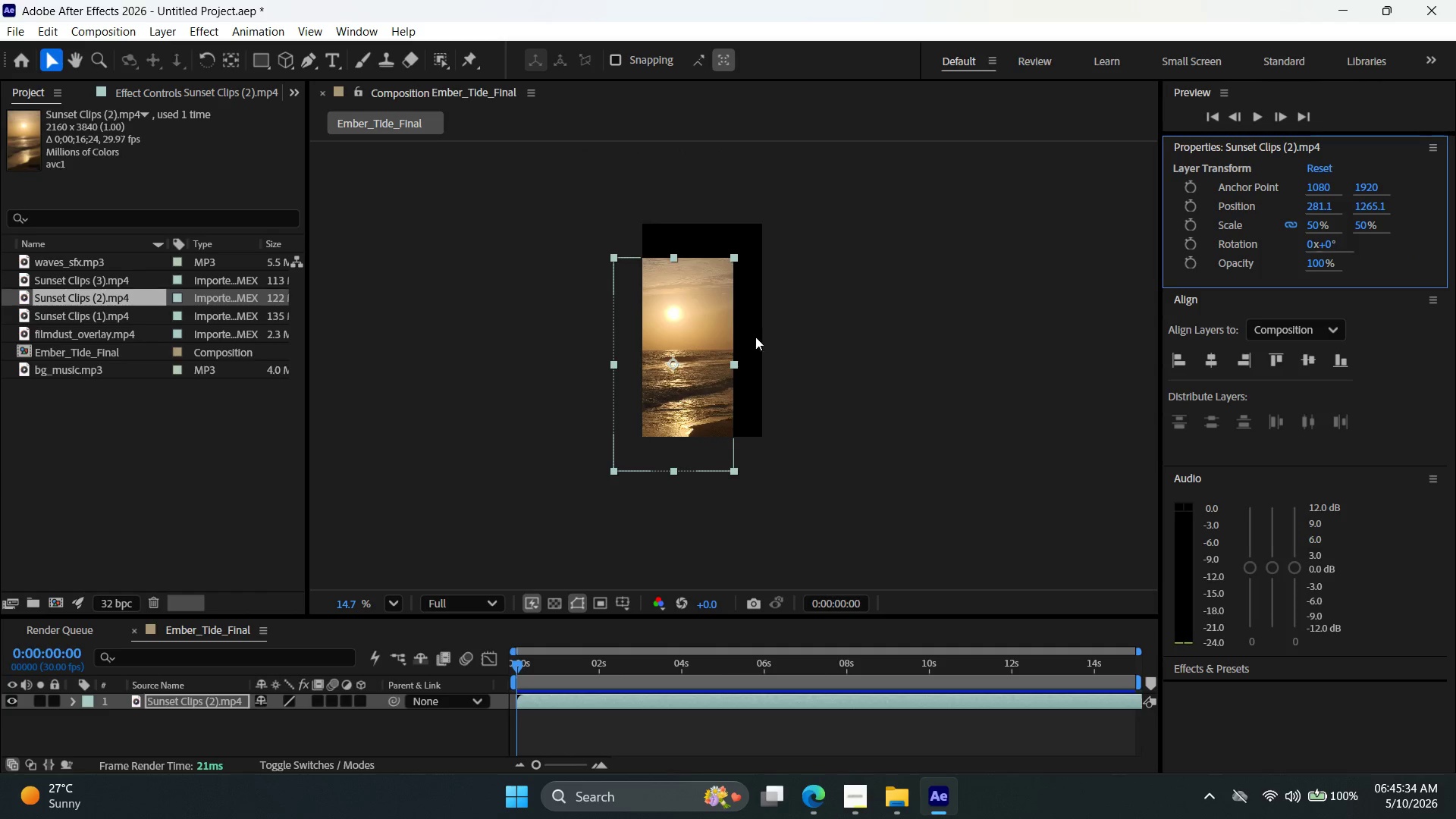 
left_click_drag(start_coordinate=[687, 352], to_coordinate=[713, 322])
 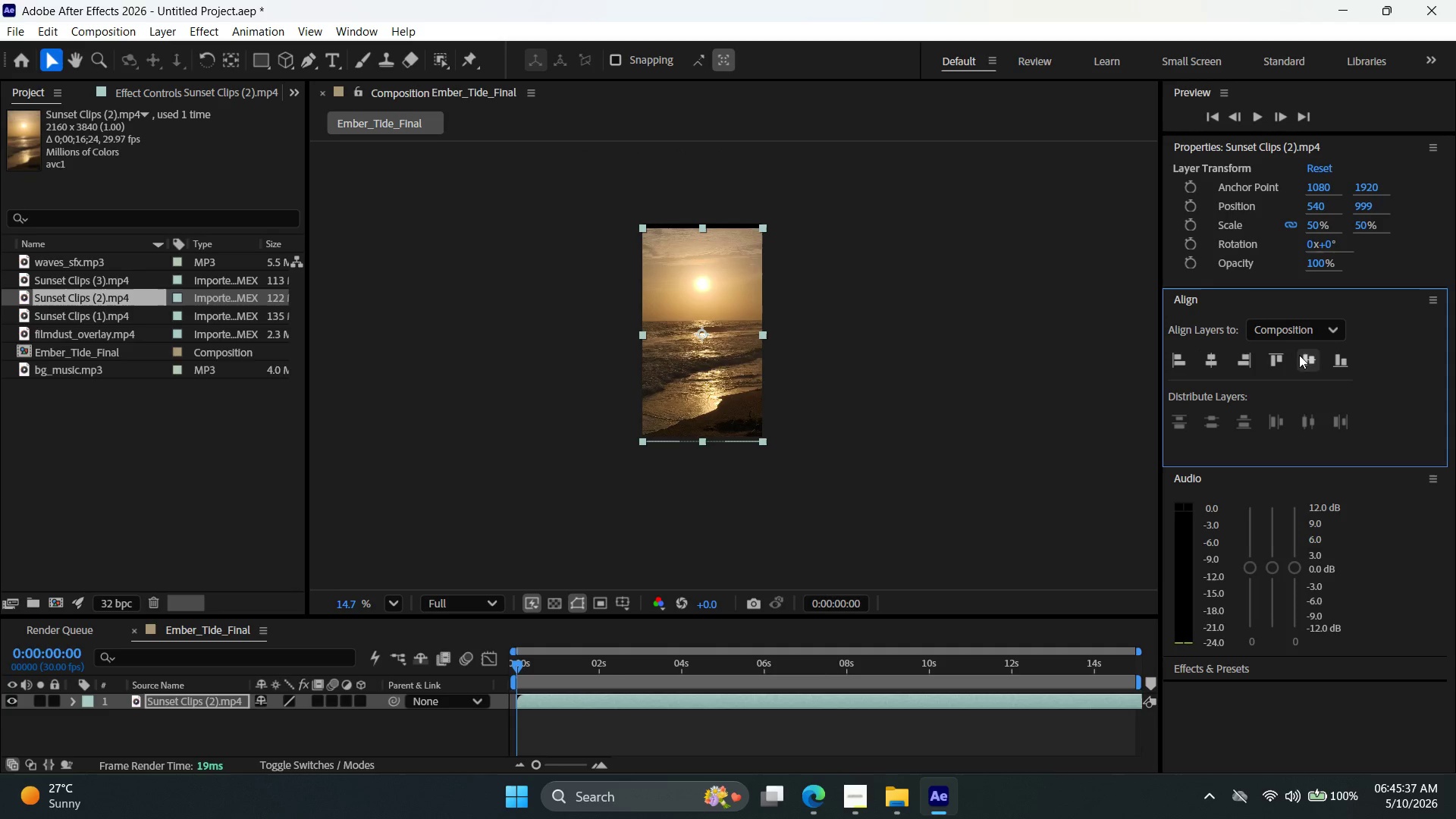 
triple_click([981, 379])
 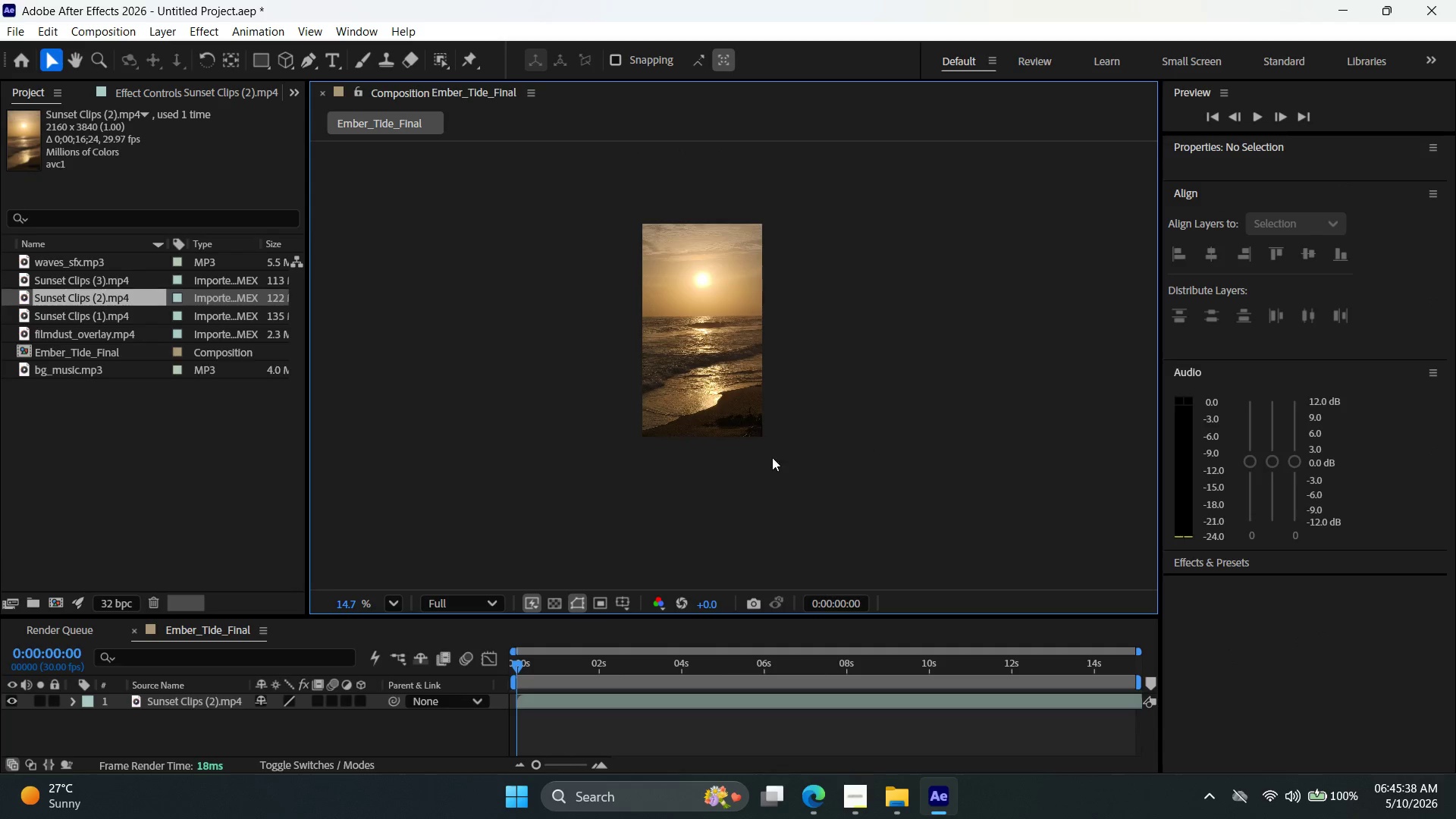 
key(Alt+AltLeft)
 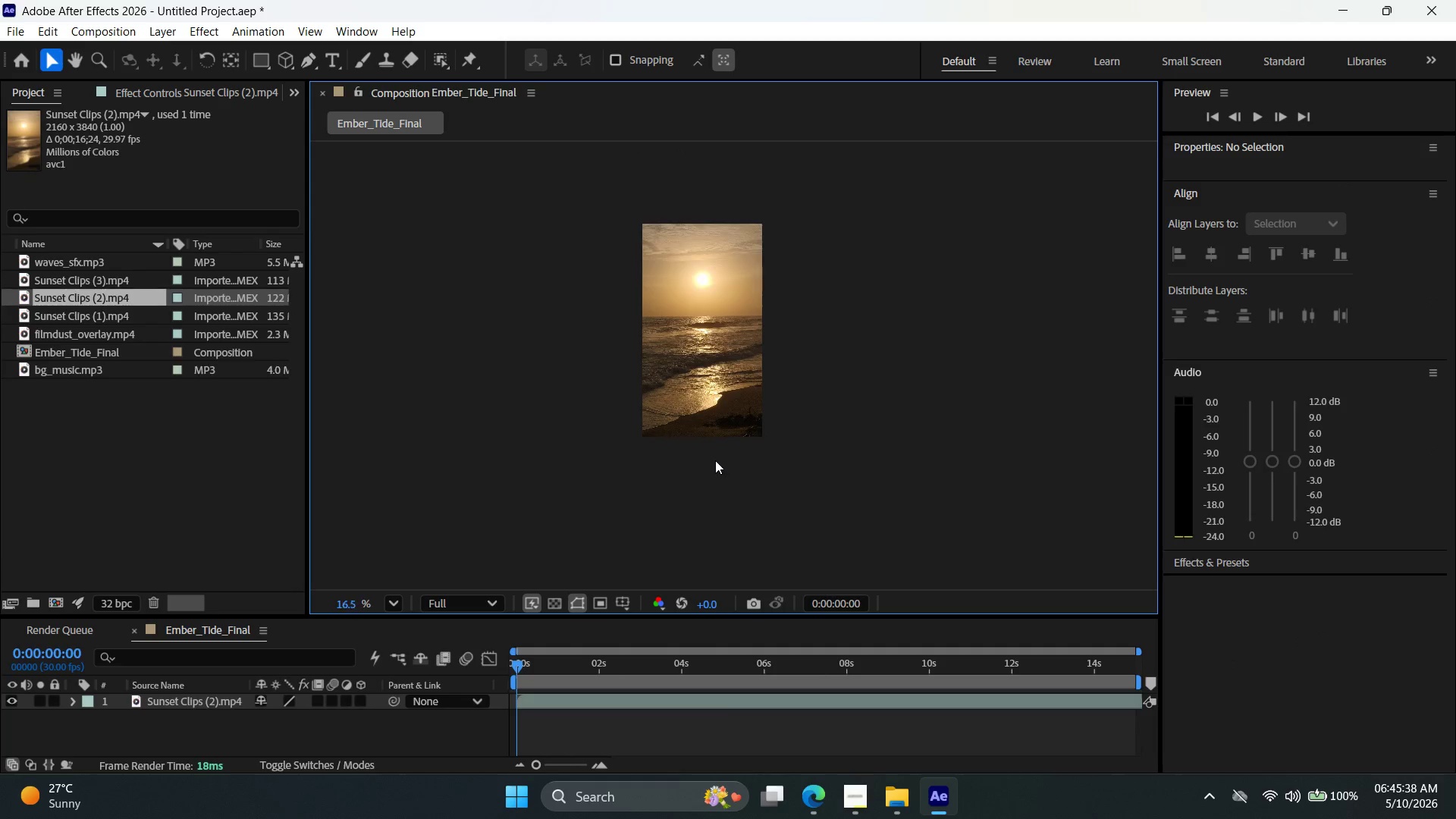 
key(Alt+AltLeft)
 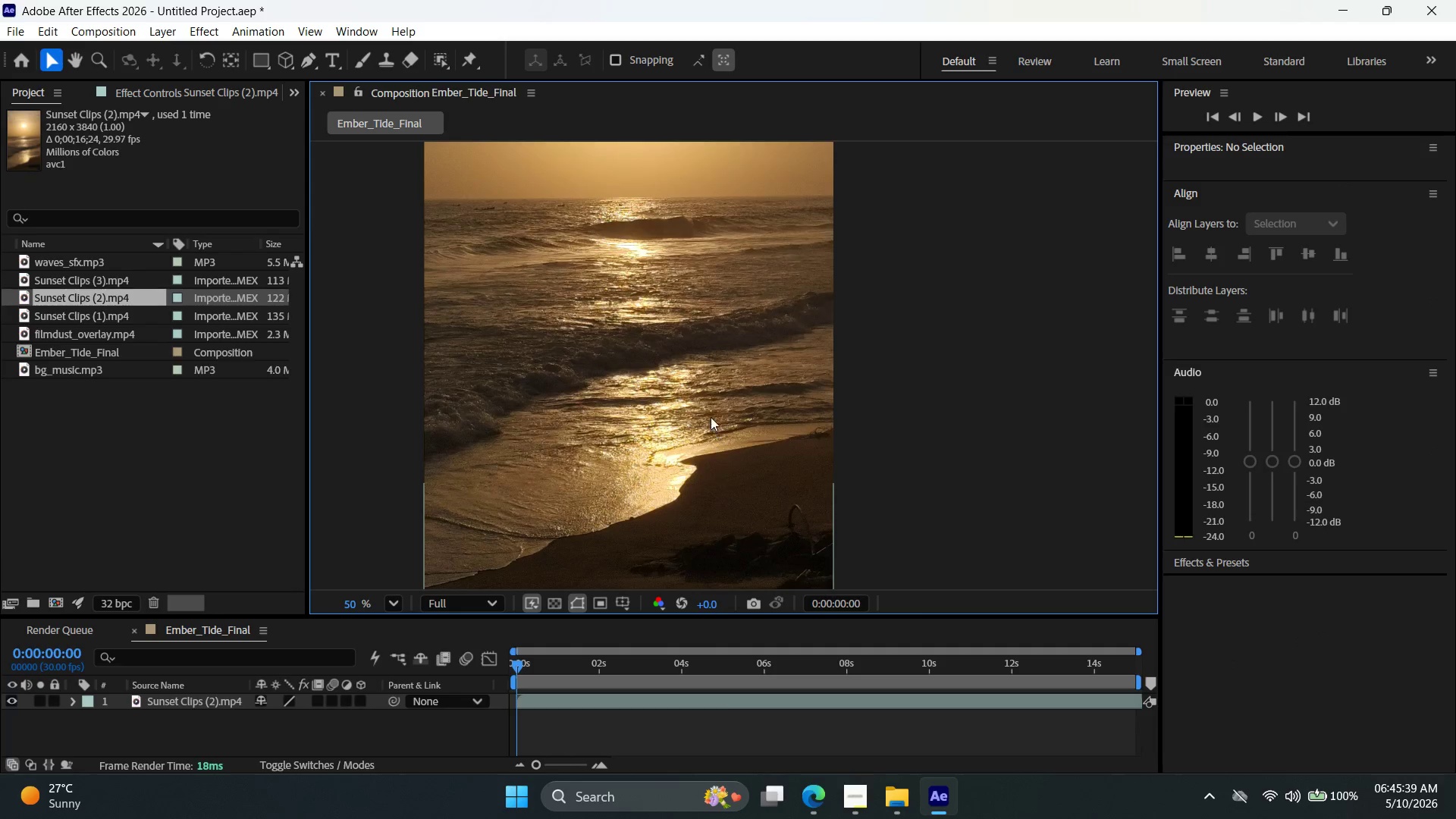 
scroll: coordinate [712, 427], scroll_direction: up, amount: 9.0
 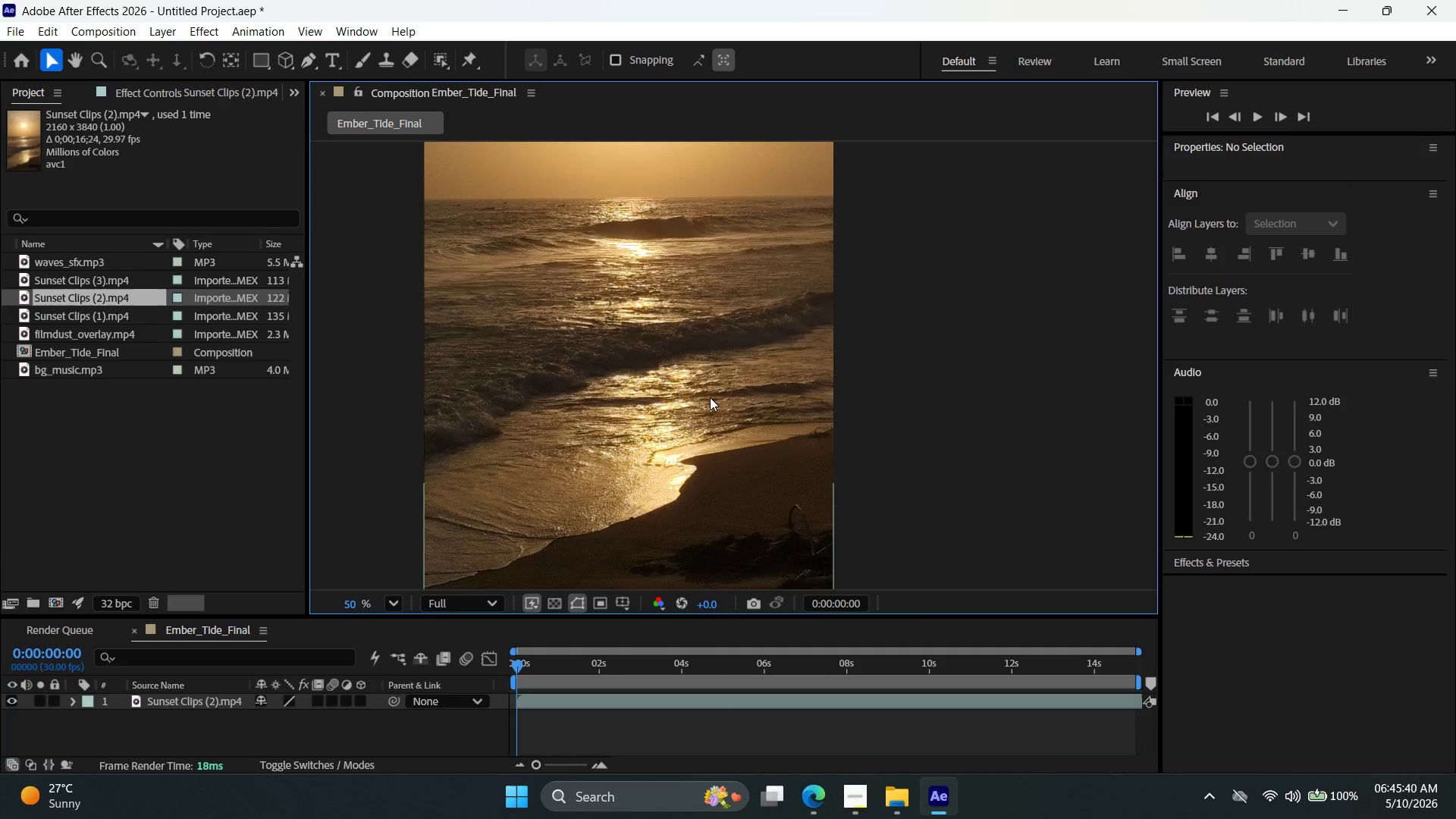 
hold_key(key=Space, duration=0.7)
 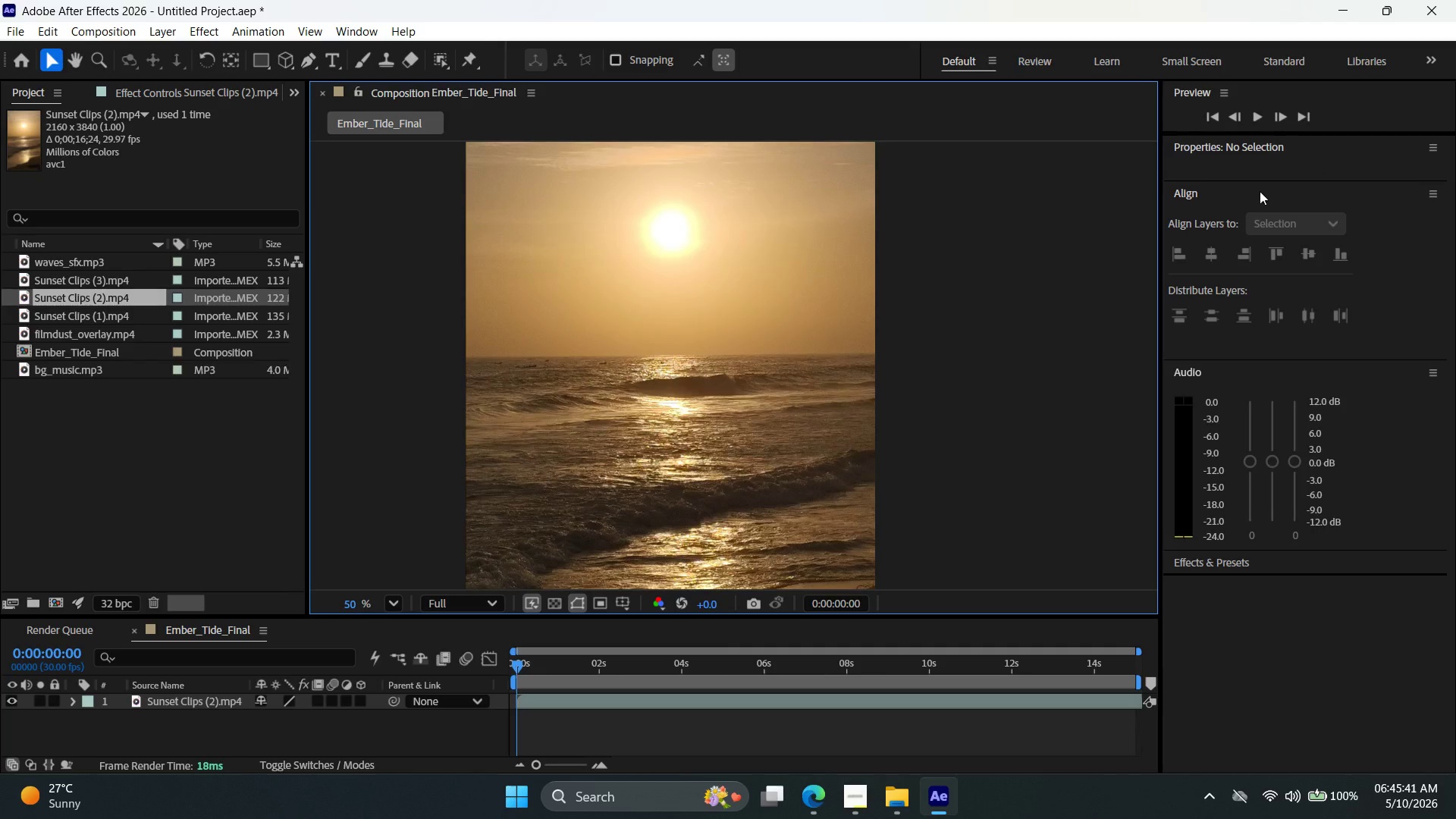 
left_click_drag(start_coordinate=[686, 334], to_coordinate=[728, 492])
 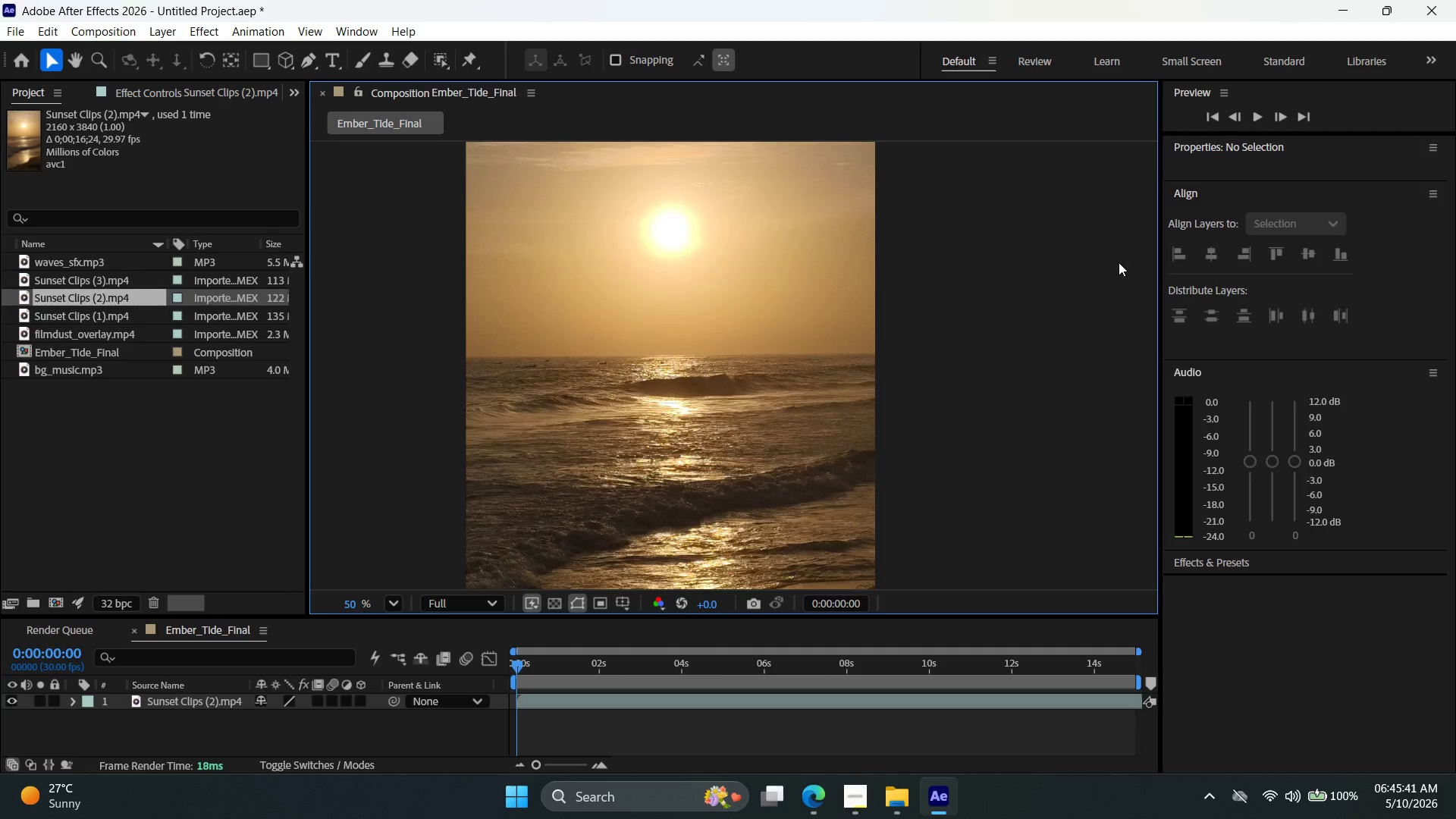 
left_click([847, 313])
 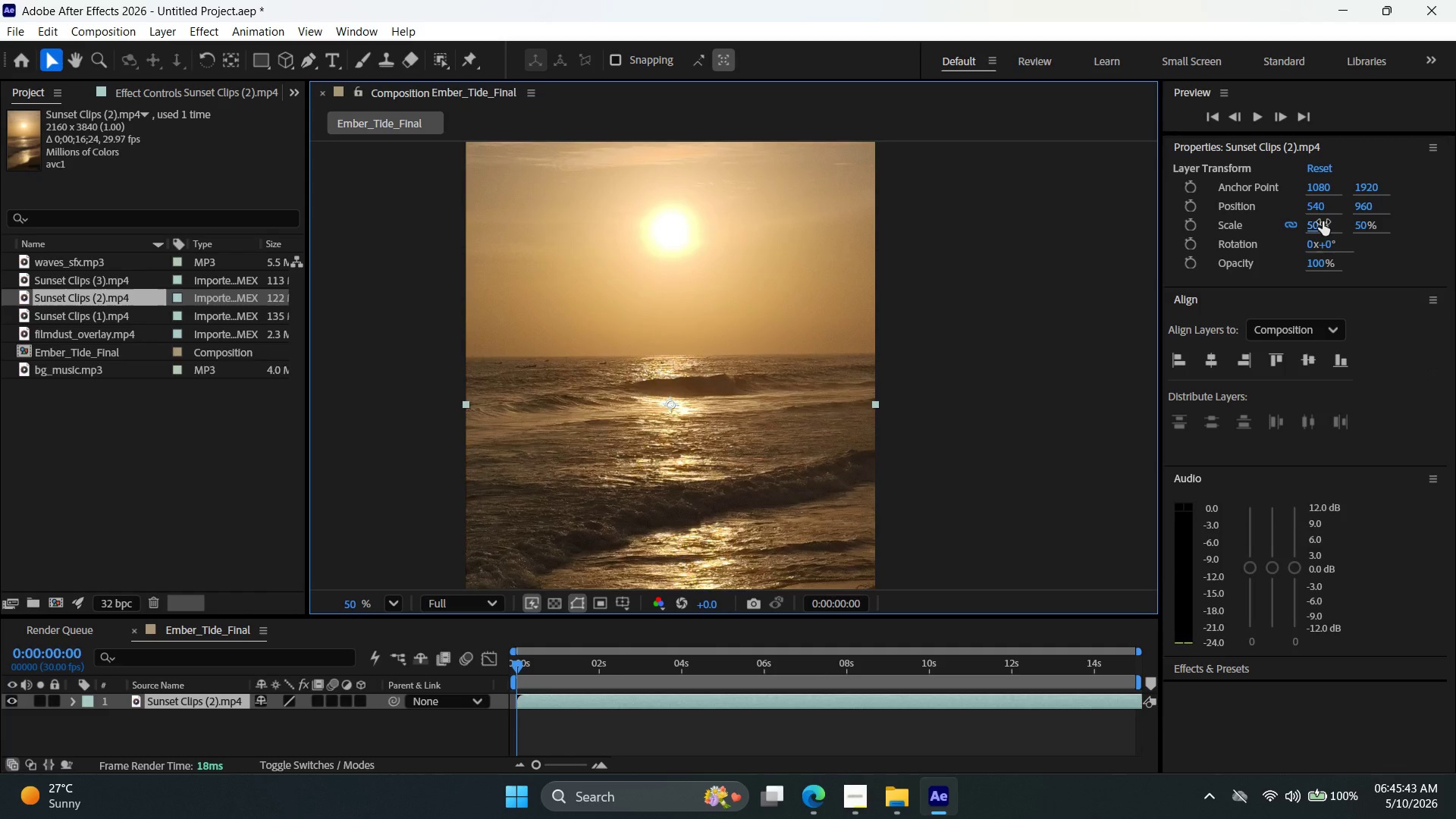 
double_click([1323, 221])
 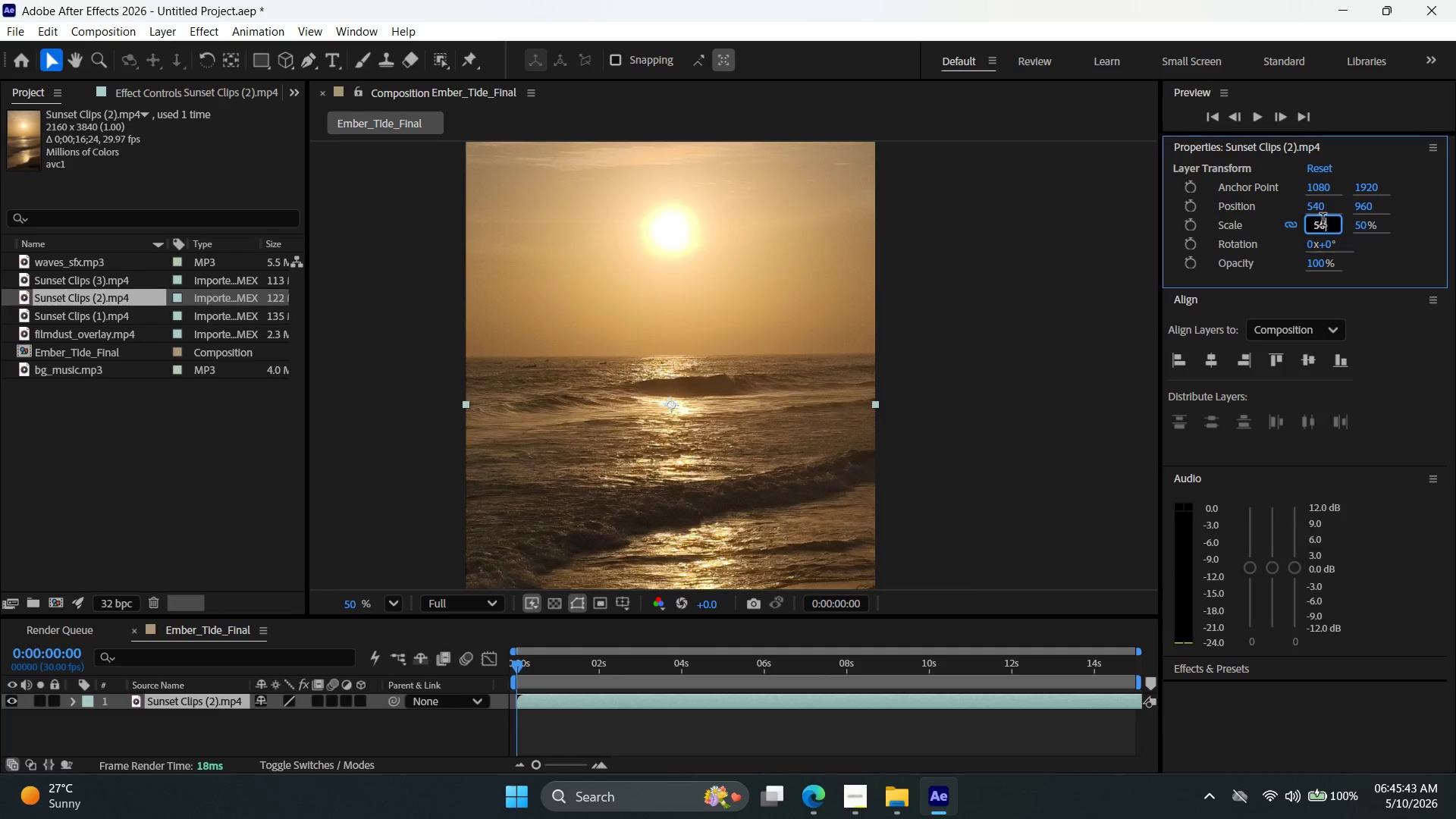 
triple_click([1323, 221])
 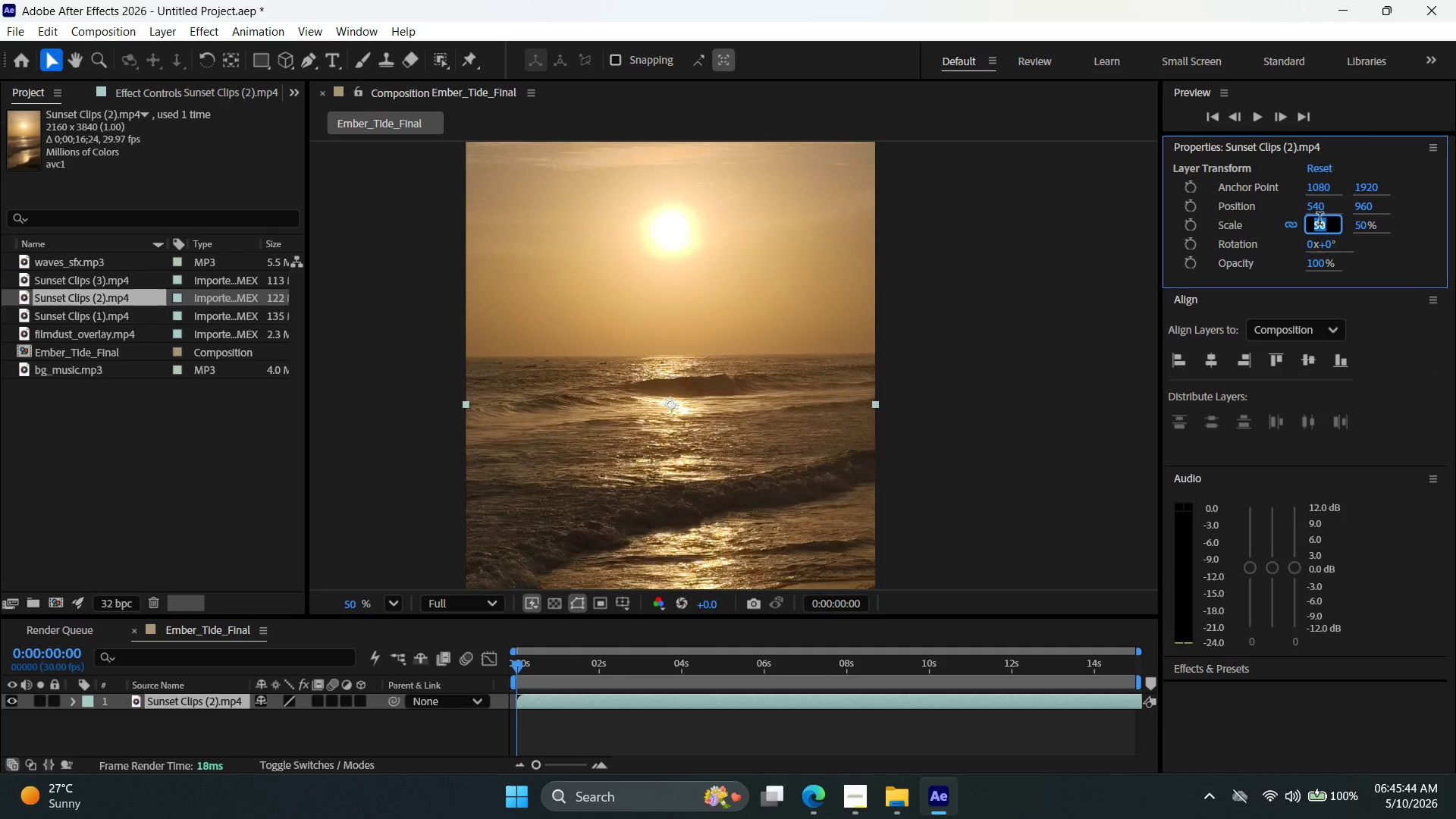 
type(65)
 